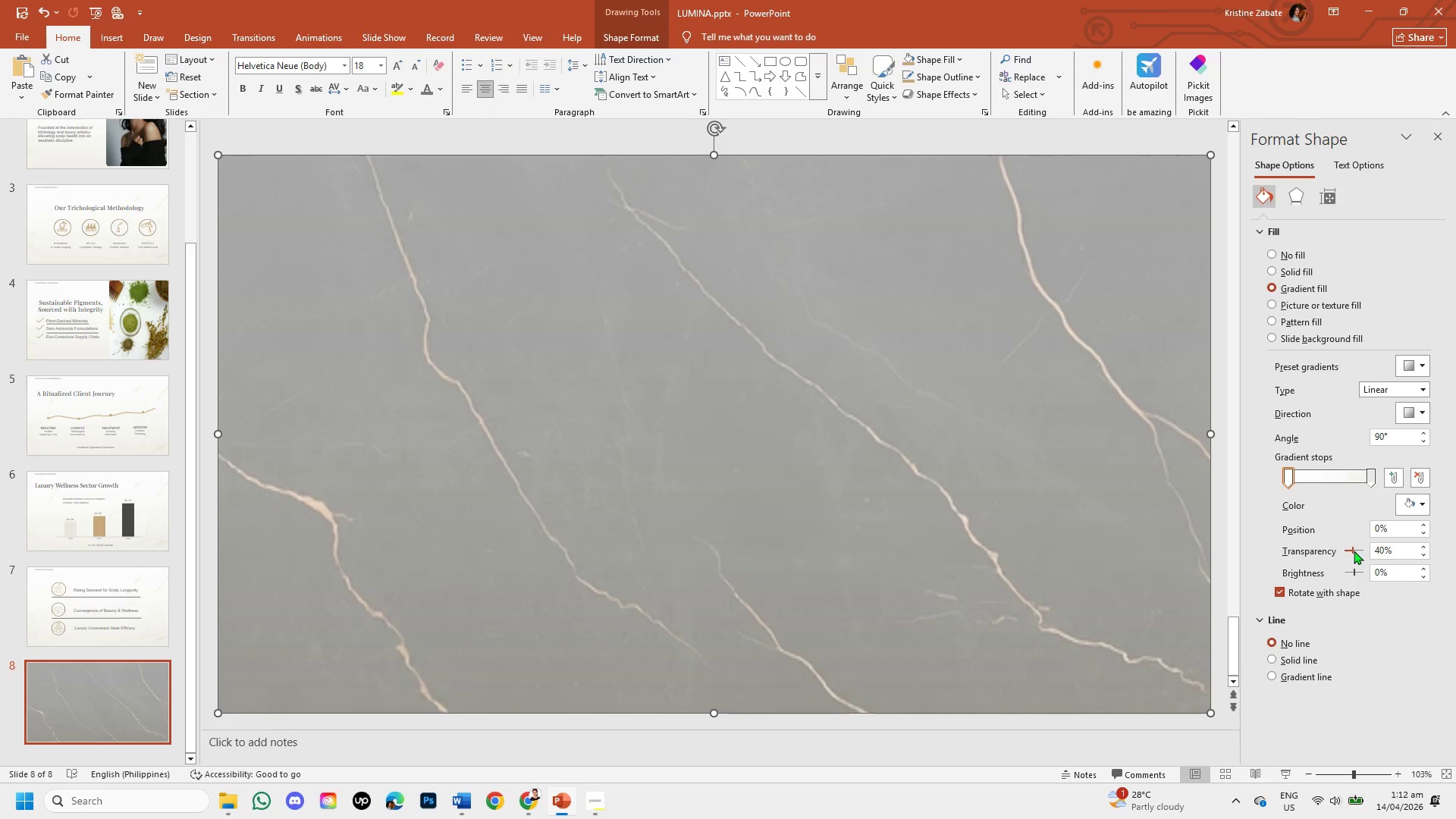 
left_click_drag(start_coordinate=[1352, 550], to_coordinate=[1368, 554])
 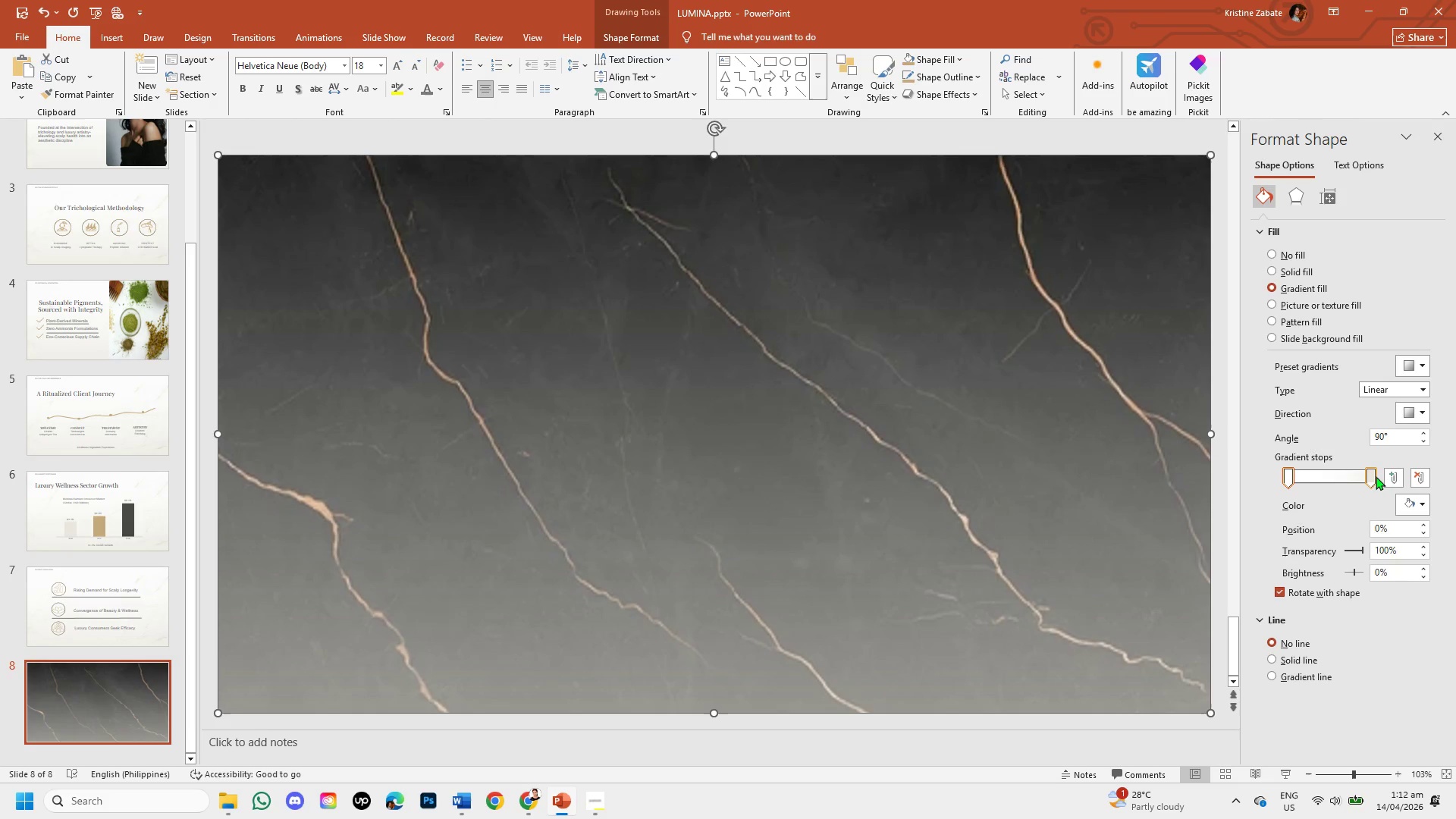 
left_click([1376, 476])
 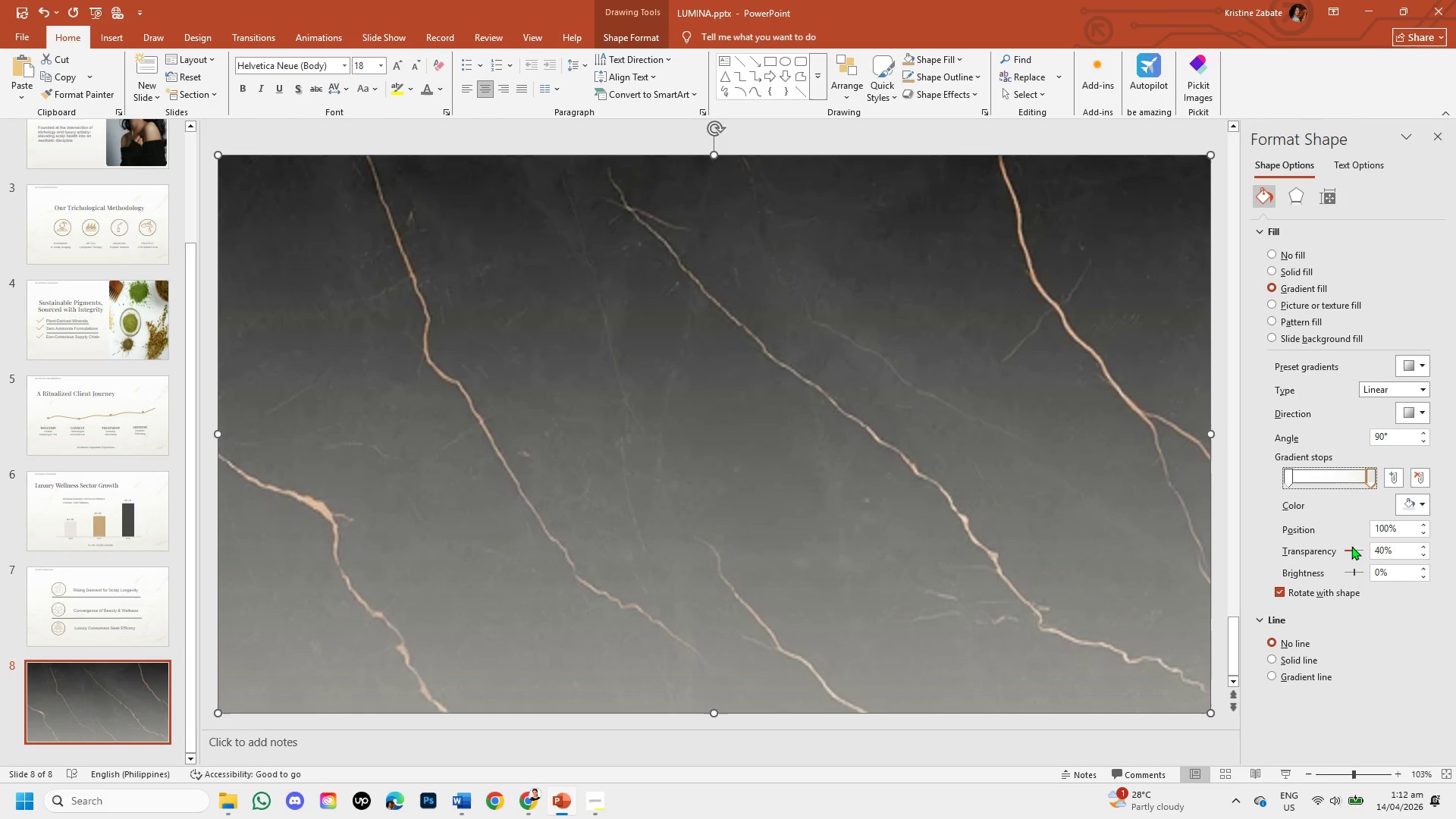 
left_click_drag(start_coordinate=[1351, 546], to_coordinate=[1357, 552])
 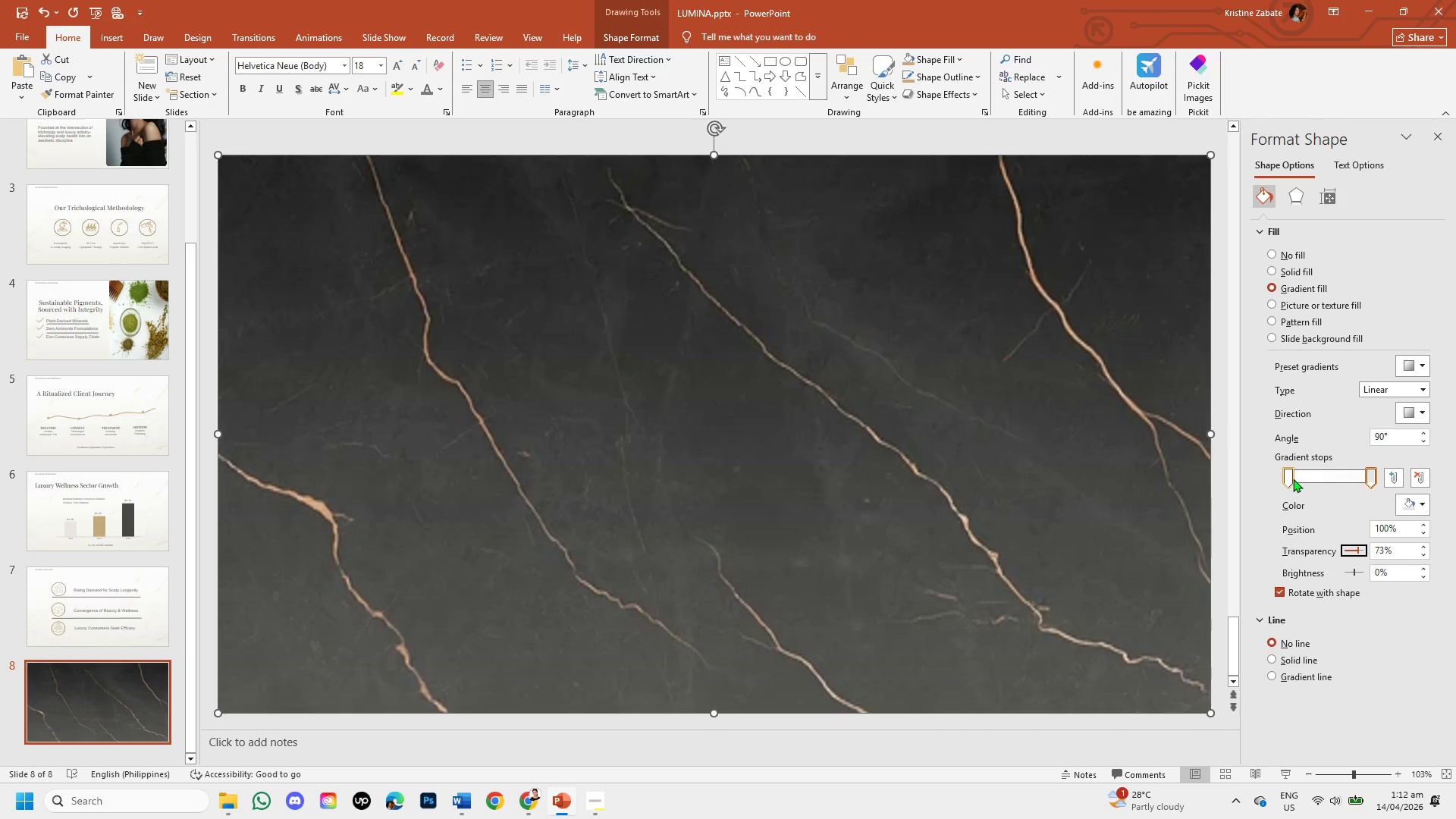 
left_click([1291, 476])
 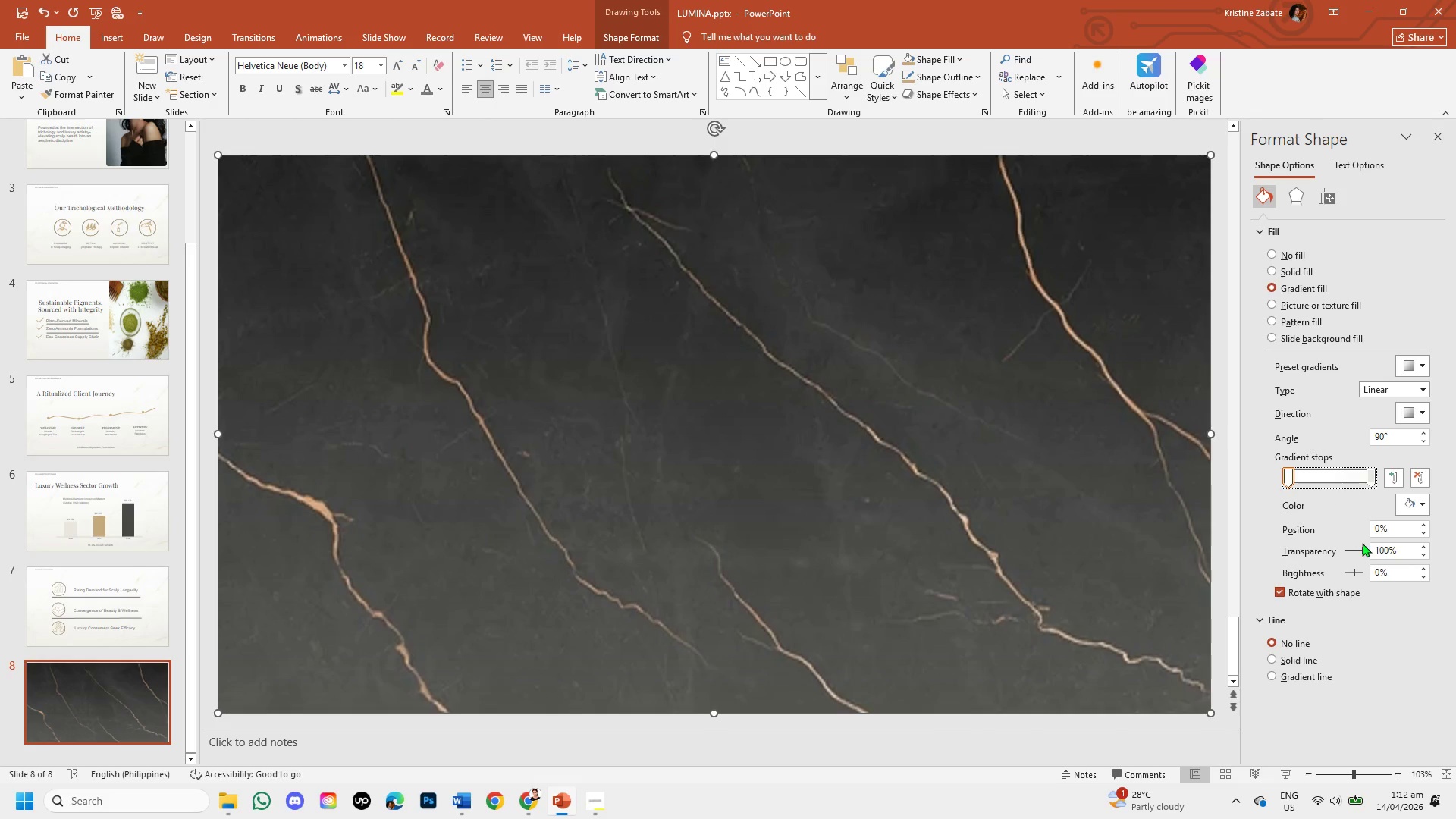 
mouse_move([1331, 550])
 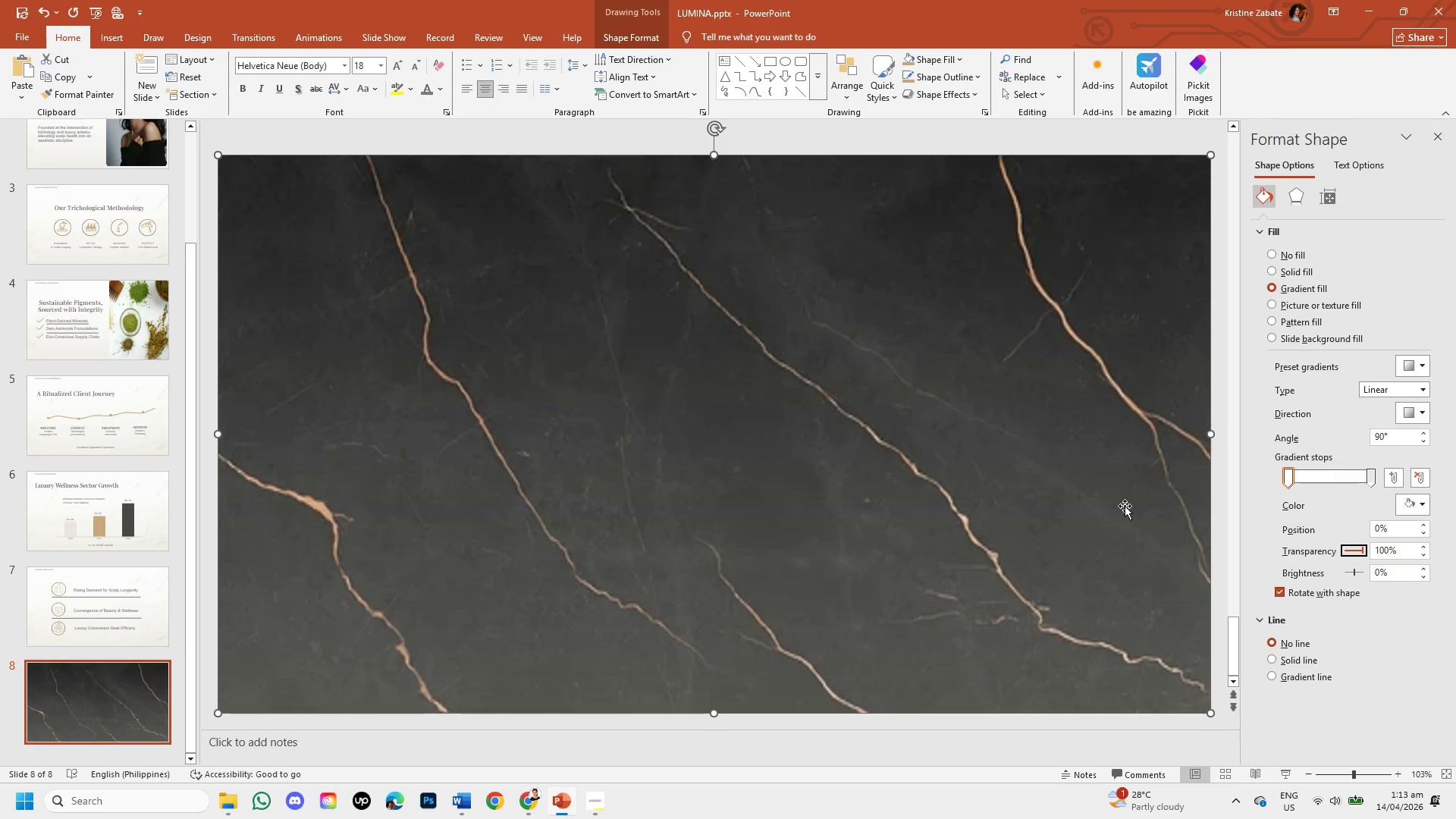 
left_click([1125, 506])
 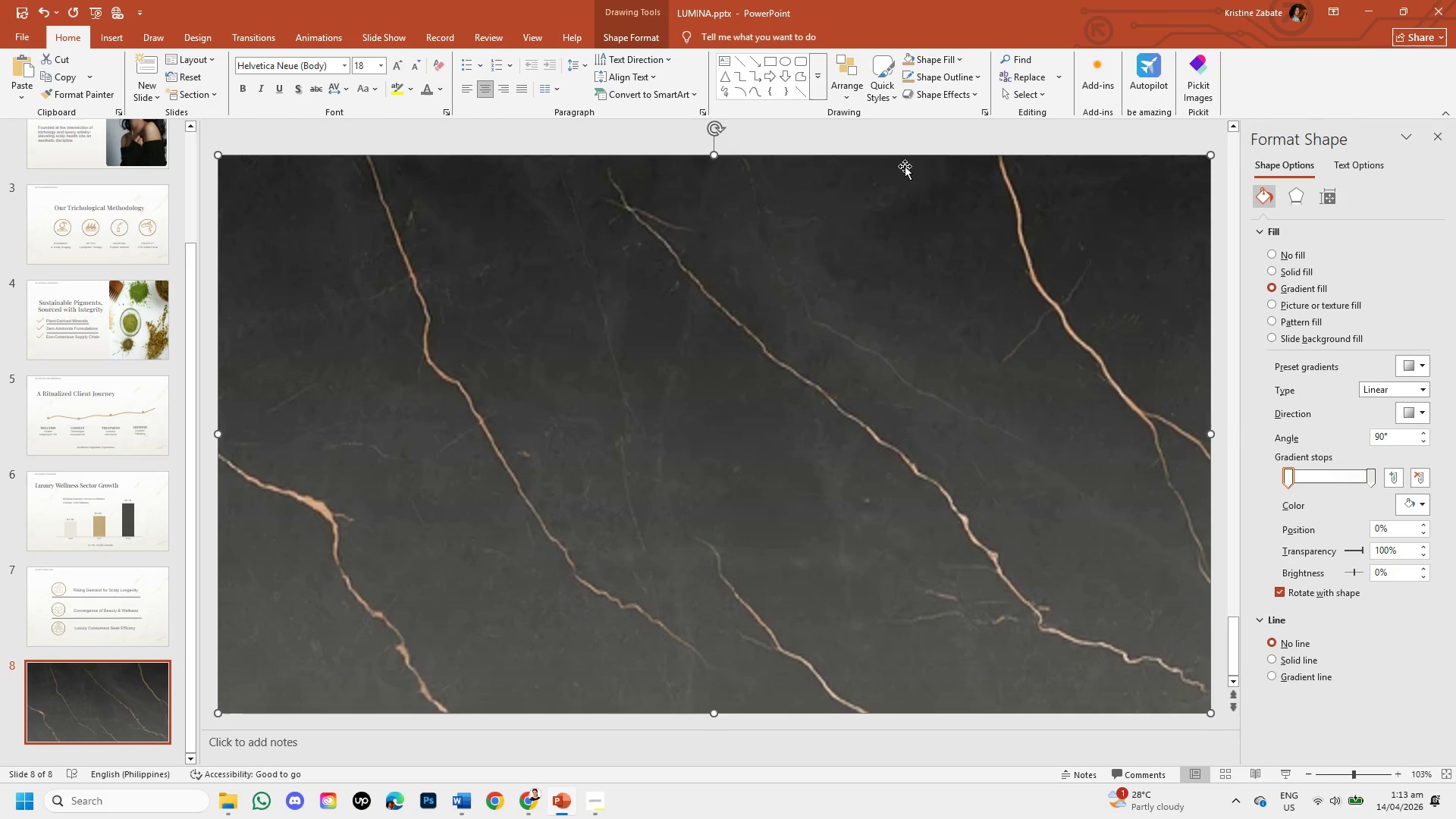 
left_click([894, 128])
 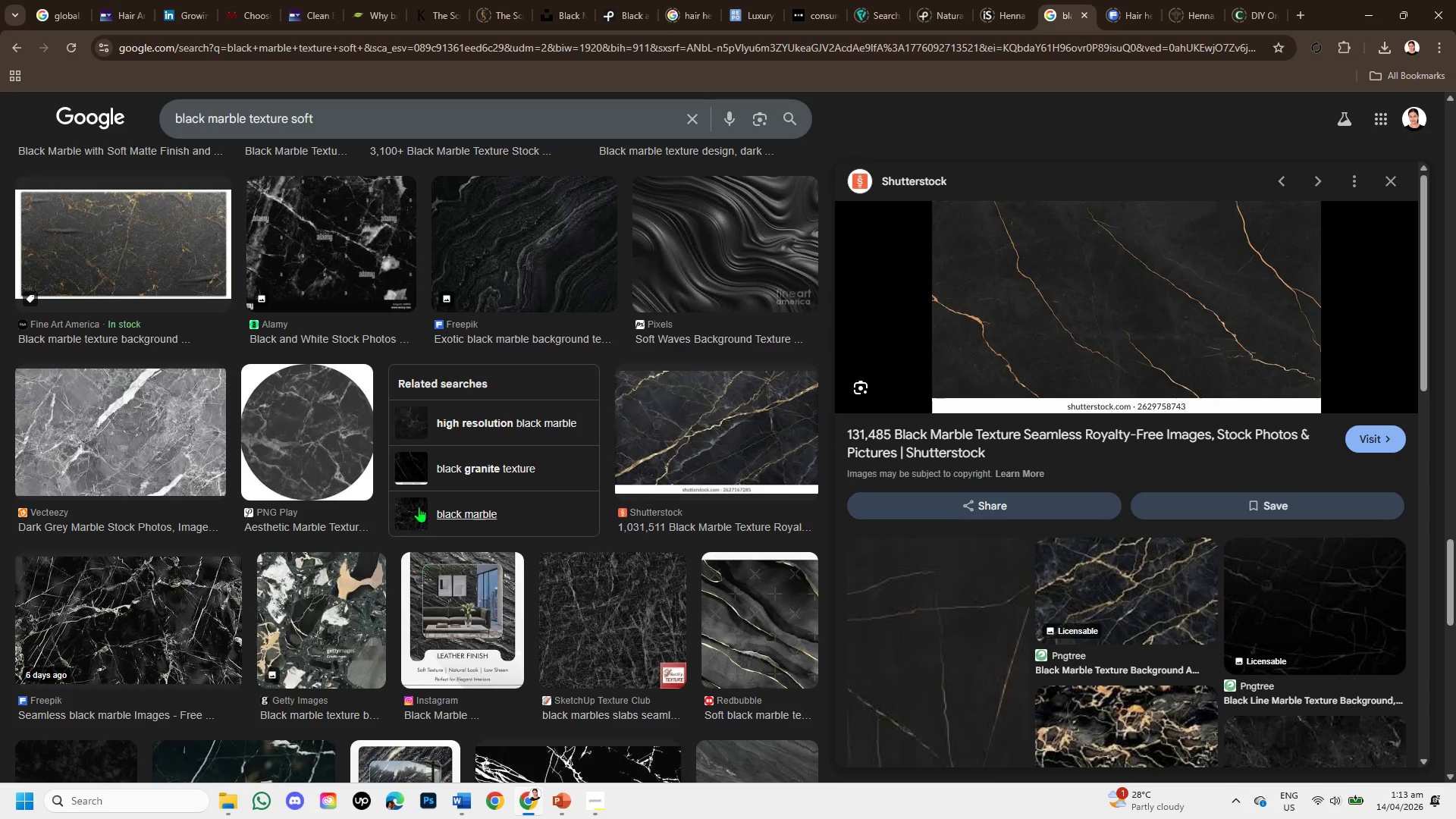 
wait(9.45)
 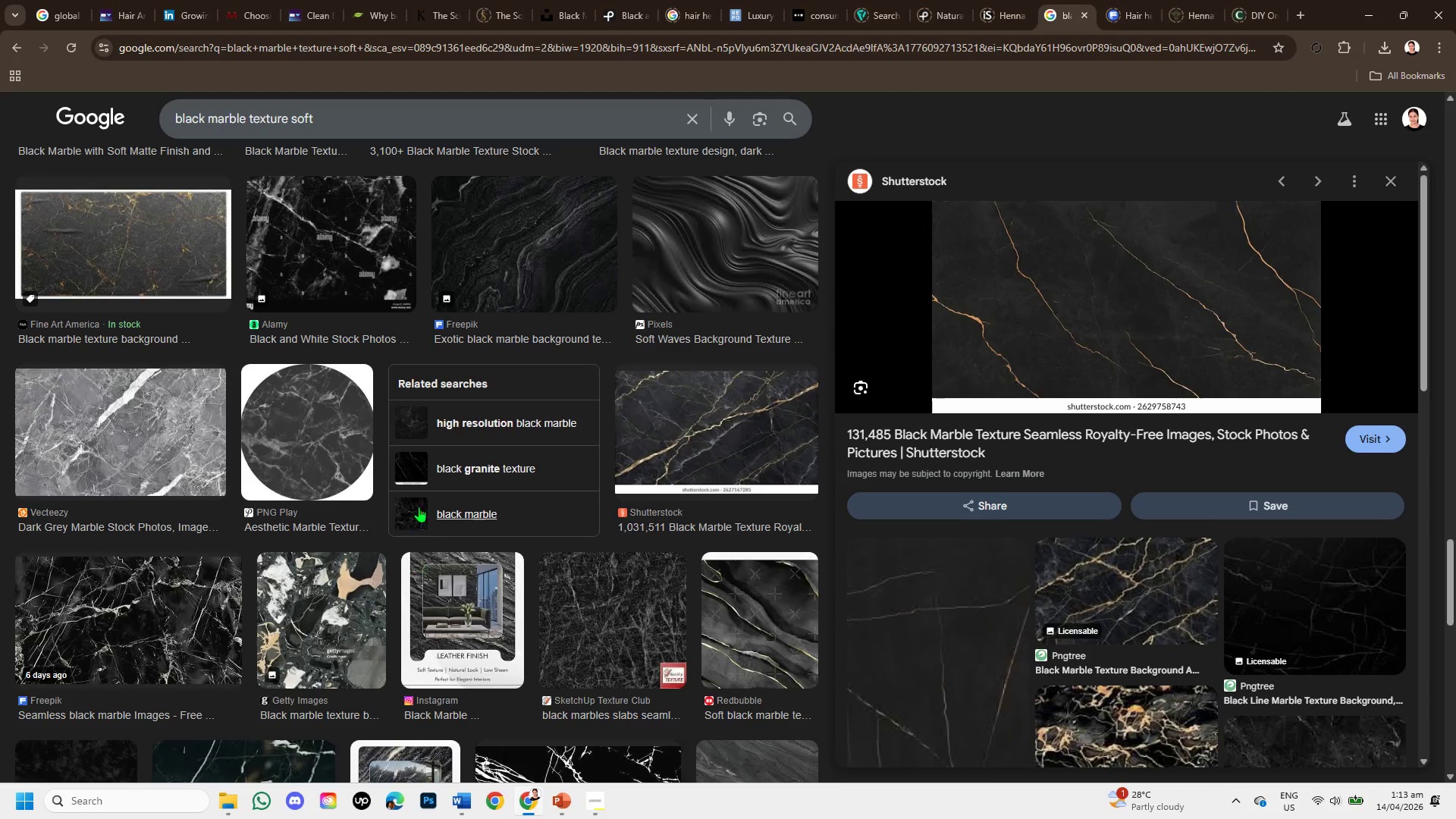 
left_click([564, 0])
 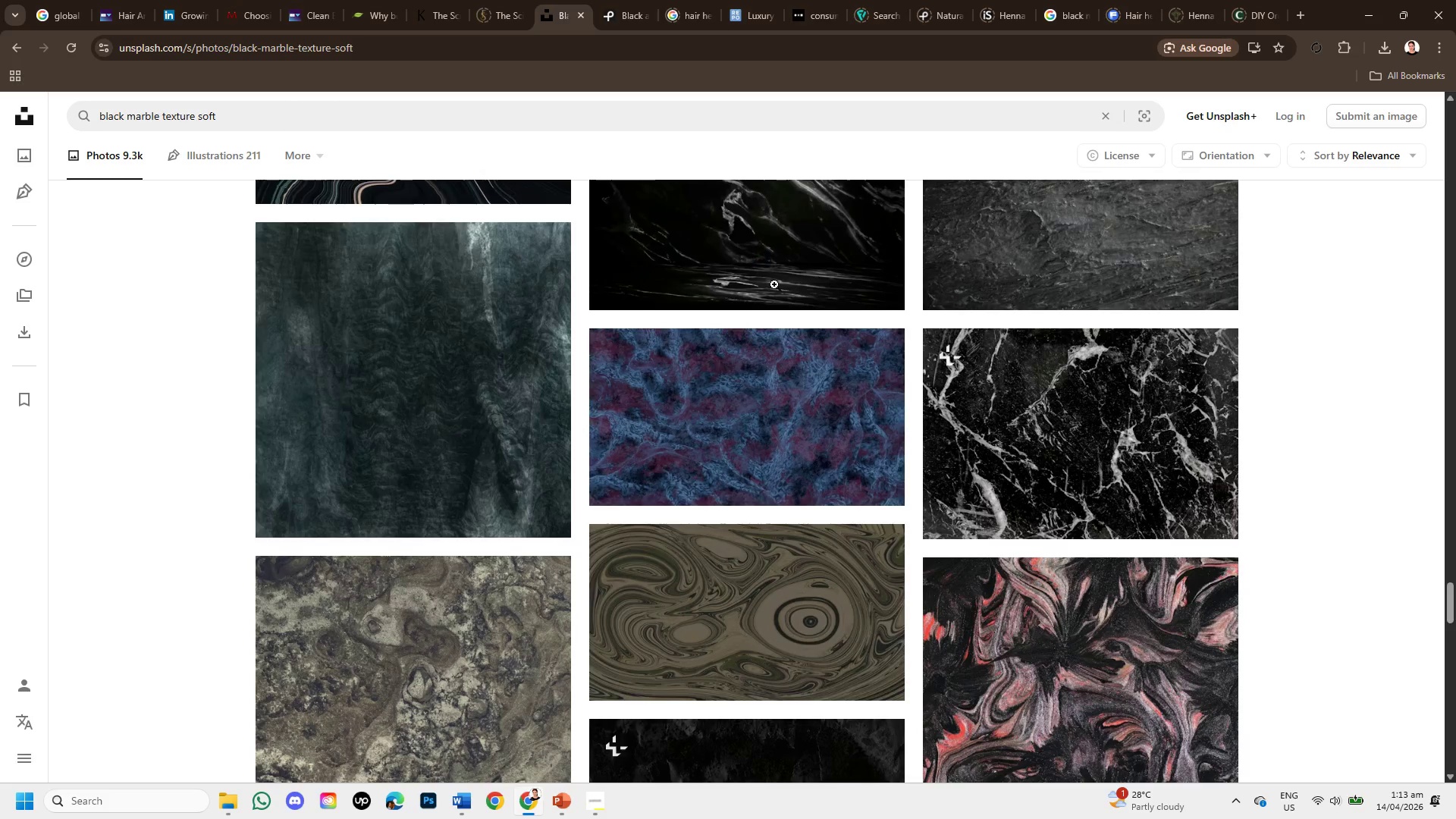 
scroll: coordinate [889, 609], scroll_direction: down, amount: 12.0
 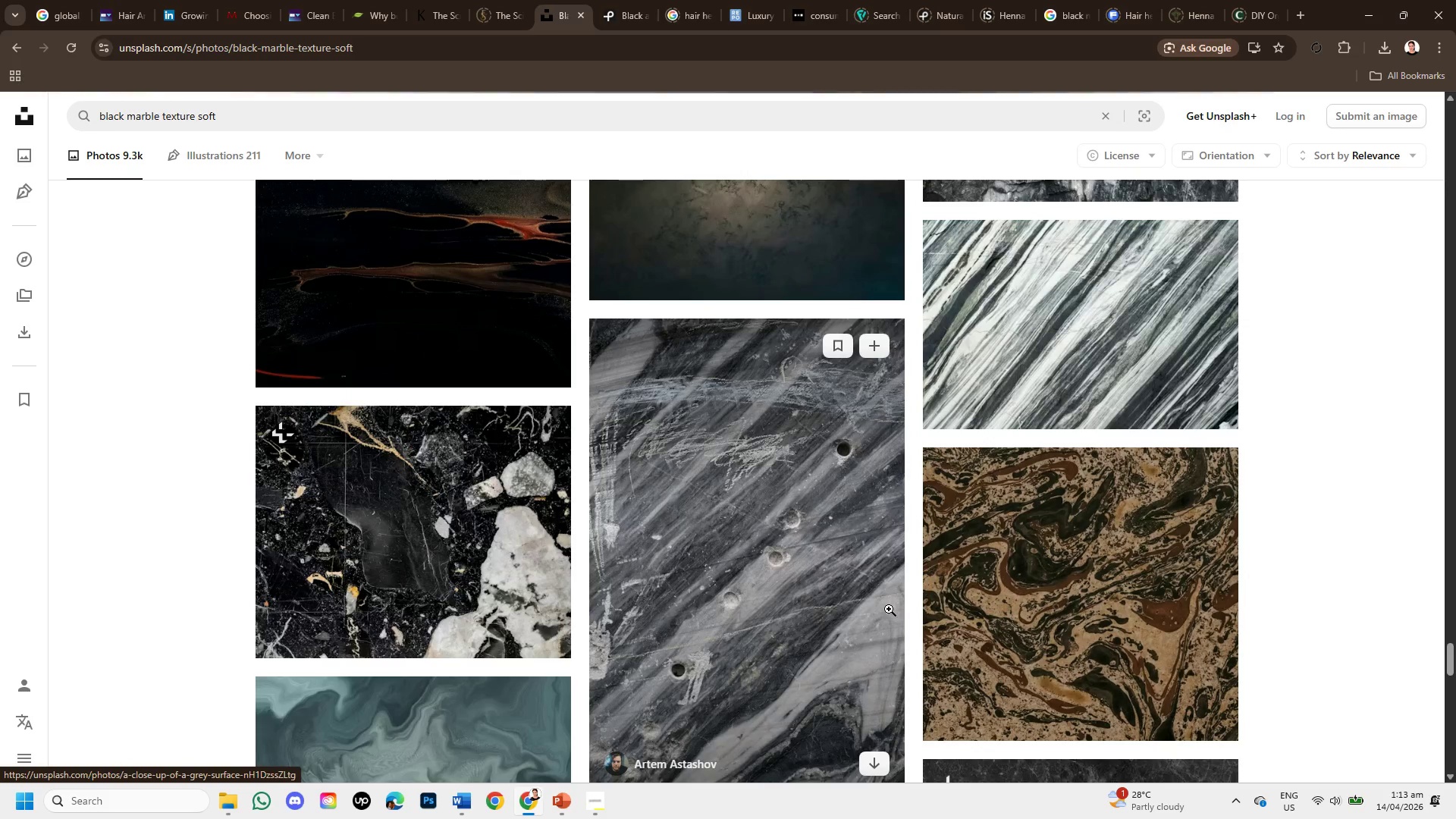 
scroll: coordinate [894, 570], scroll_direction: down, amount: 5.0
 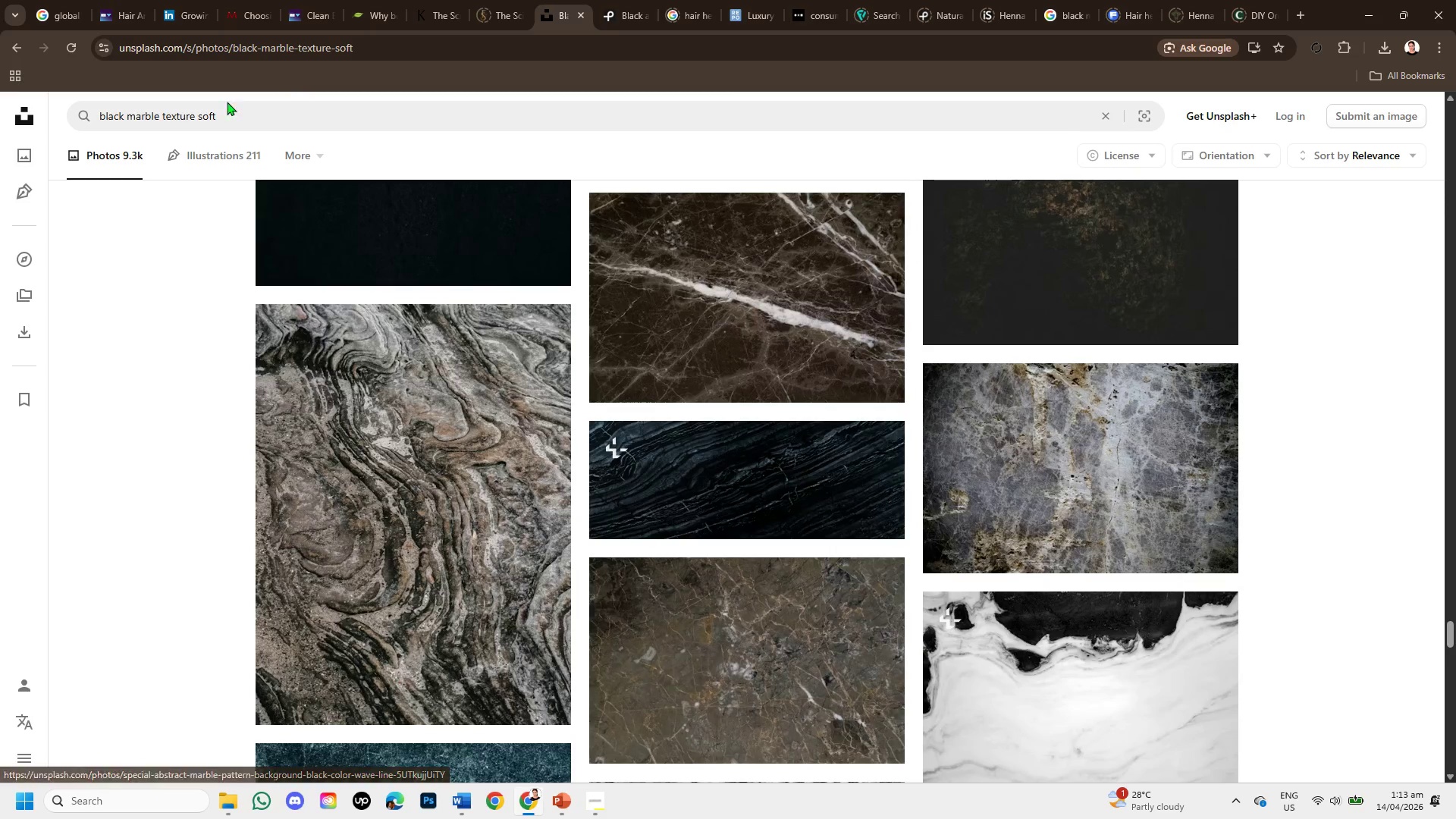 
left_click_drag(start_coordinate=[126, 115], to_coordinate=[86, 102])
 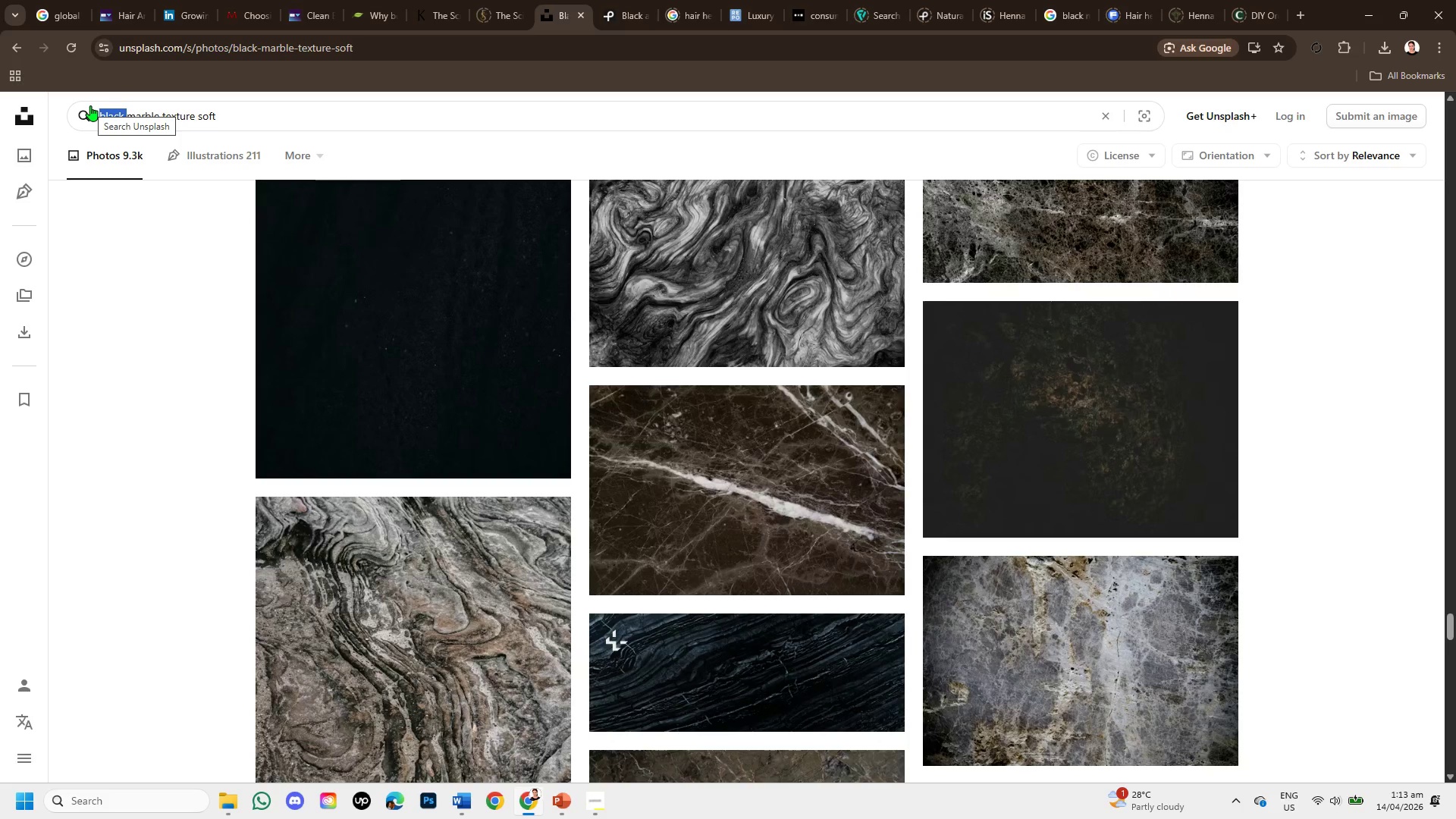 
wait(8.33)
 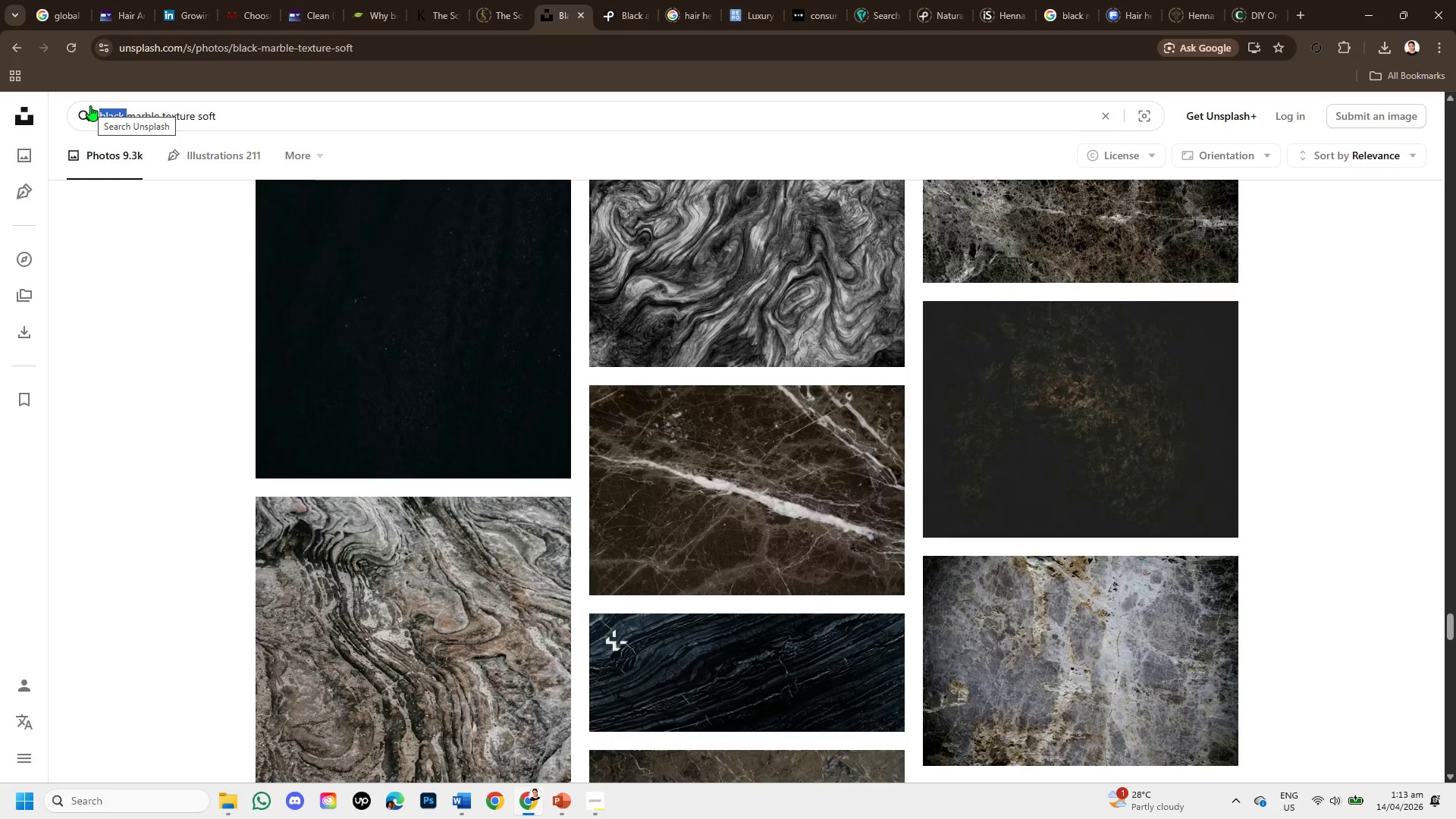 
key(Backspace)
type(matte )
 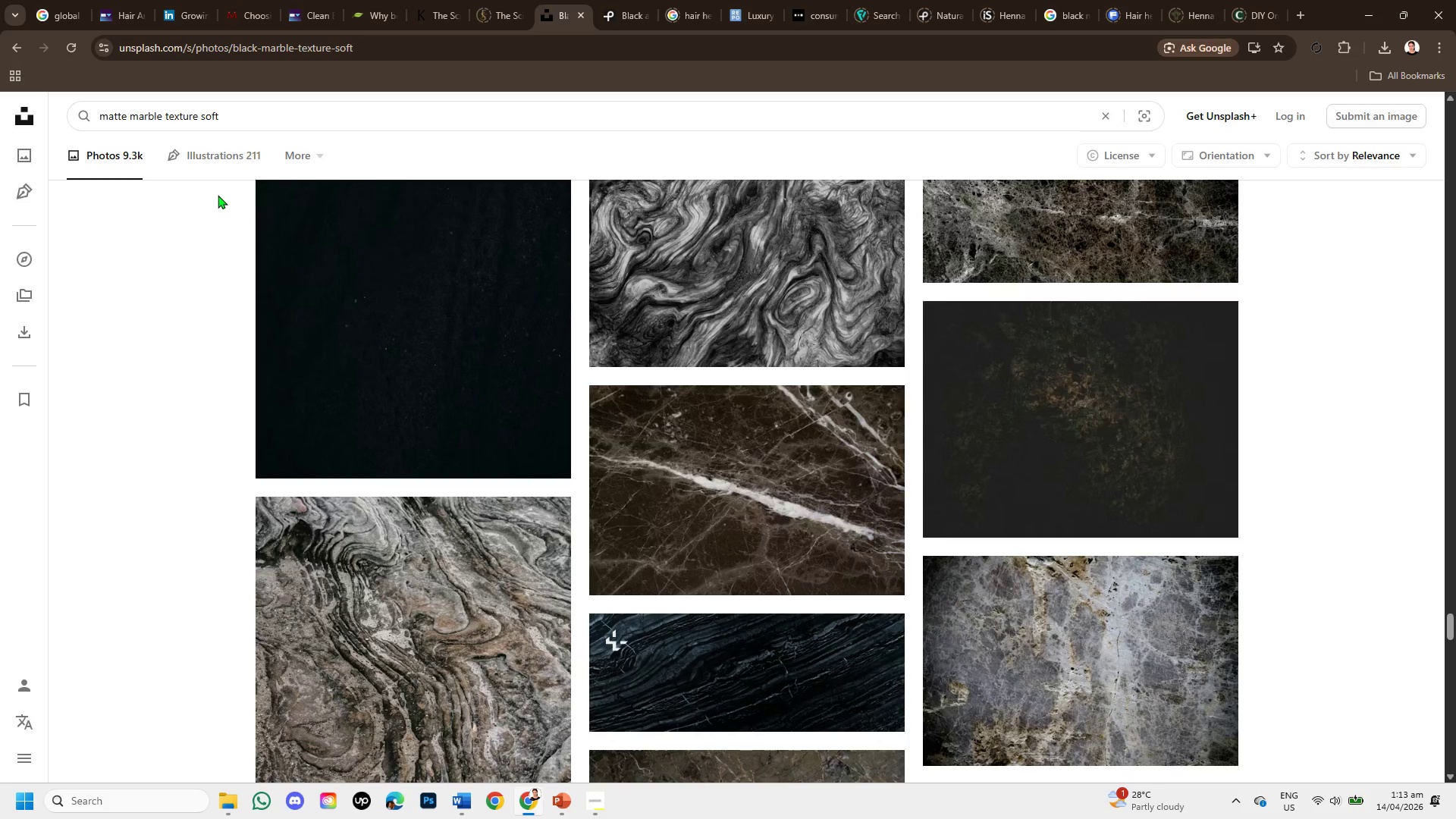 
key(Enter)
 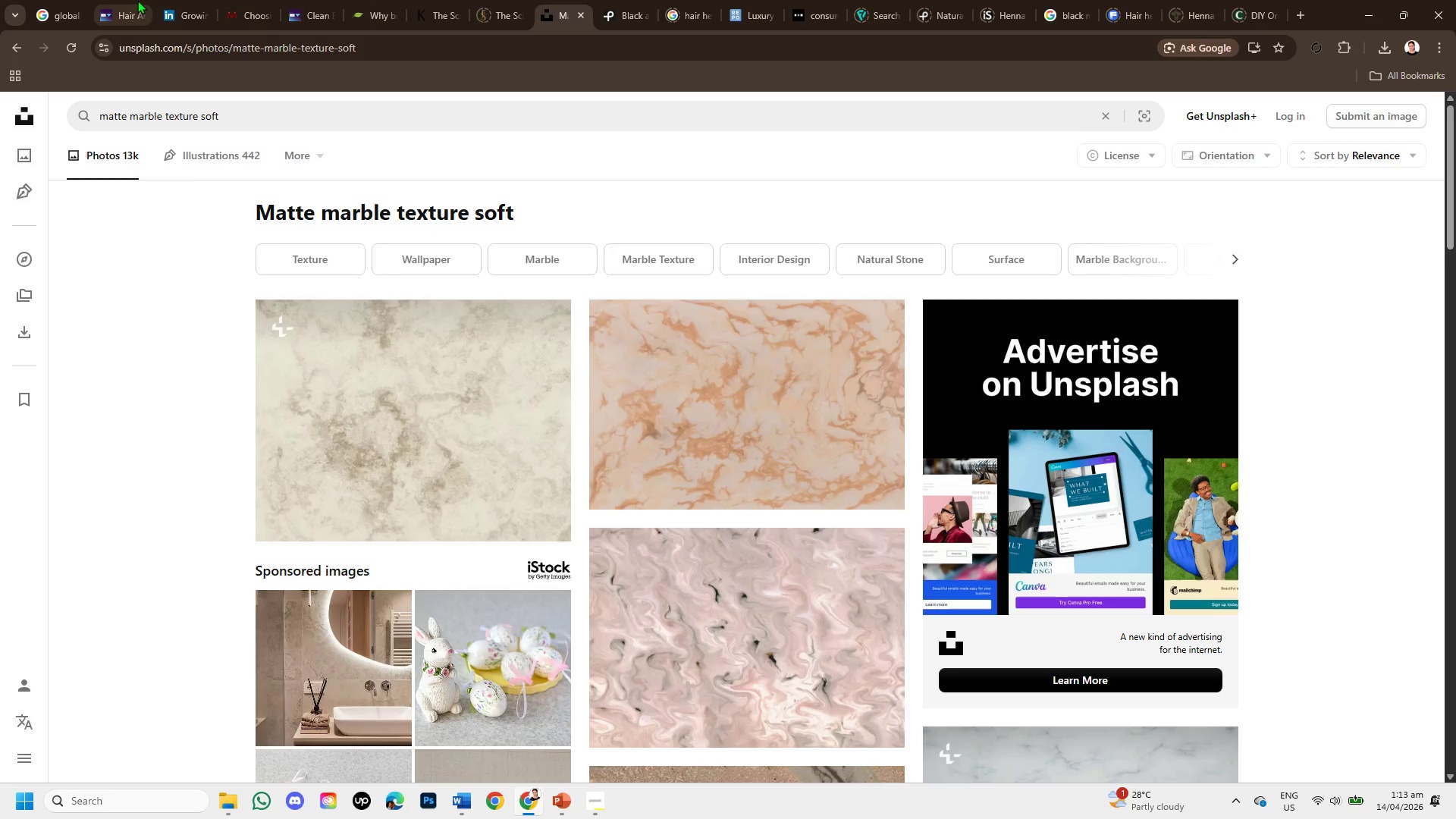 
scroll: coordinate [881, 455], scroll_direction: down, amount: 15.0
 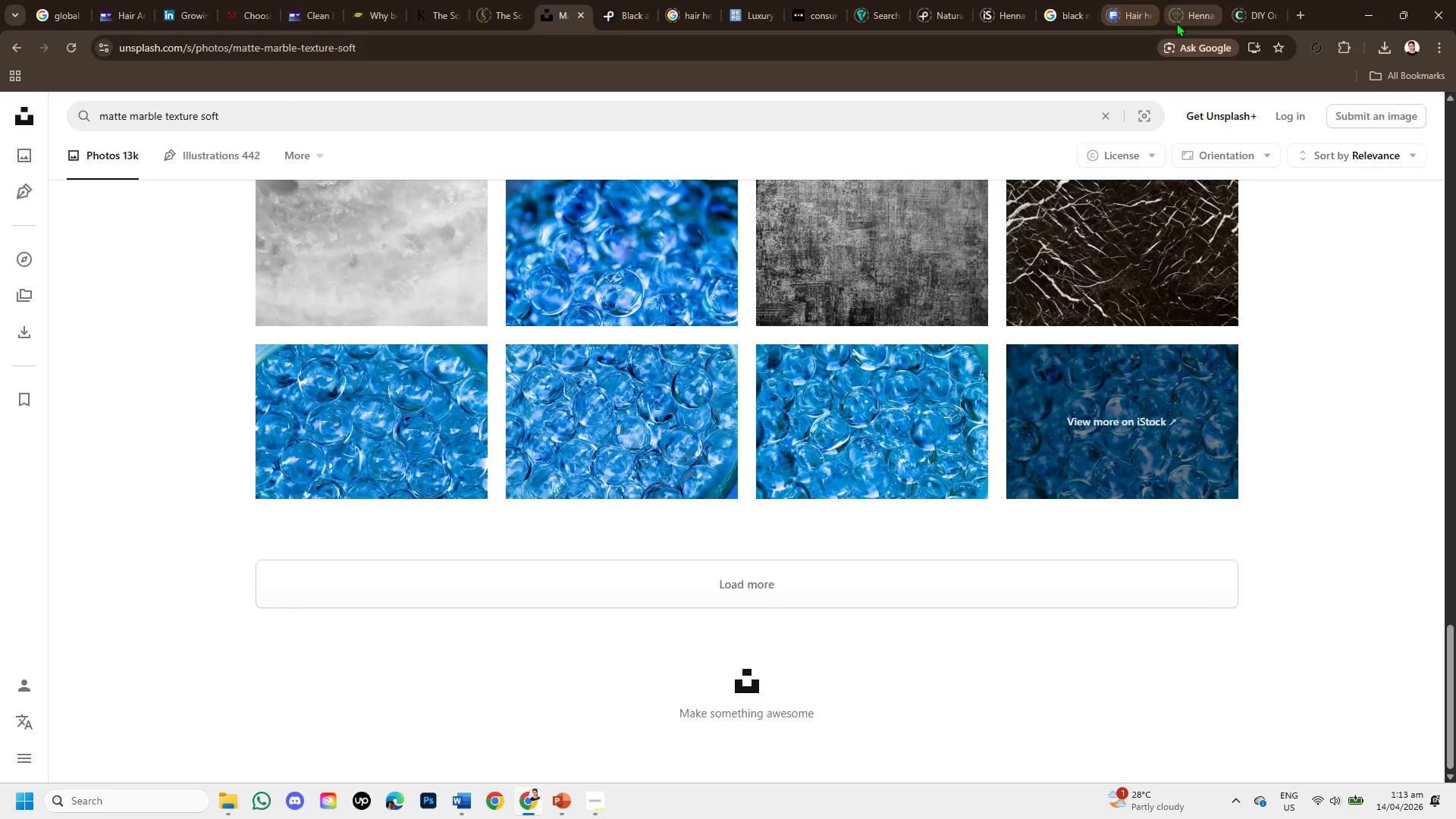 
left_click([1045, 4])
 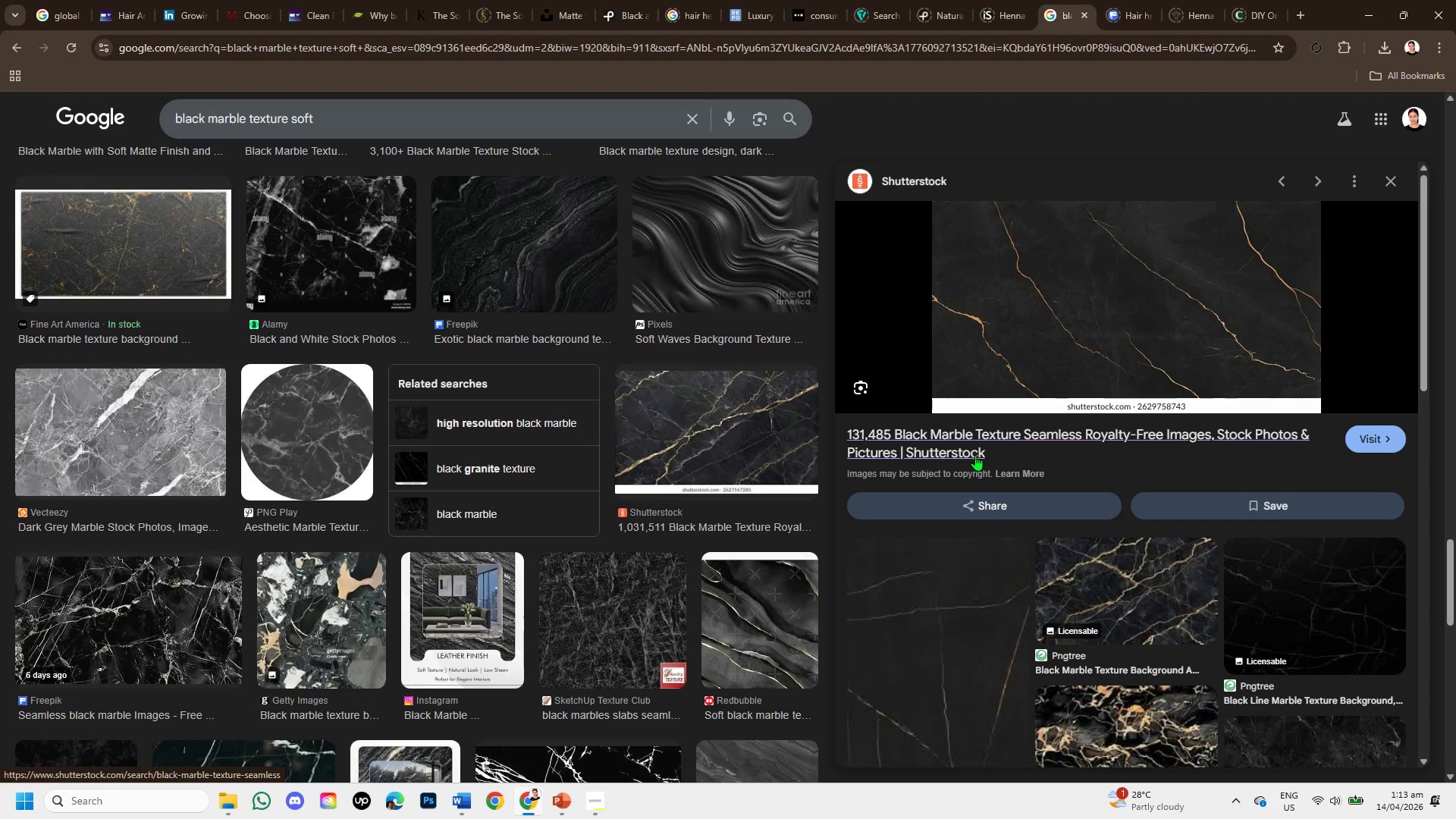 
wait(7.66)
 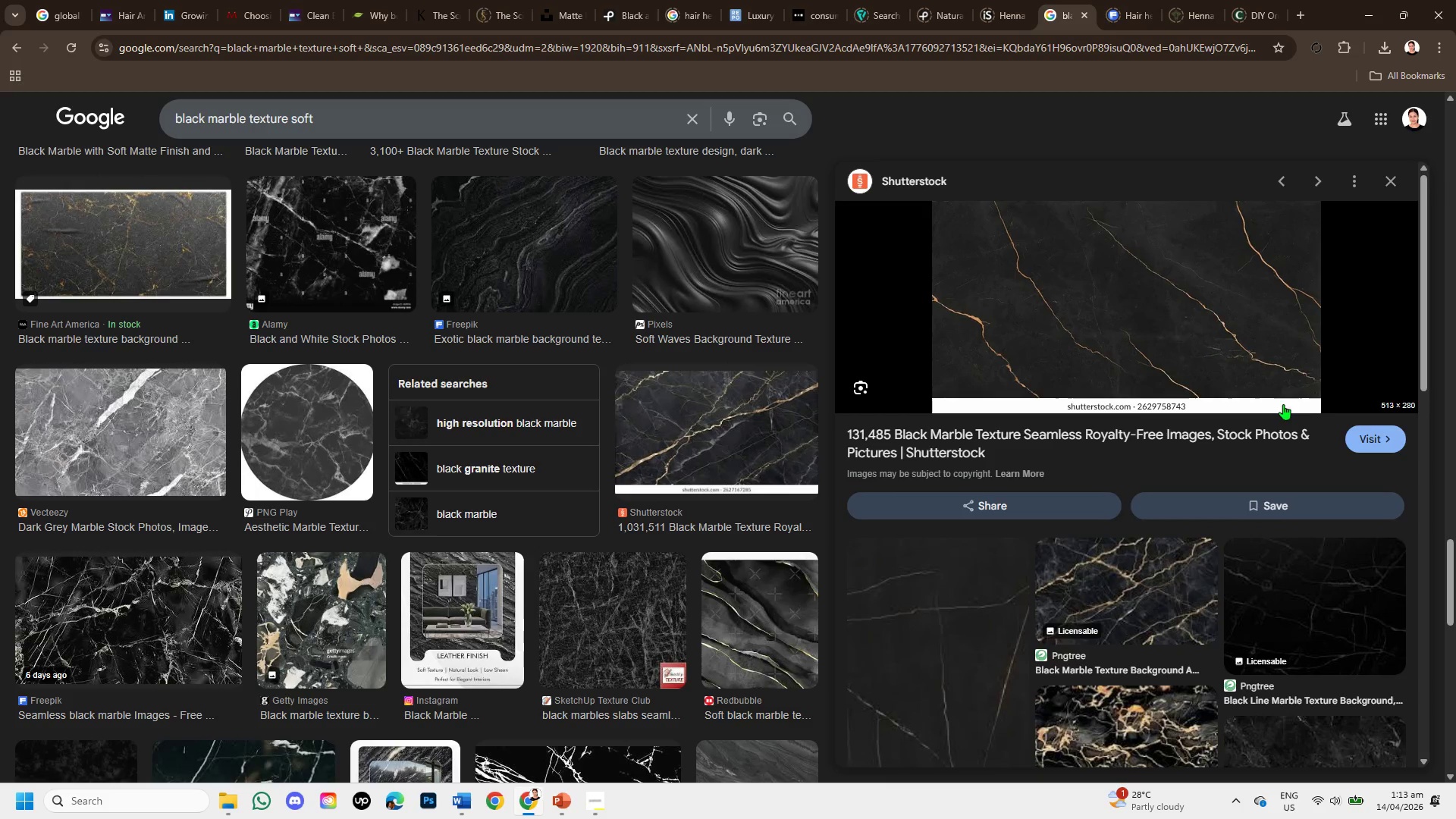 
left_click([1364, 438])
 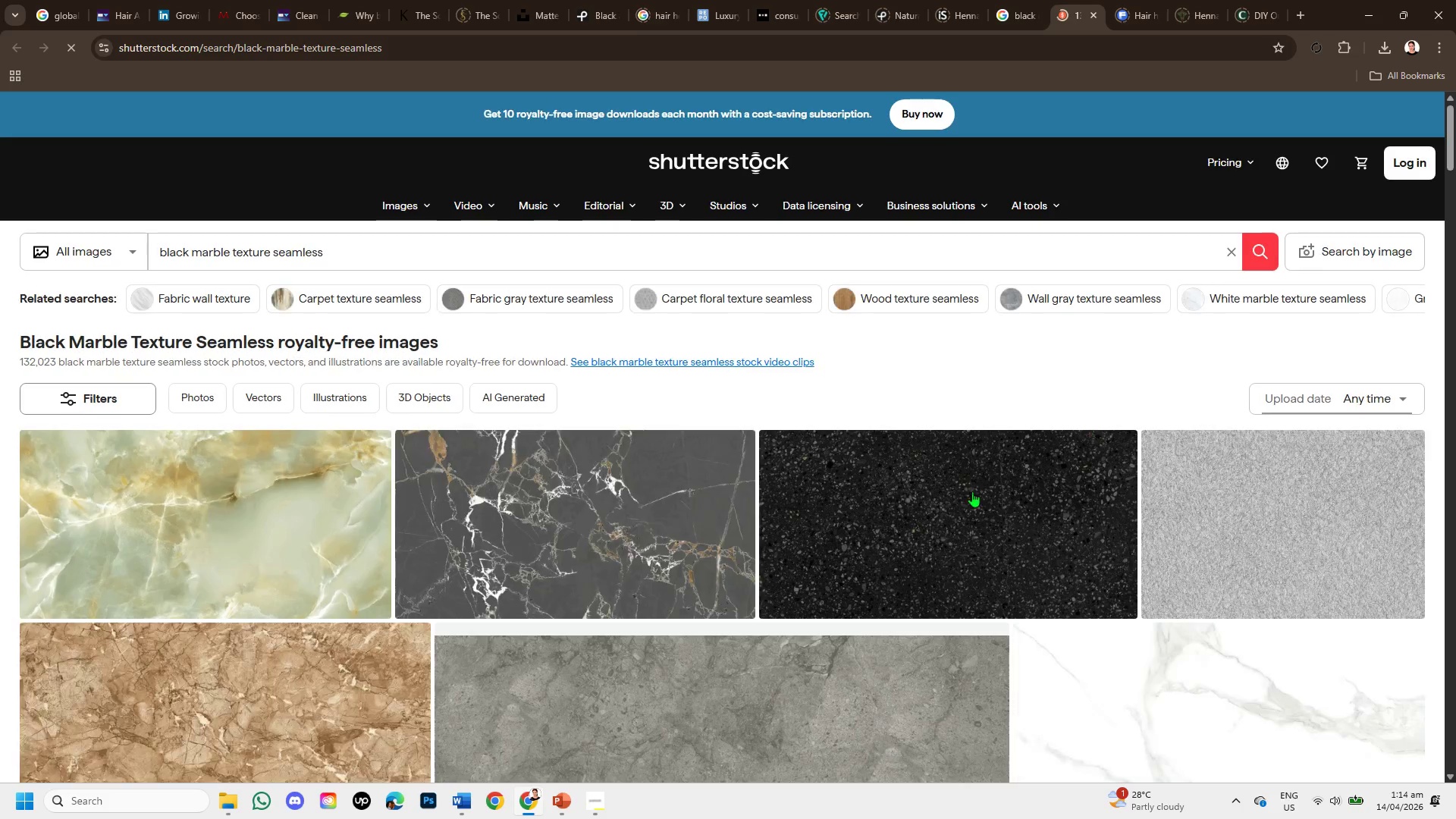 
mouse_move([538, 529])
 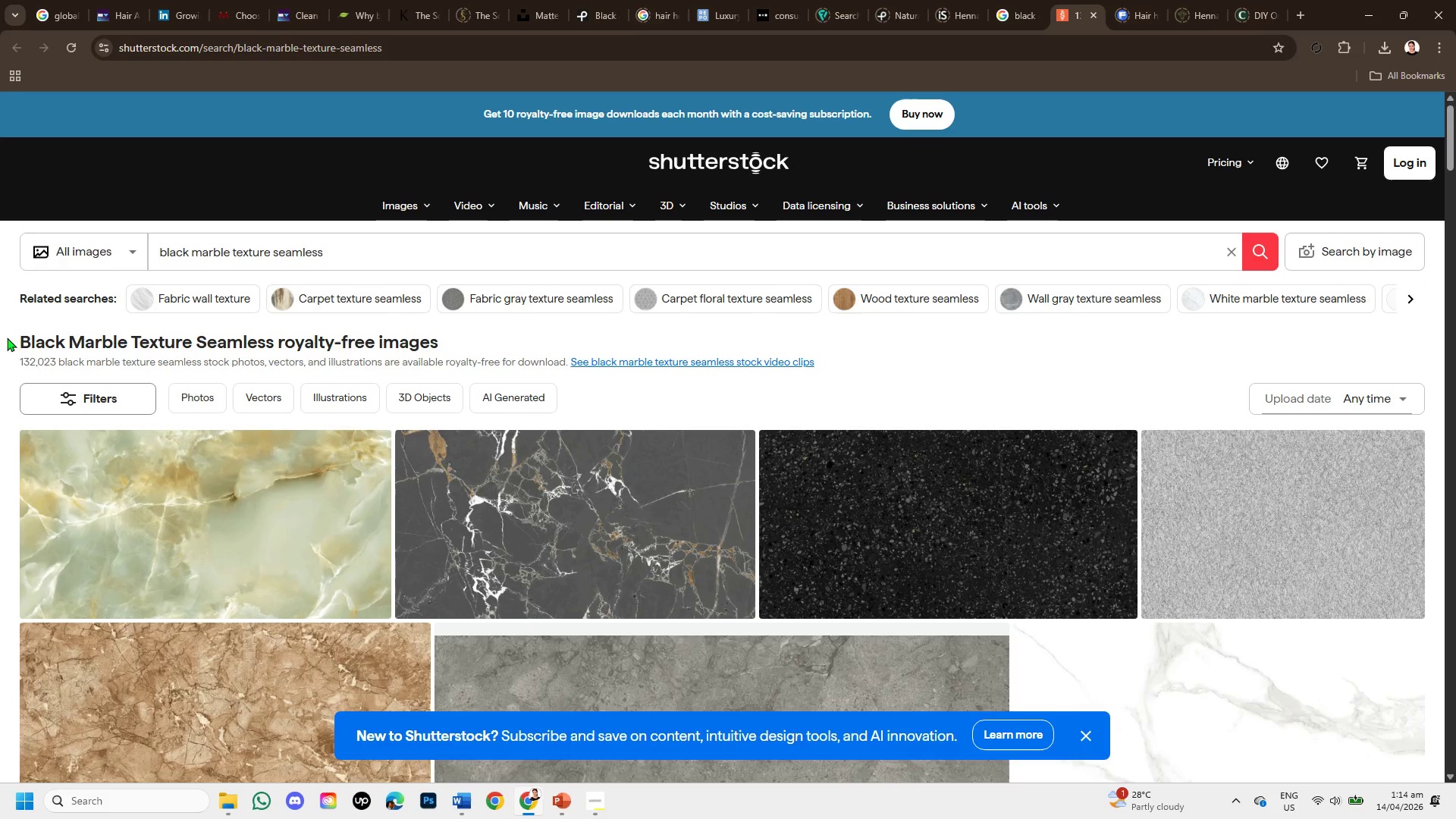 
left_click_drag(start_coordinate=[11, 337], to_coordinate=[275, 337])
 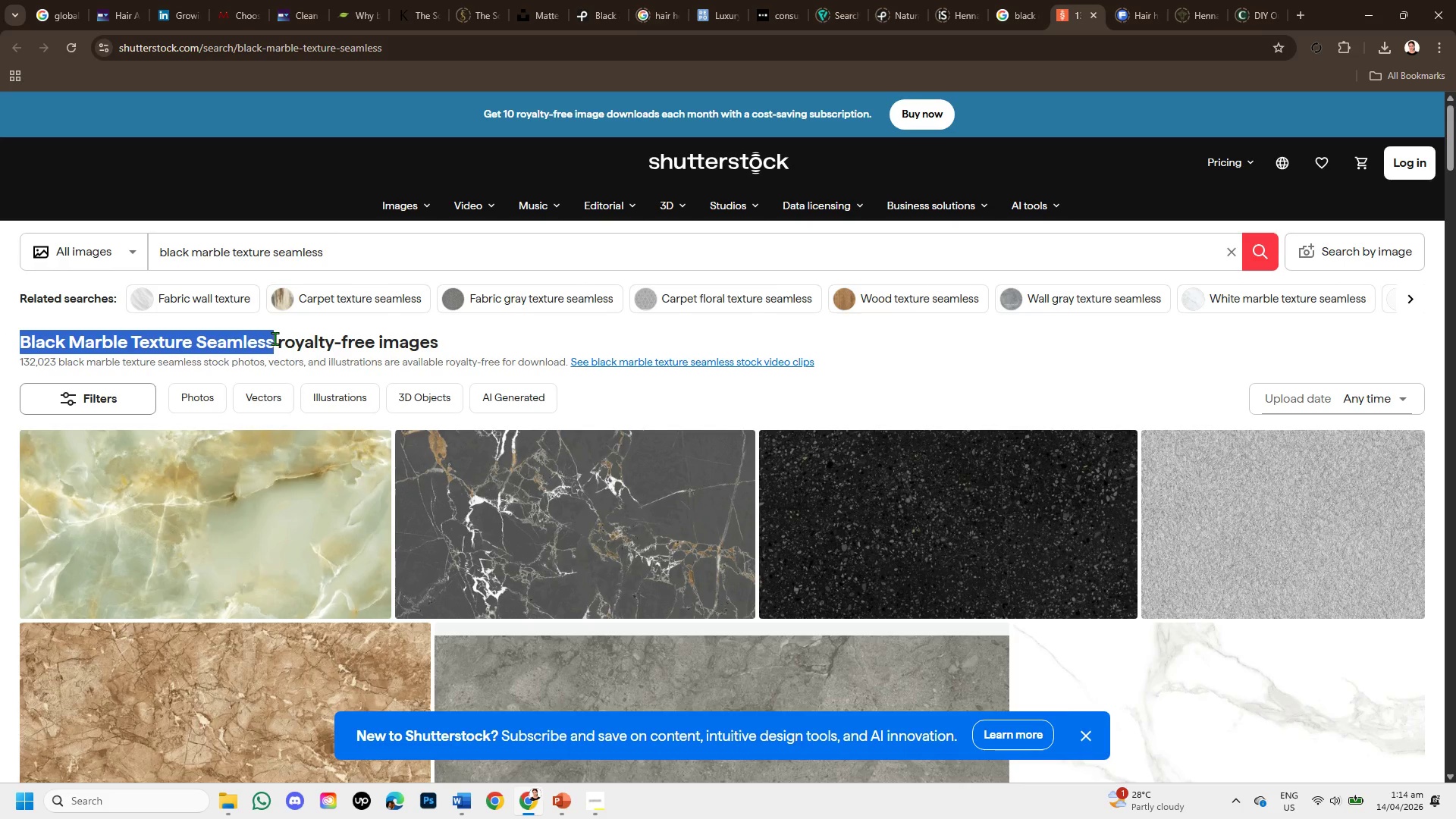 
key(Control+C)
 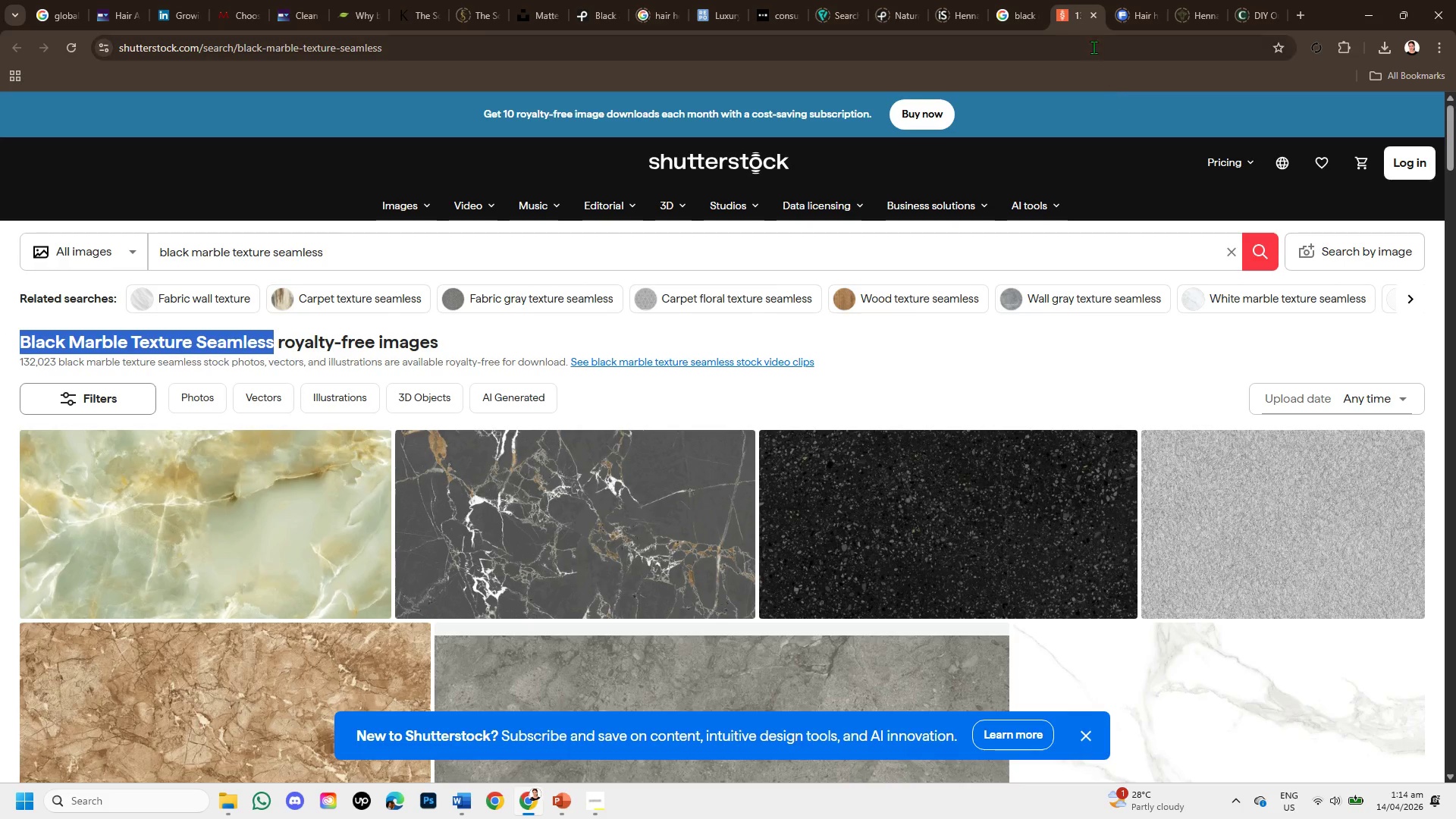 
left_click([1097, 14])
 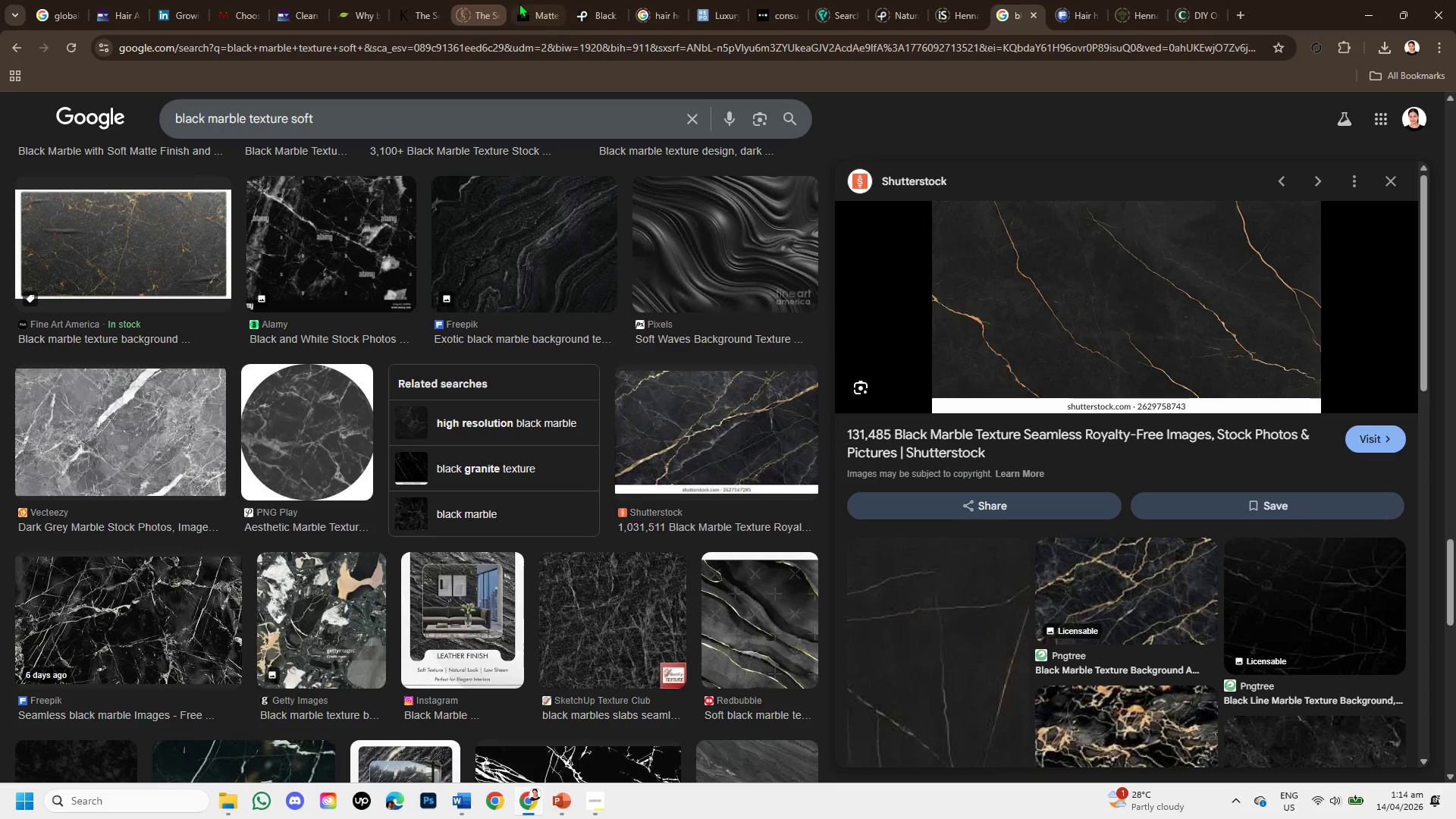 
left_click([594, 10])
 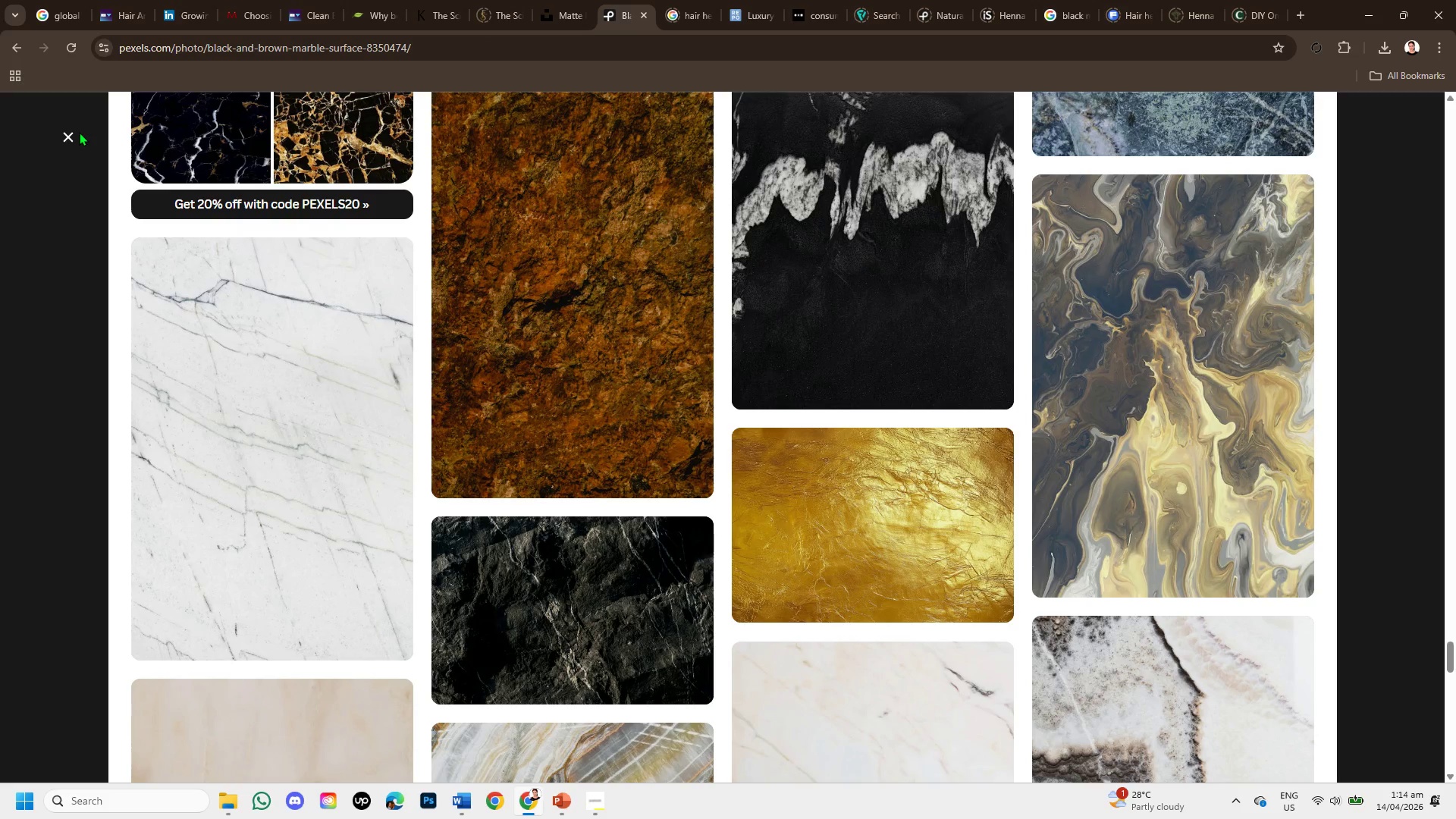 
left_click([67, 135])
 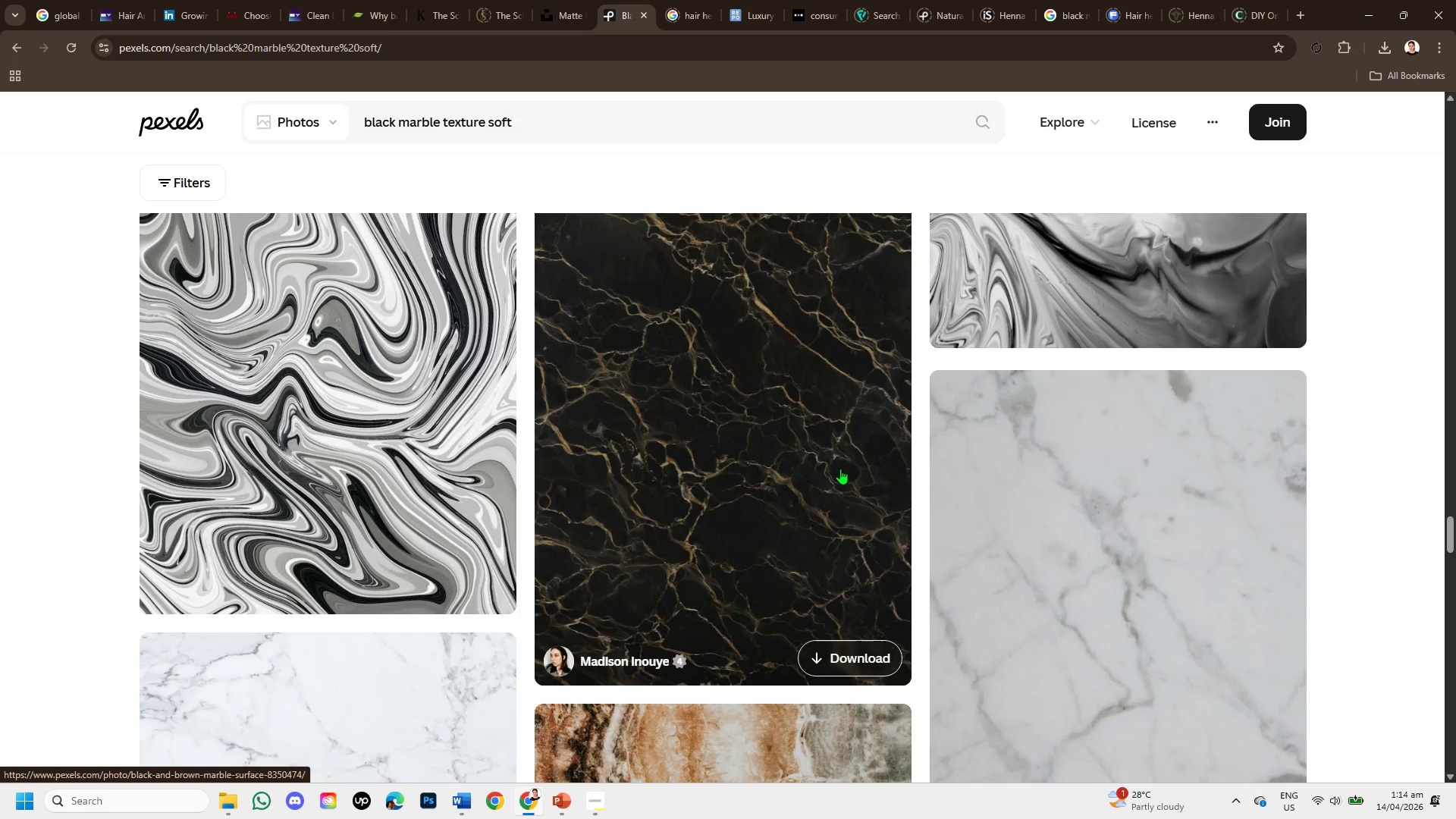 
scroll: coordinate [911, 360], scroll_direction: up, amount: 37.0
 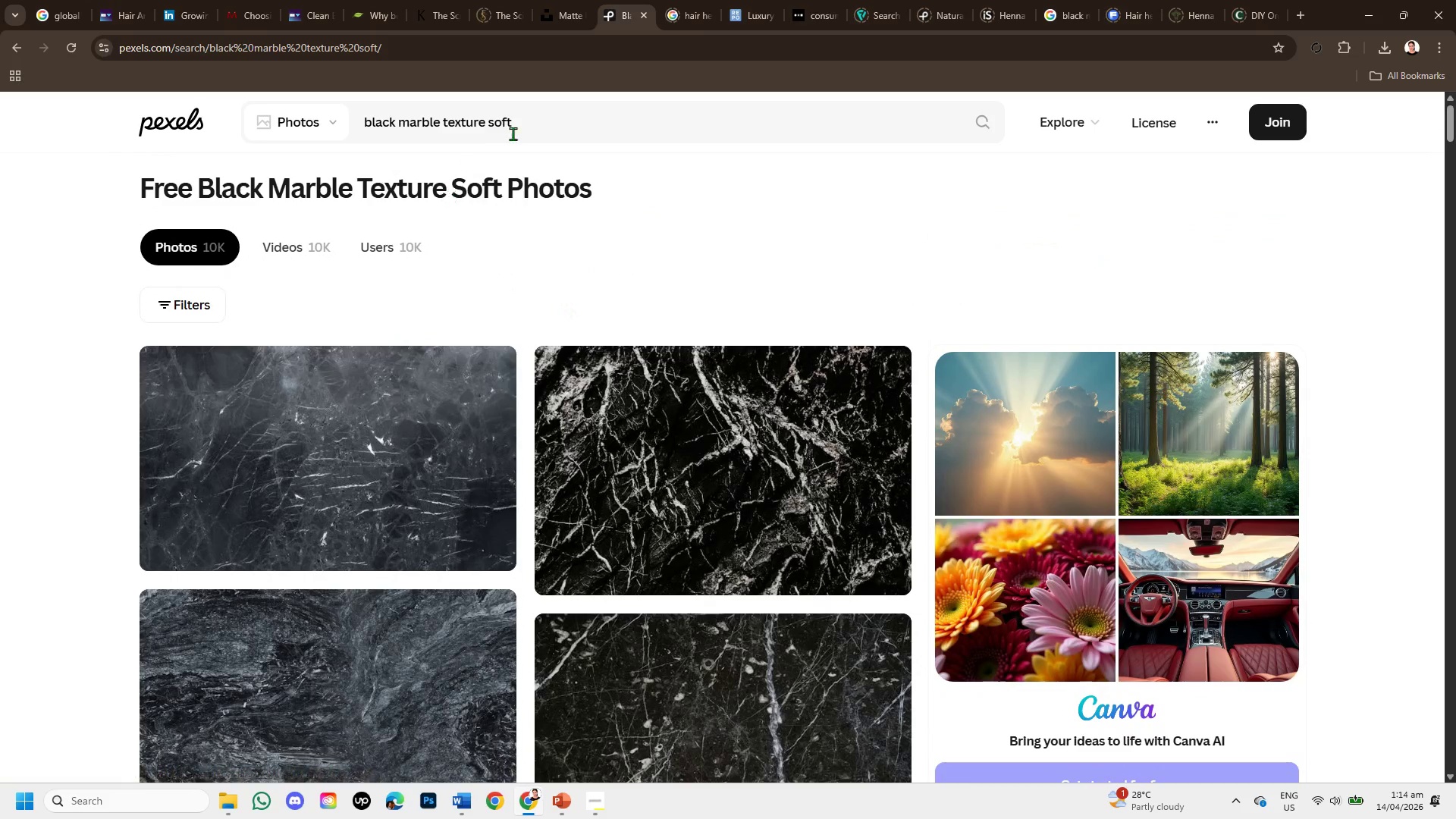 
left_click_drag(start_coordinate=[539, 129], to_coordinate=[309, 119])
 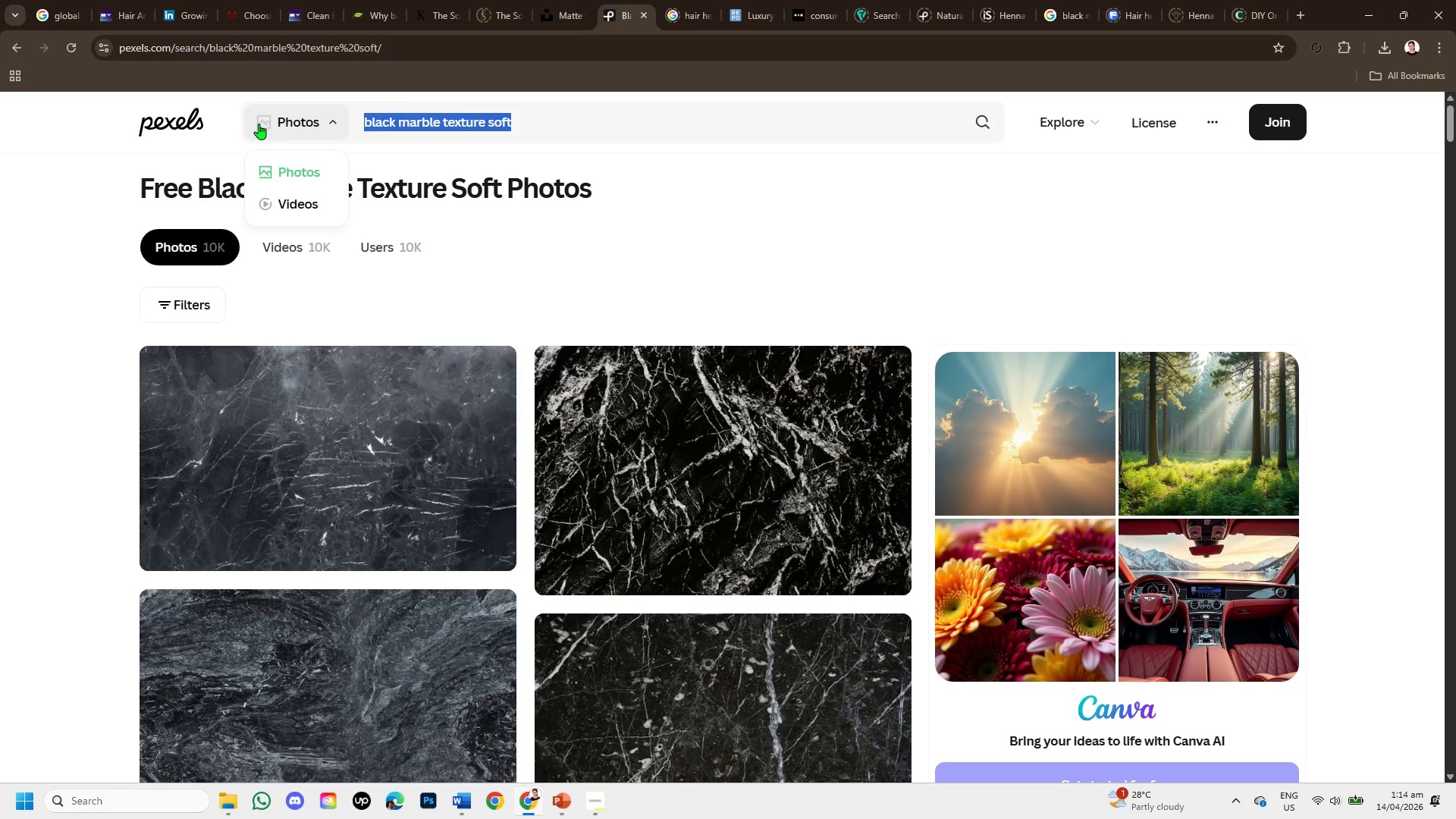 
key(Backspace)
 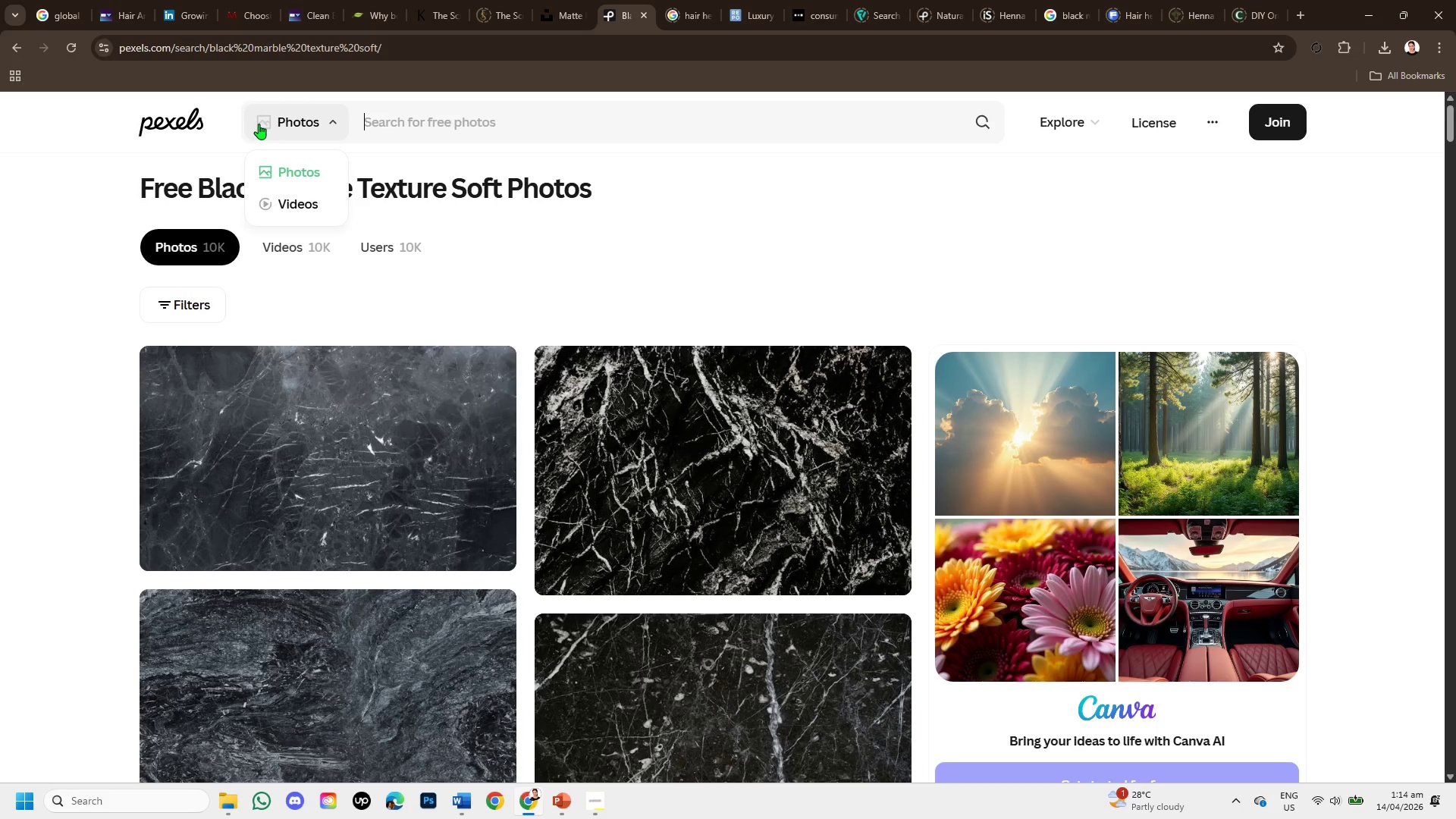 
key(Control+V)
 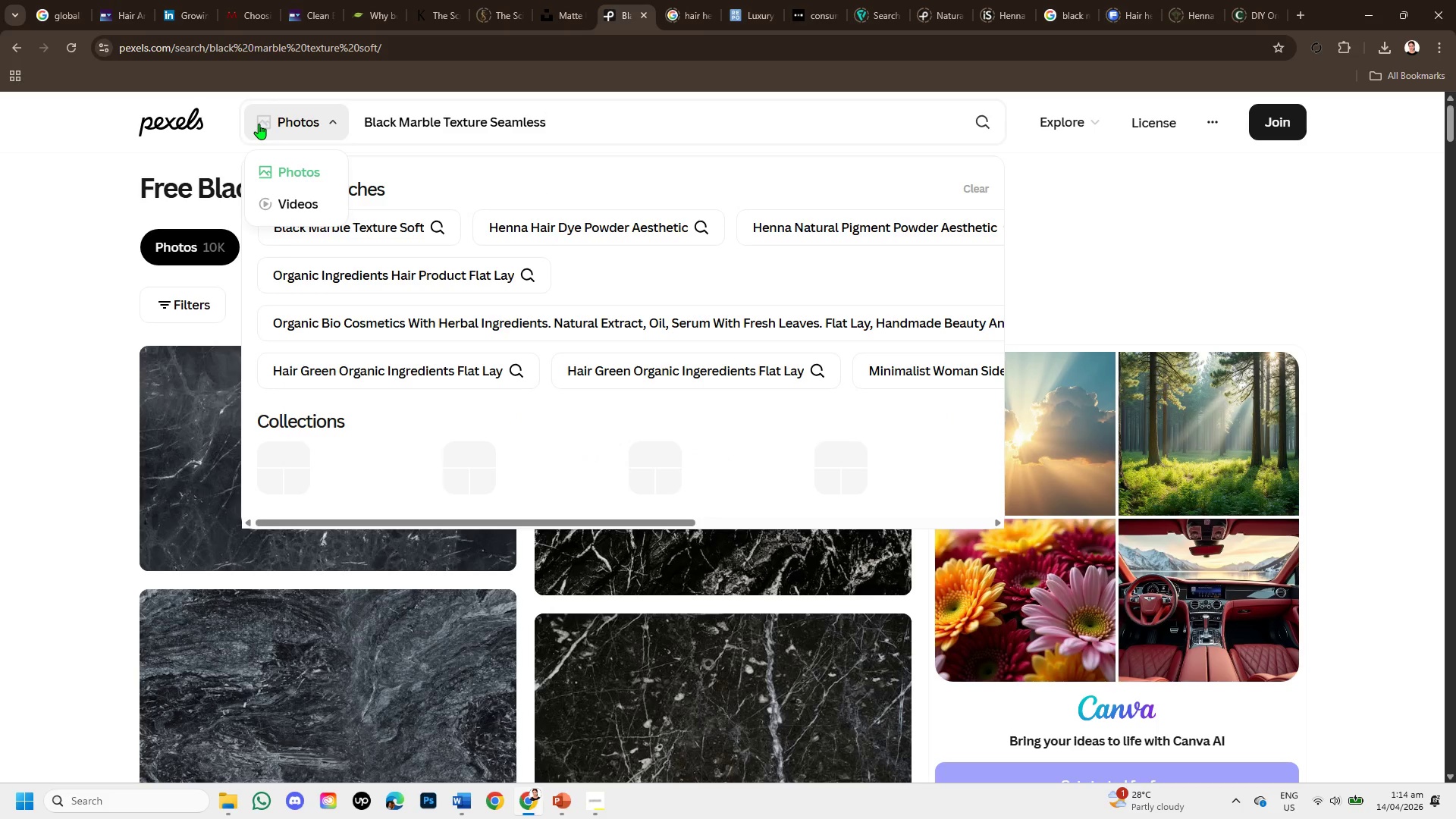 
key(Enter)
 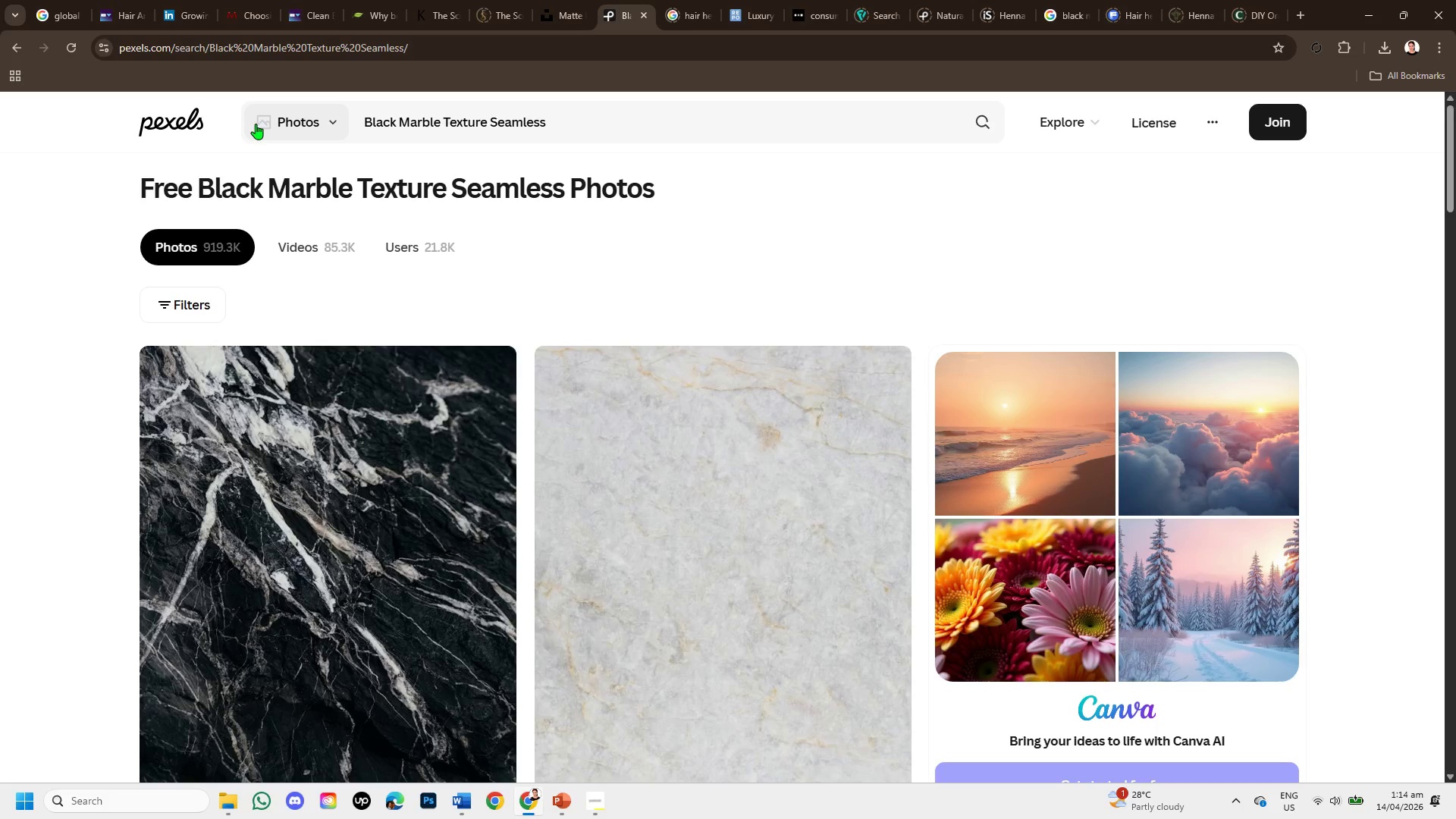 
wait(6.16)
 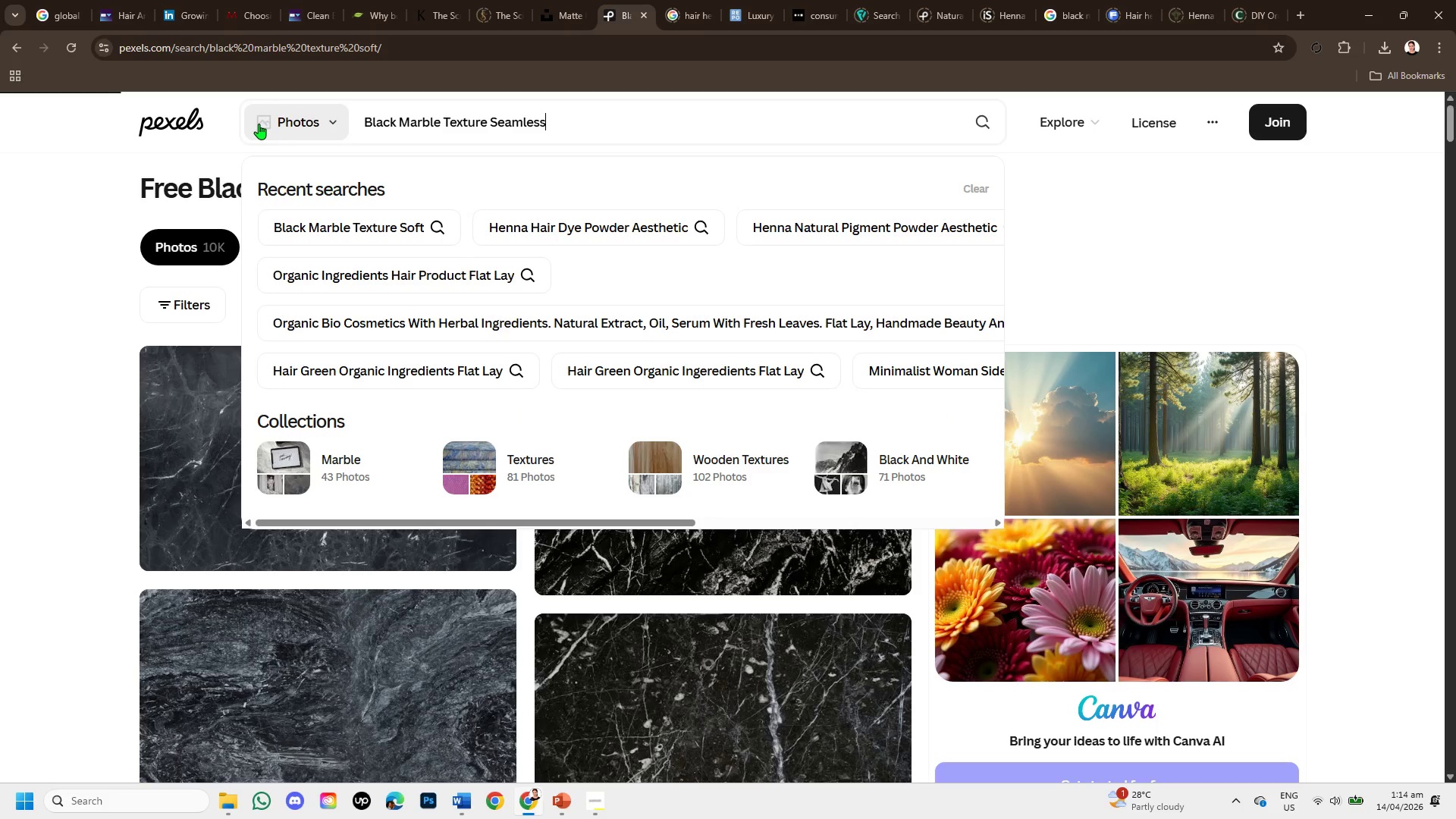 
scroll: coordinate [1175, 627], scroll_direction: down, amount: 7.0
 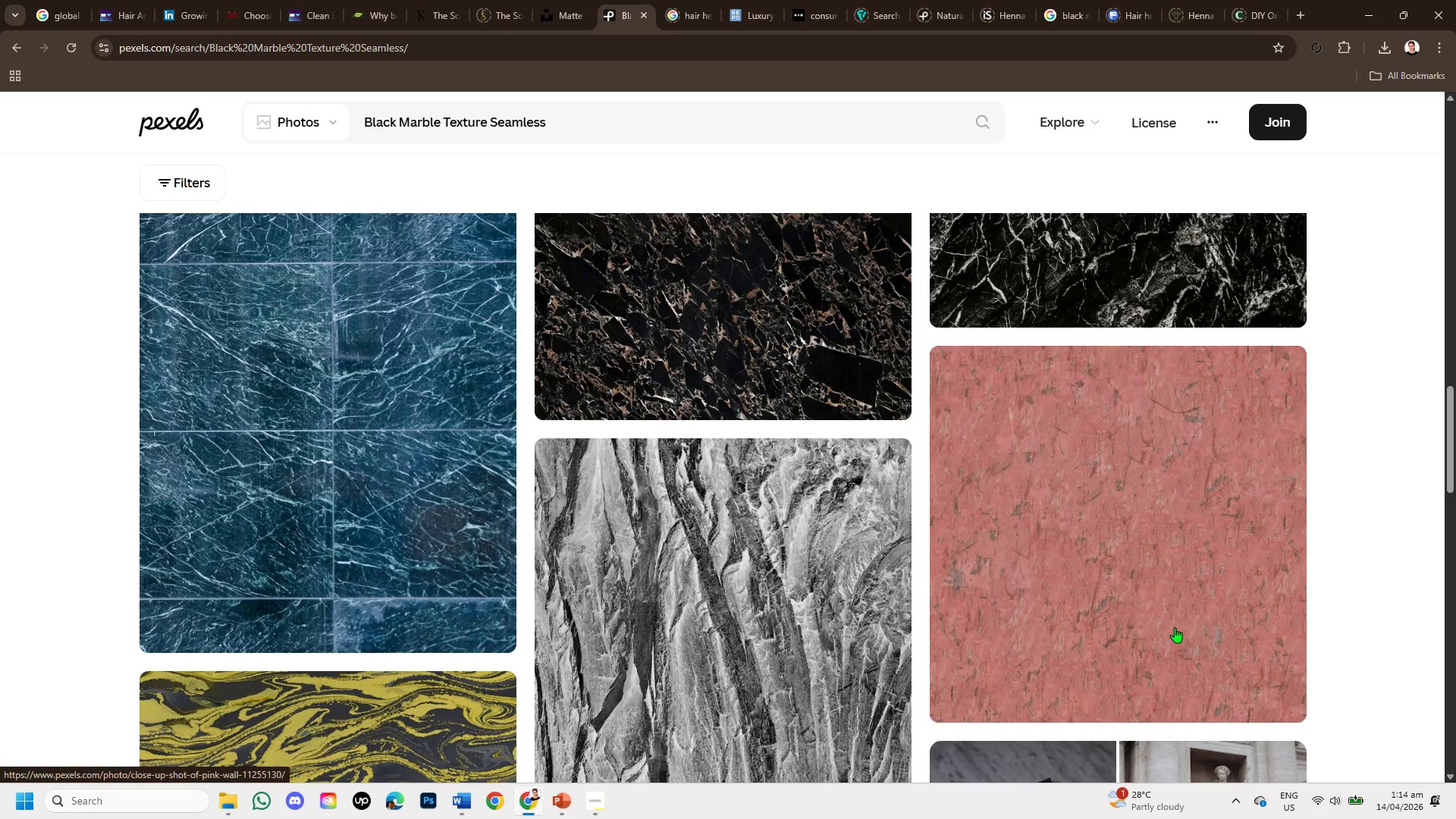 
scroll: coordinate [1175, 627], scroll_direction: up, amount: 1.0
 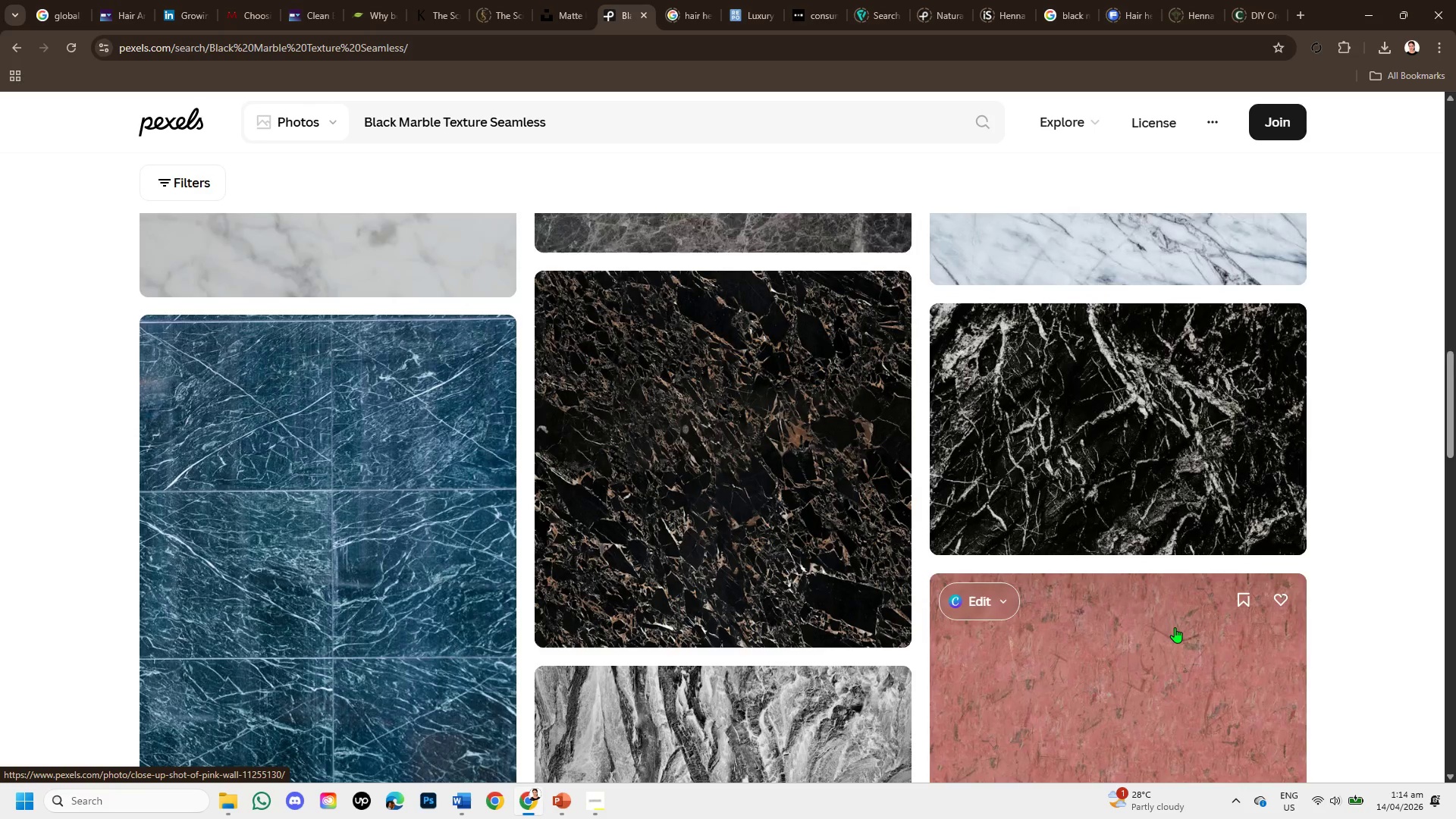 
scroll: coordinate [1157, 570], scroll_direction: down, amount: 11.0
 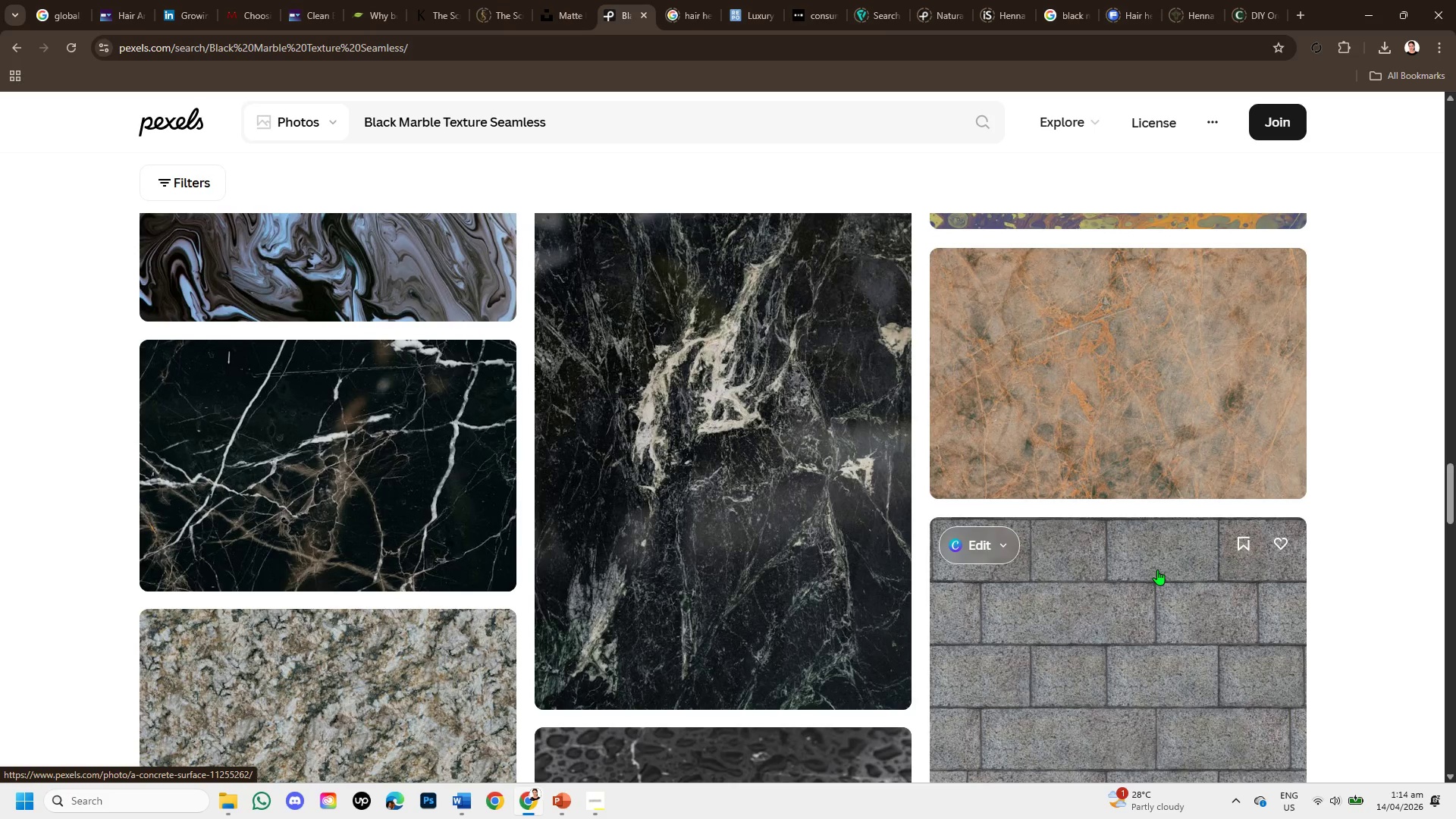 
scroll: coordinate [1169, 576], scroll_direction: down, amount: 7.0
 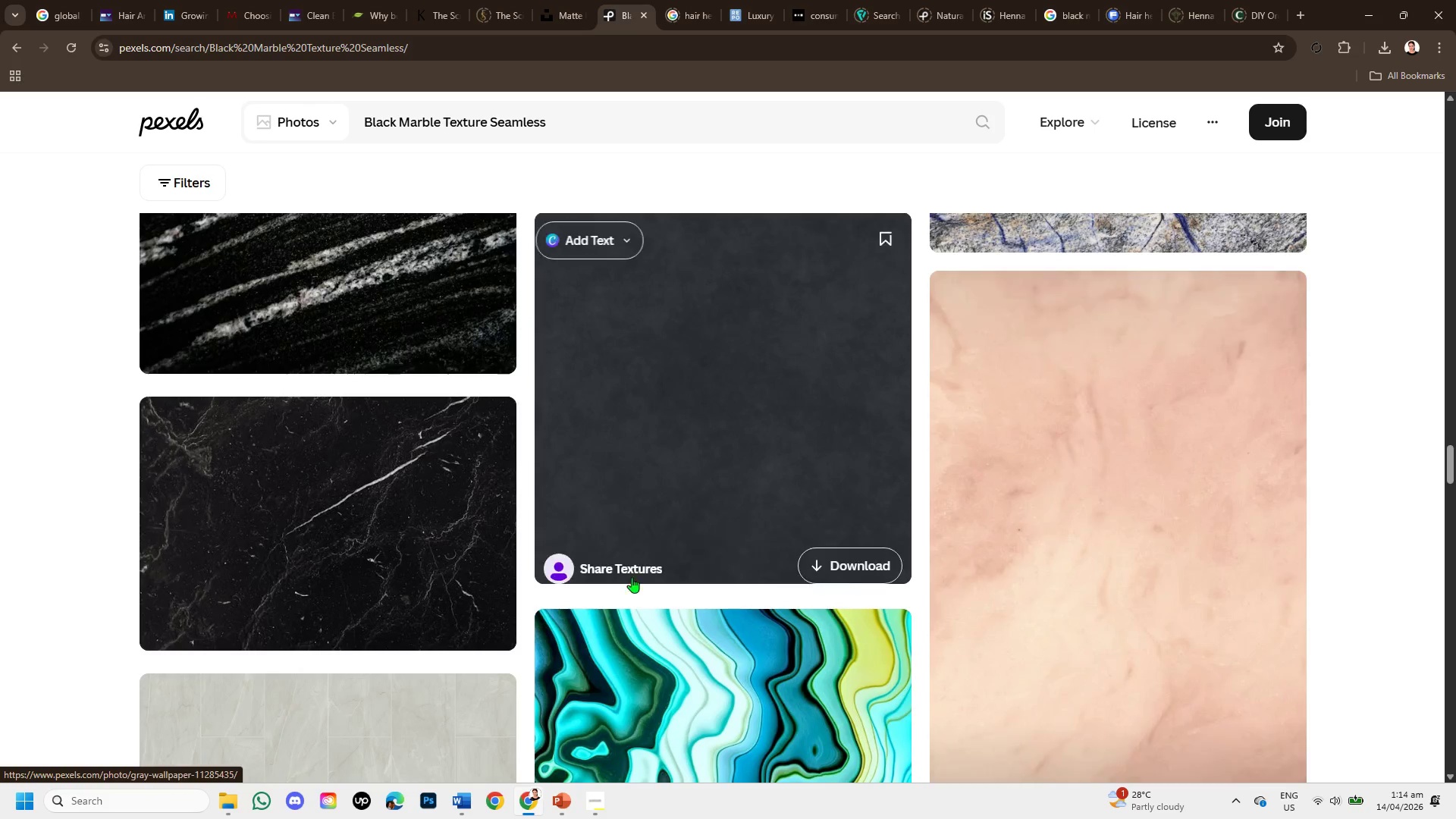 
left_click([243, 492])
 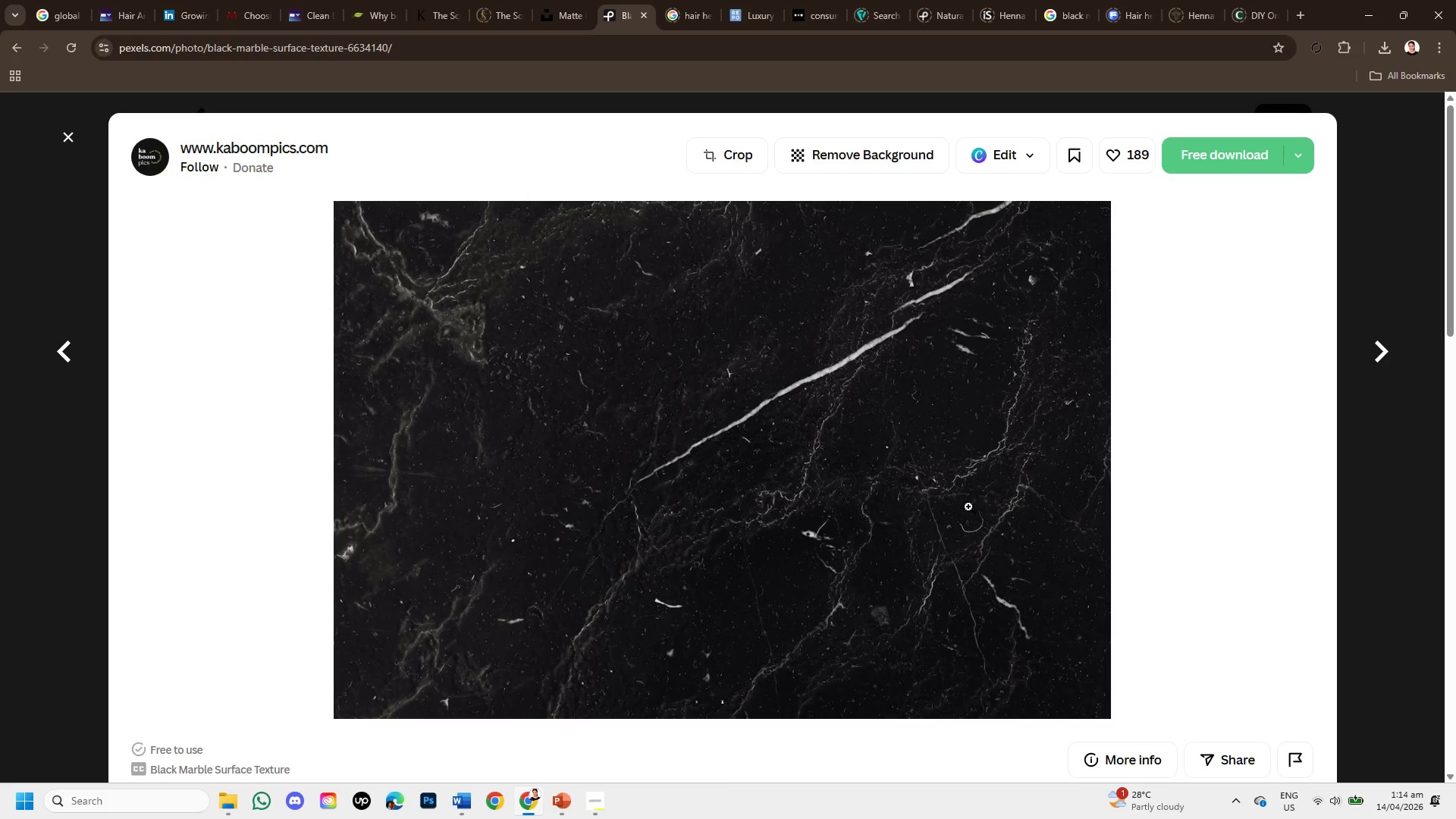 
scroll: coordinate [736, 618], scroll_direction: down, amount: 8.0
 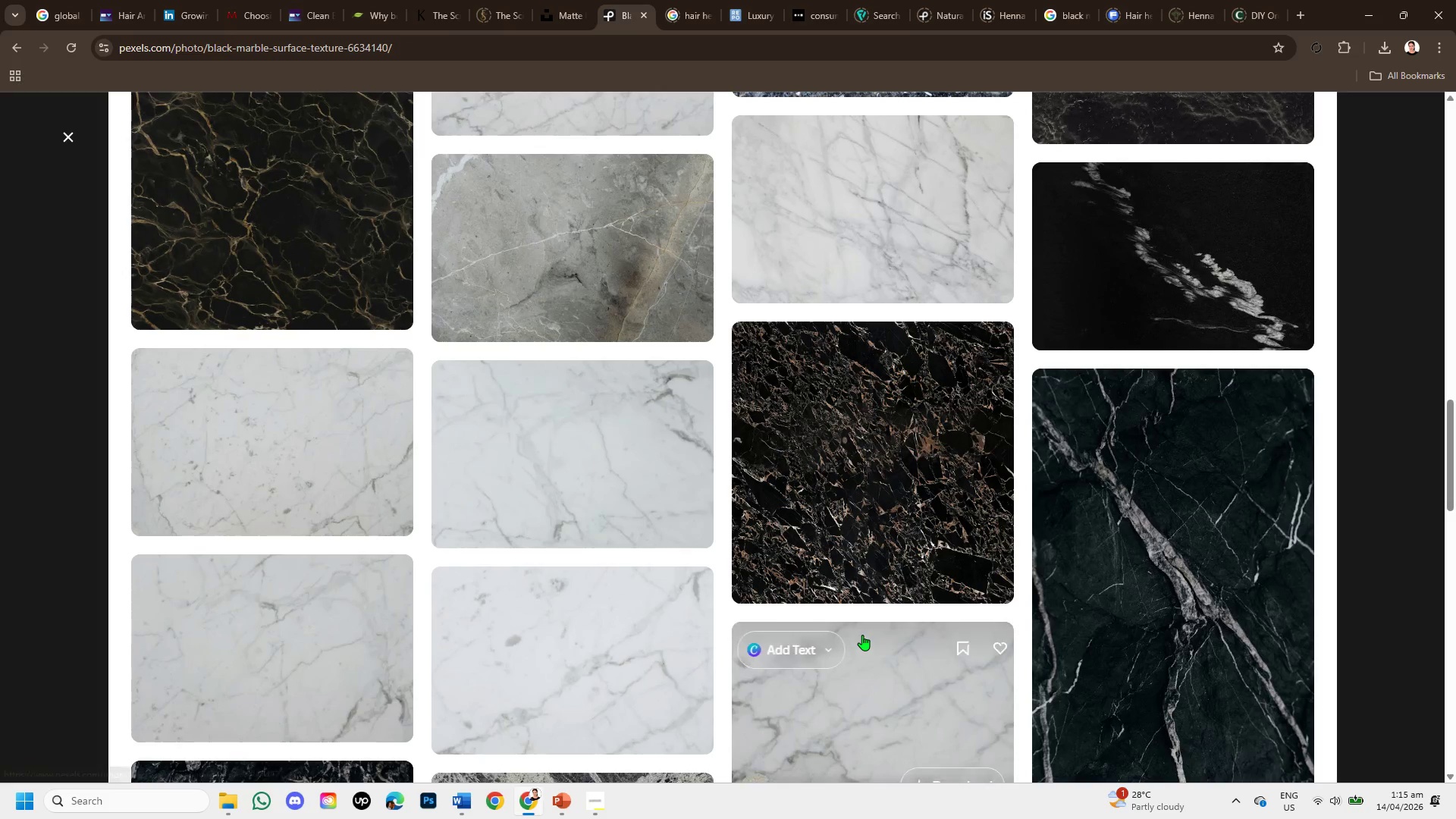 
scroll: coordinate [1033, 530], scroll_direction: down, amount: 7.0
 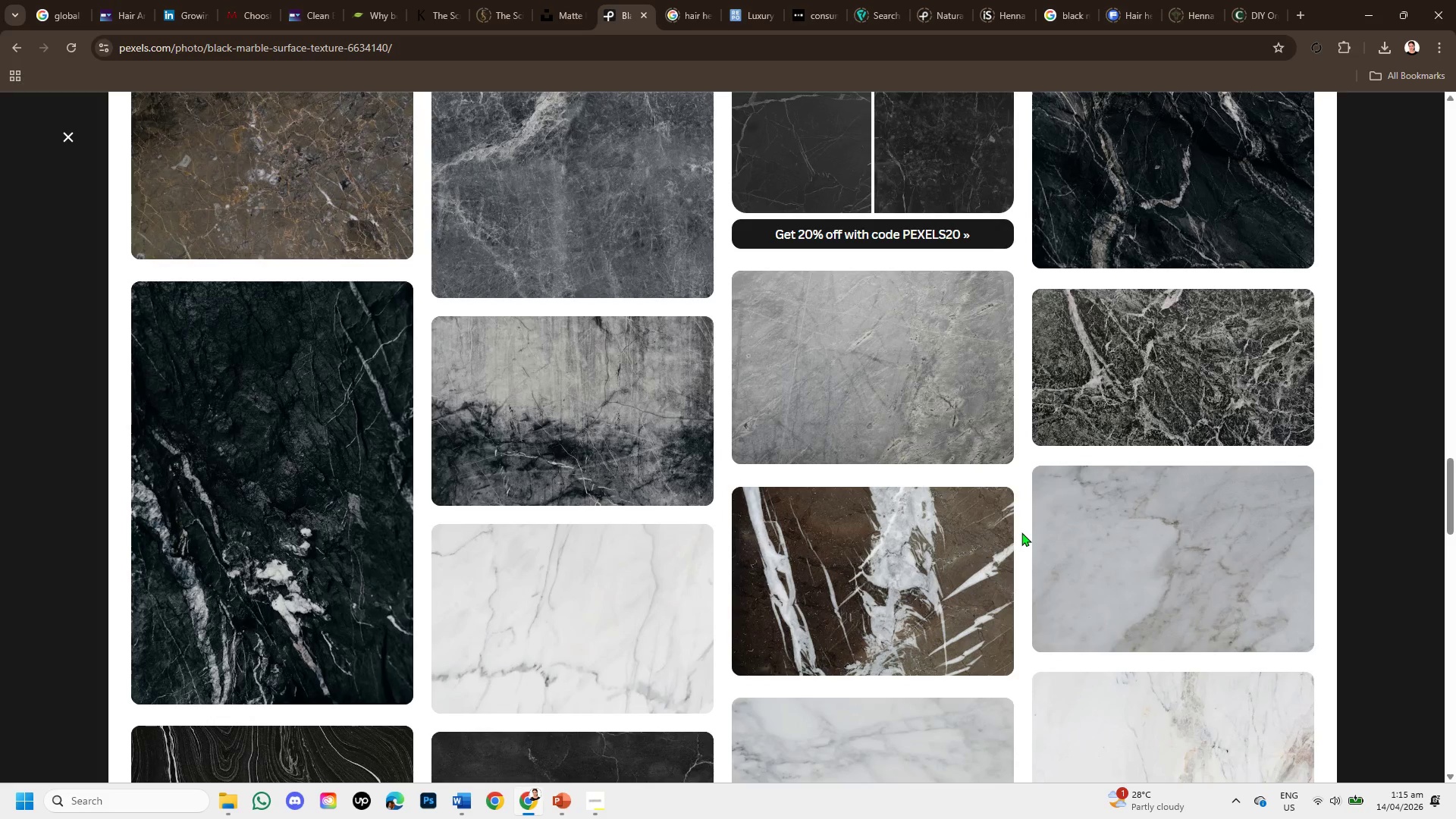 
scroll: coordinate [1010, 502], scroll_direction: down, amount: 4.0
 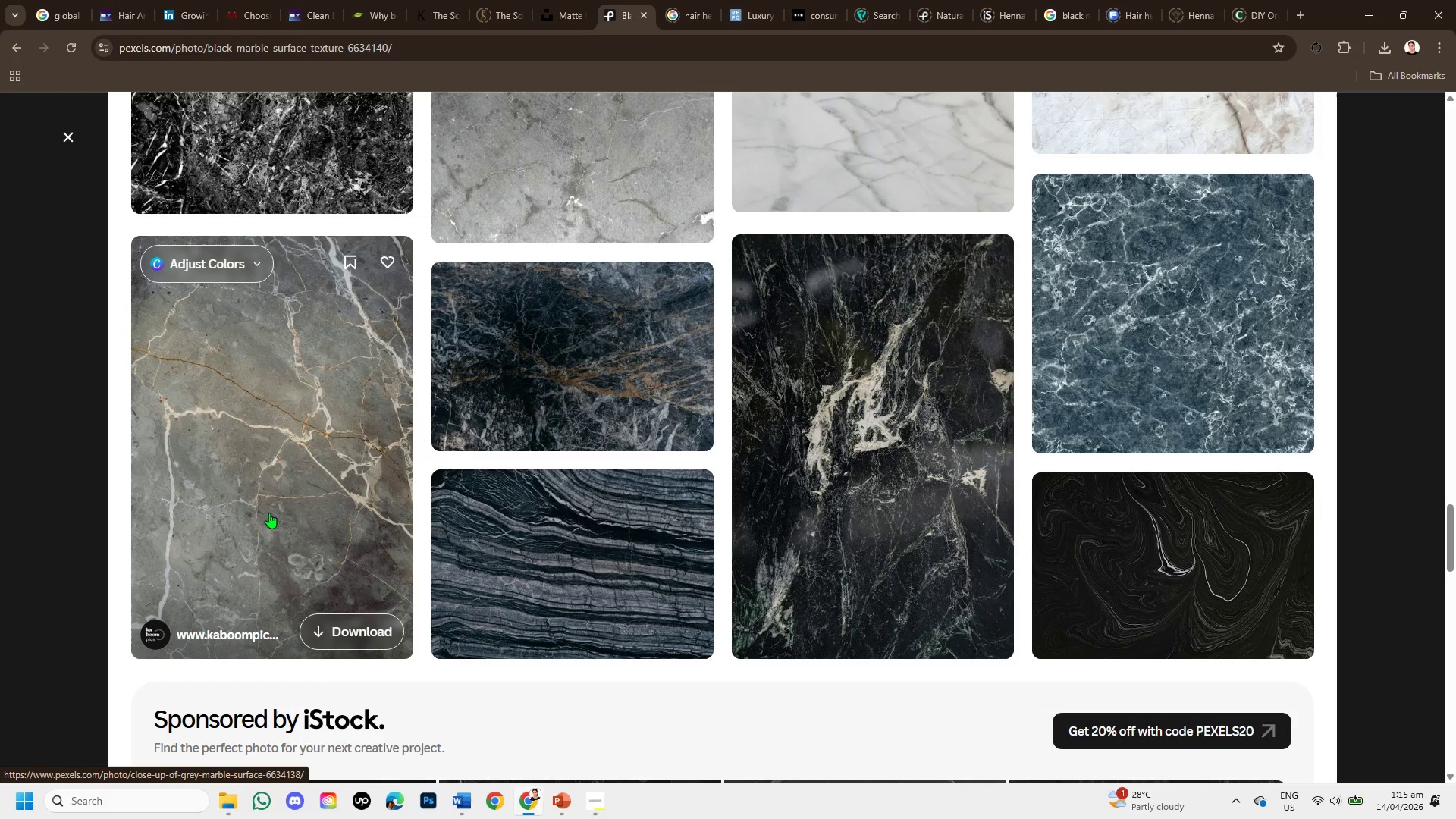 
left_click([269, 513])
 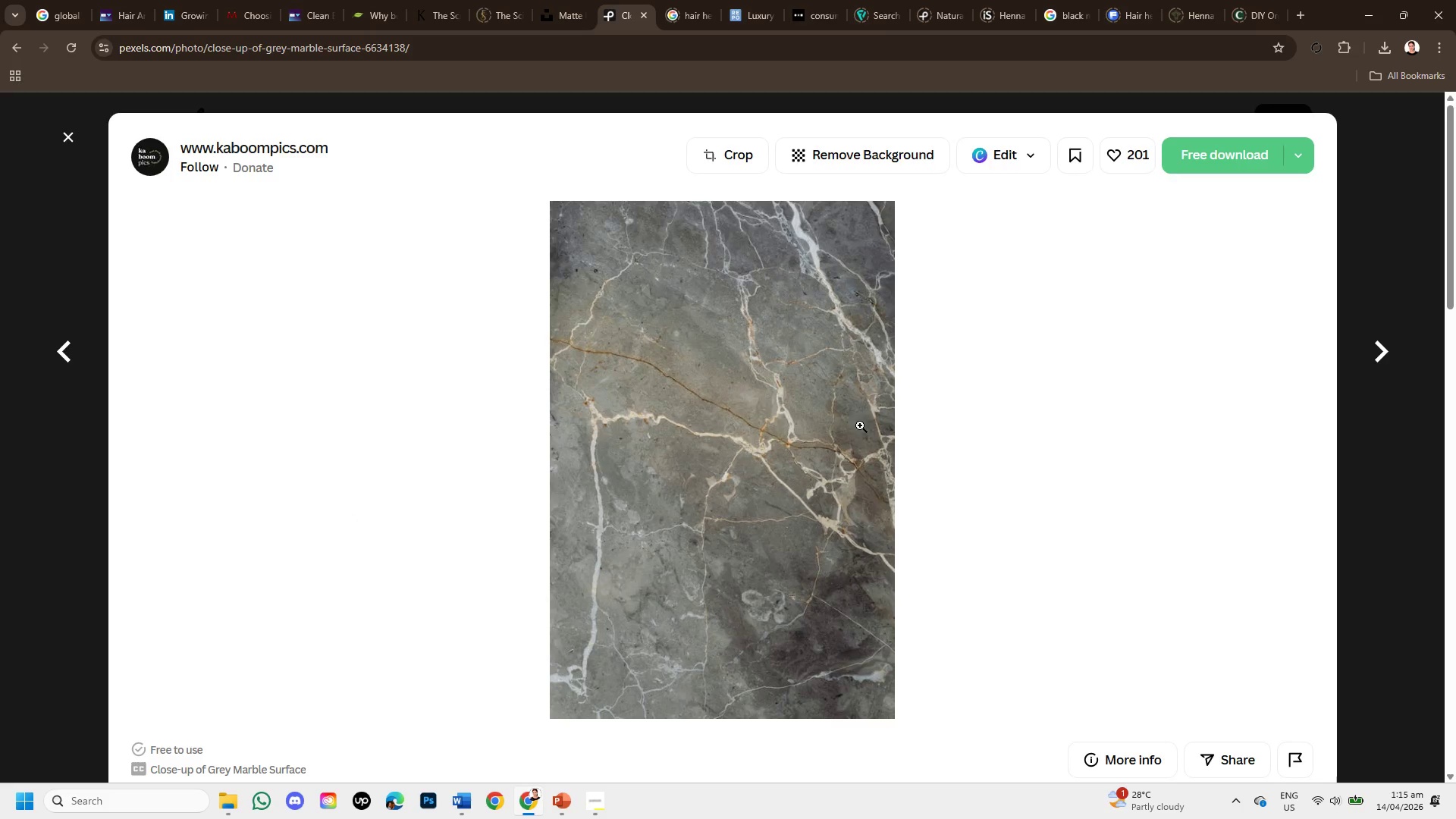 
scroll: coordinate [749, 599], scroll_direction: down, amount: 10.0
 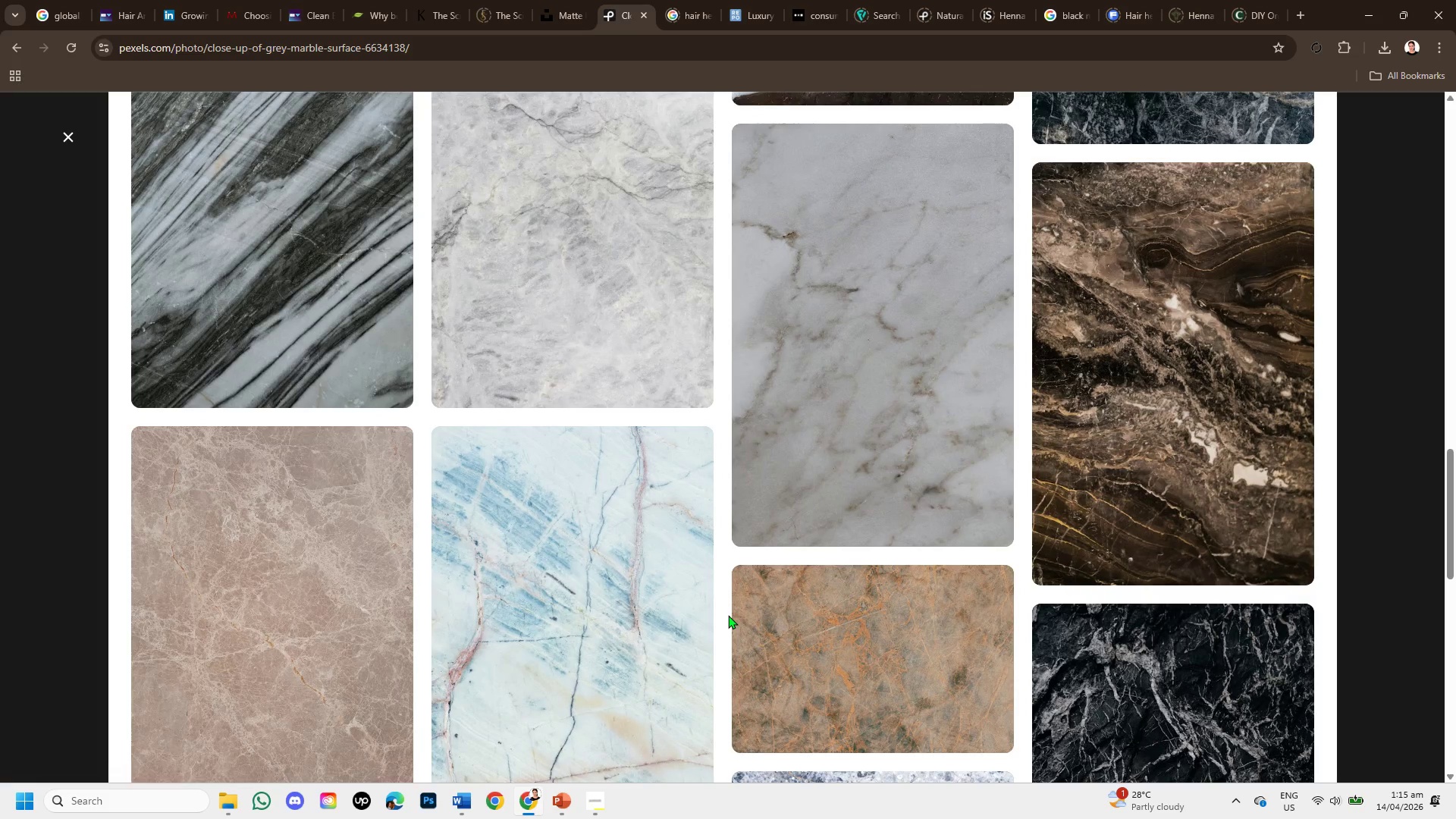 
scroll: coordinate [726, 615], scroll_direction: down, amount: 3.0
 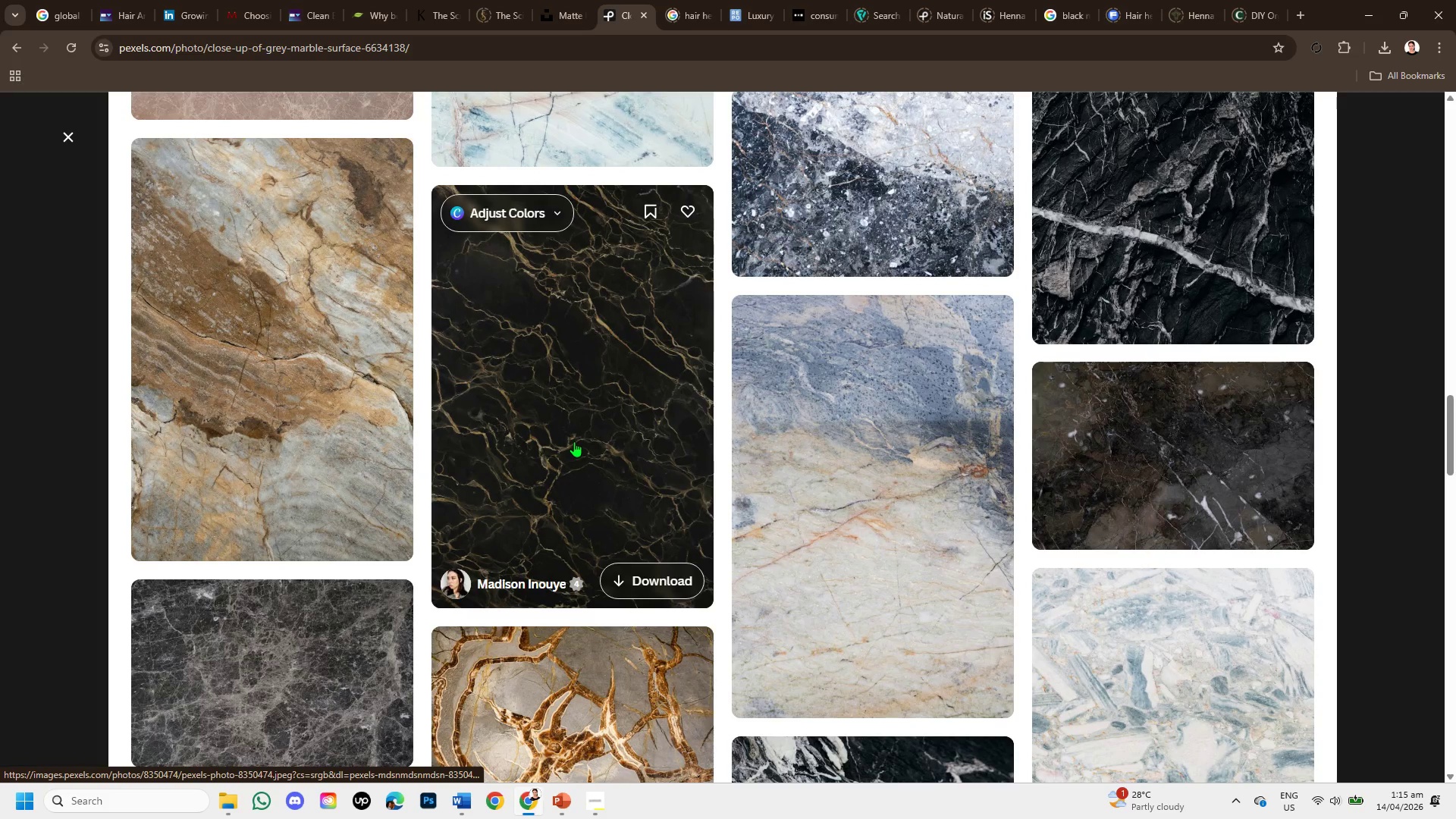 
left_click([574, 441])
 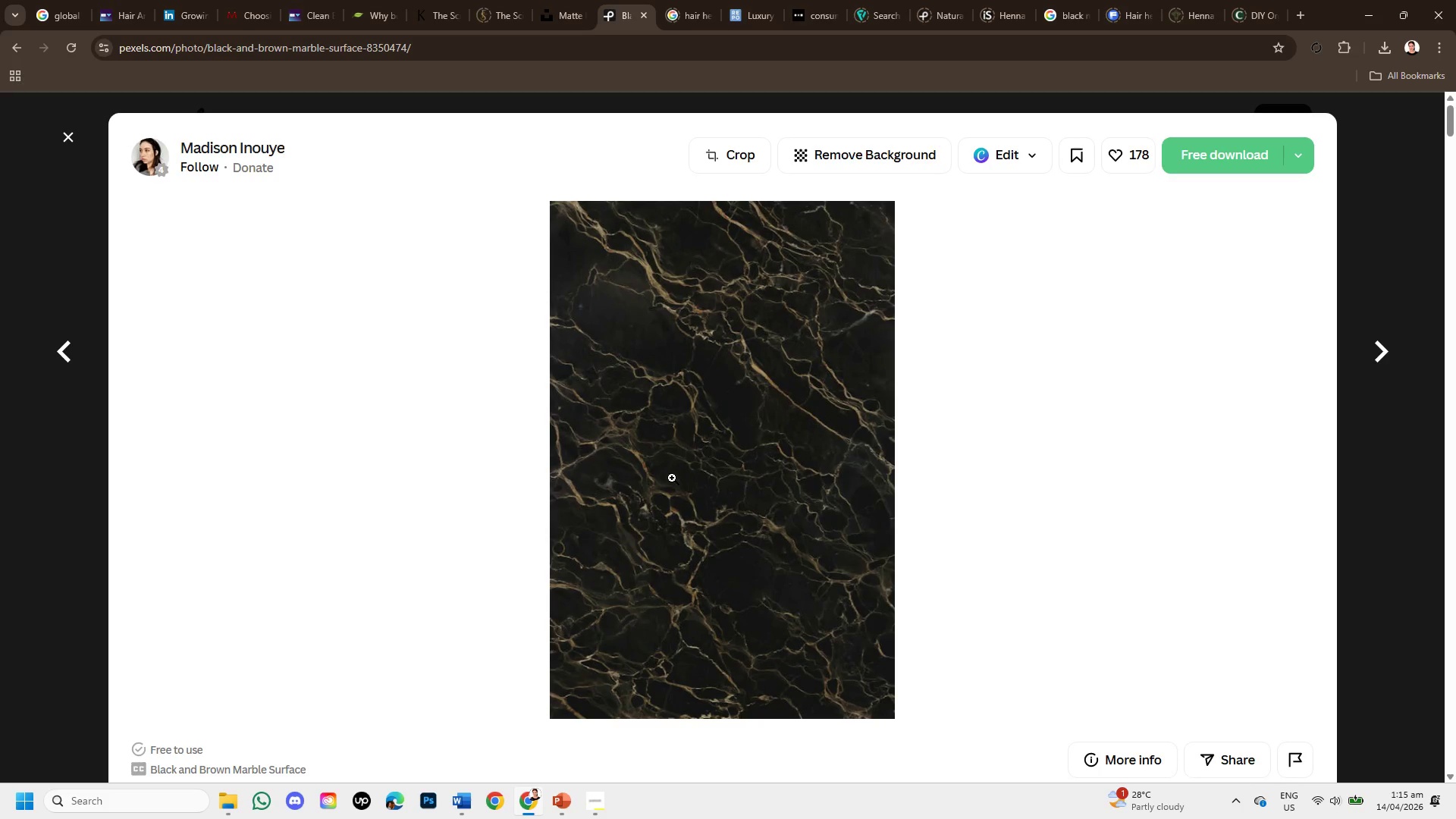 
scroll: coordinate [704, 447], scroll_direction: down, amount: 4.0
 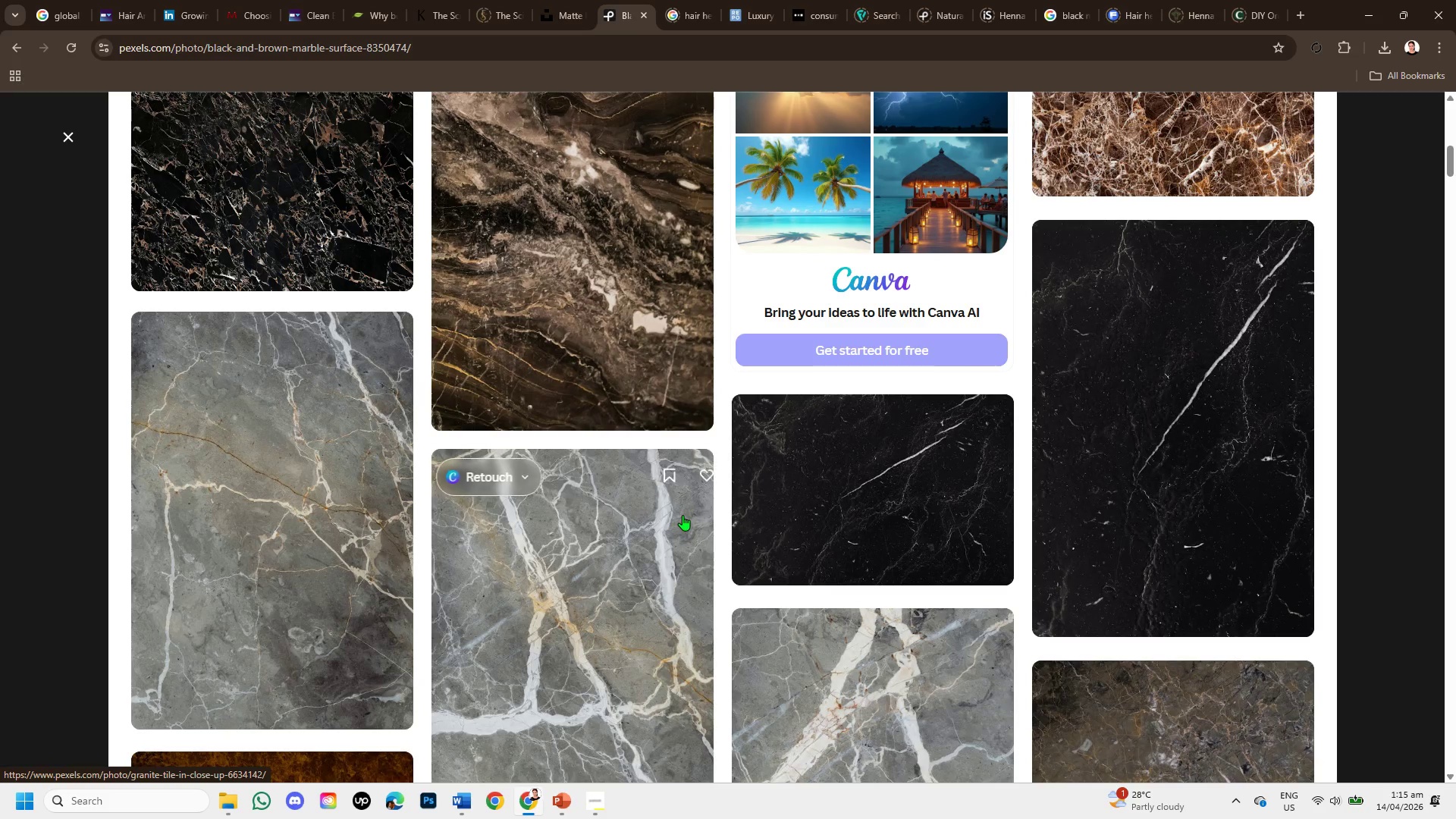 
left_click([792, 492])
 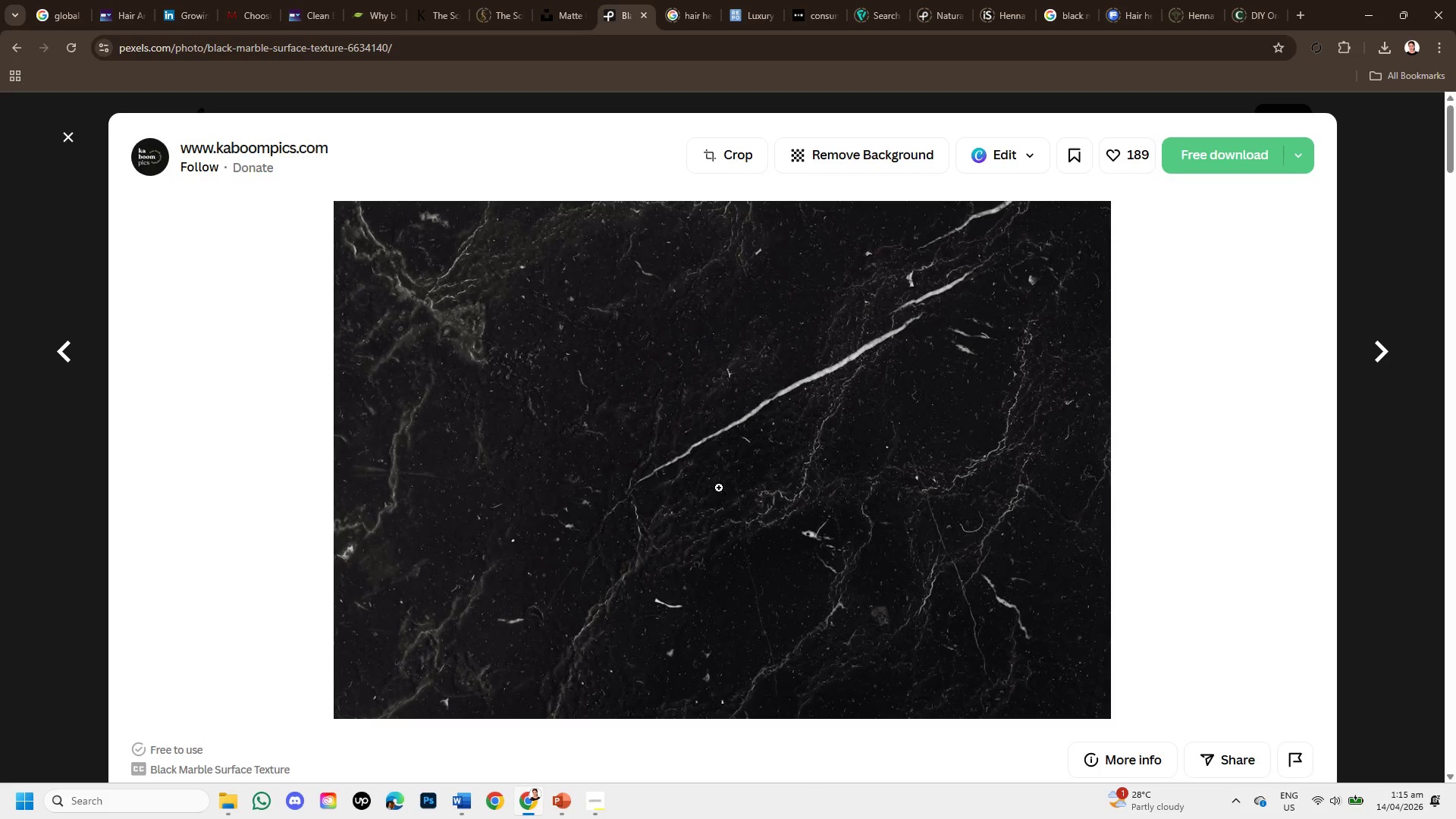 
wait(6.2)
 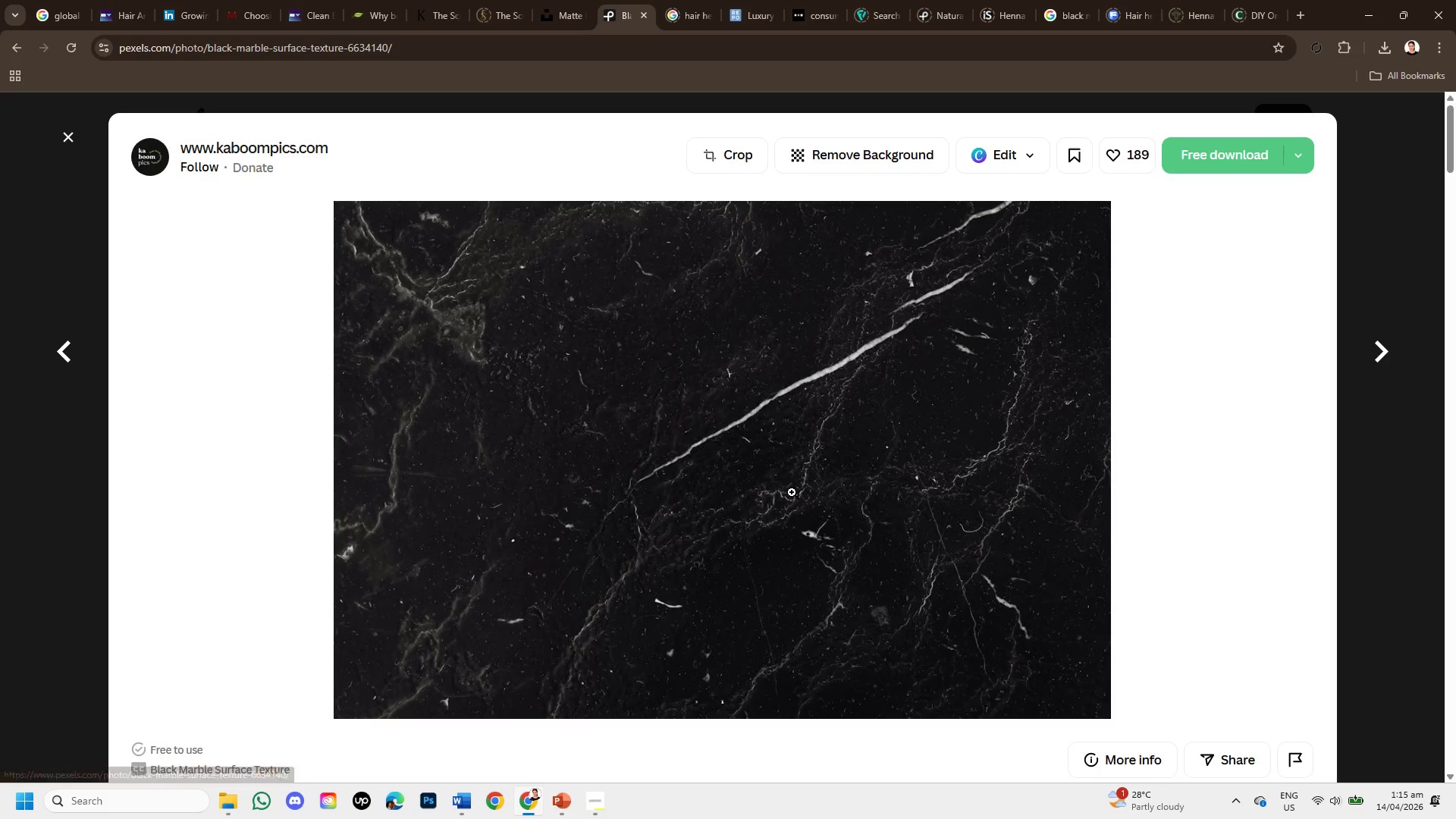 
scroll: coordinate [723, 482], scroll_direction: down, amount: 4.0
 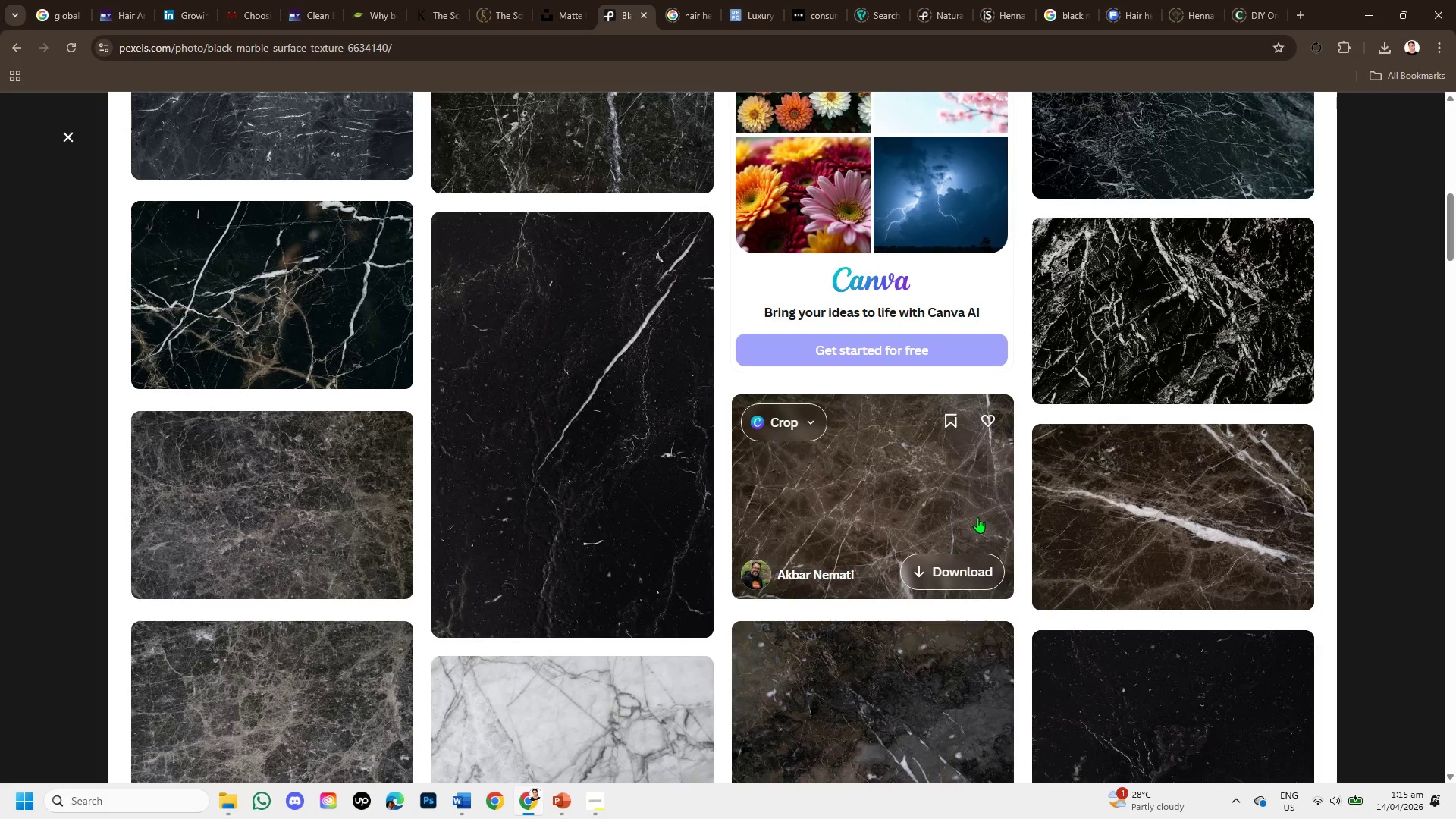 
scroll: coordinate [977, 517], scroll_direction: up, amount: 1.0
 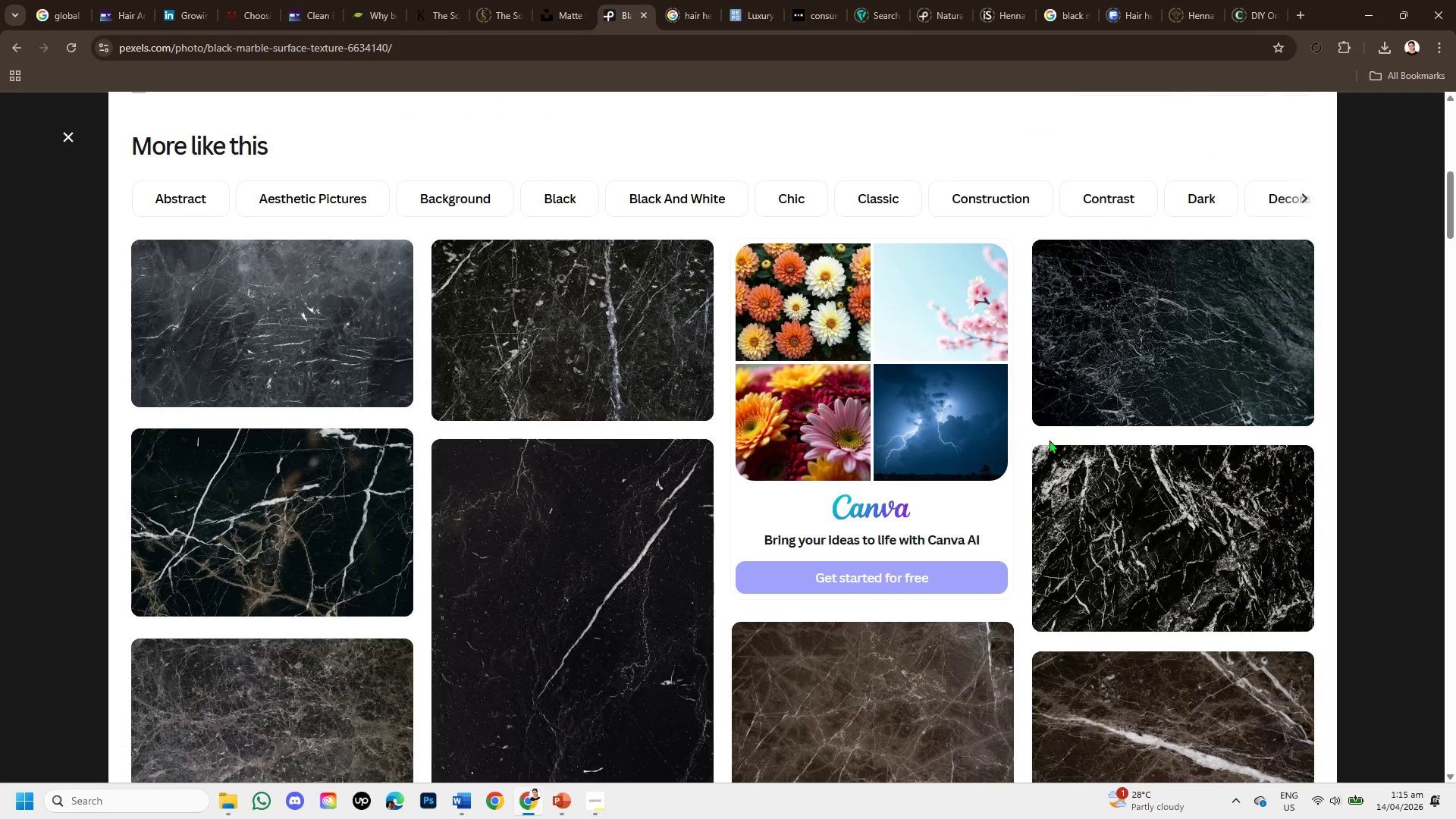 
scroll: coordinate [1049, 440], scroll_direction: down, amount: 1.0
 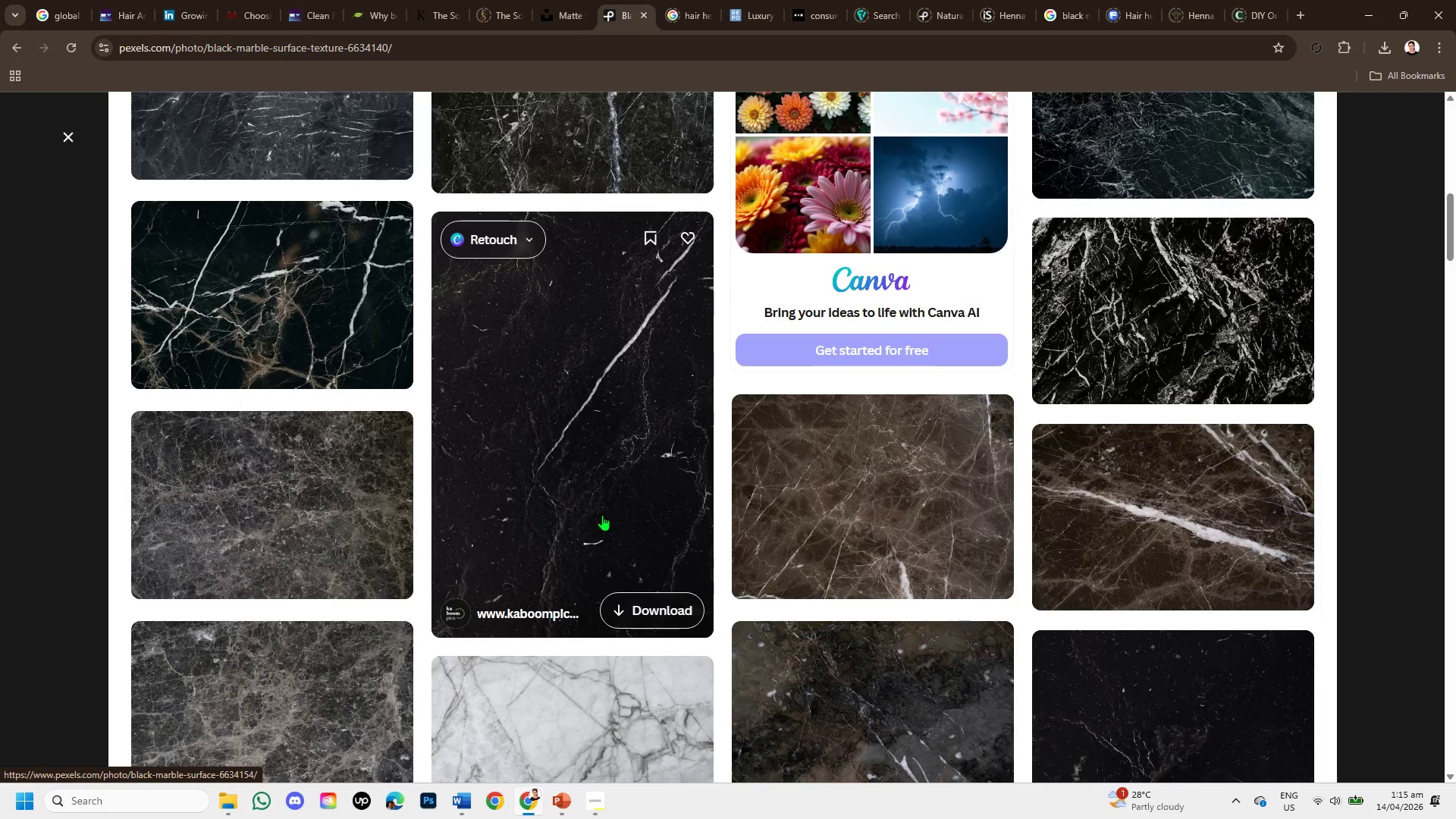 
wait(5.26)
 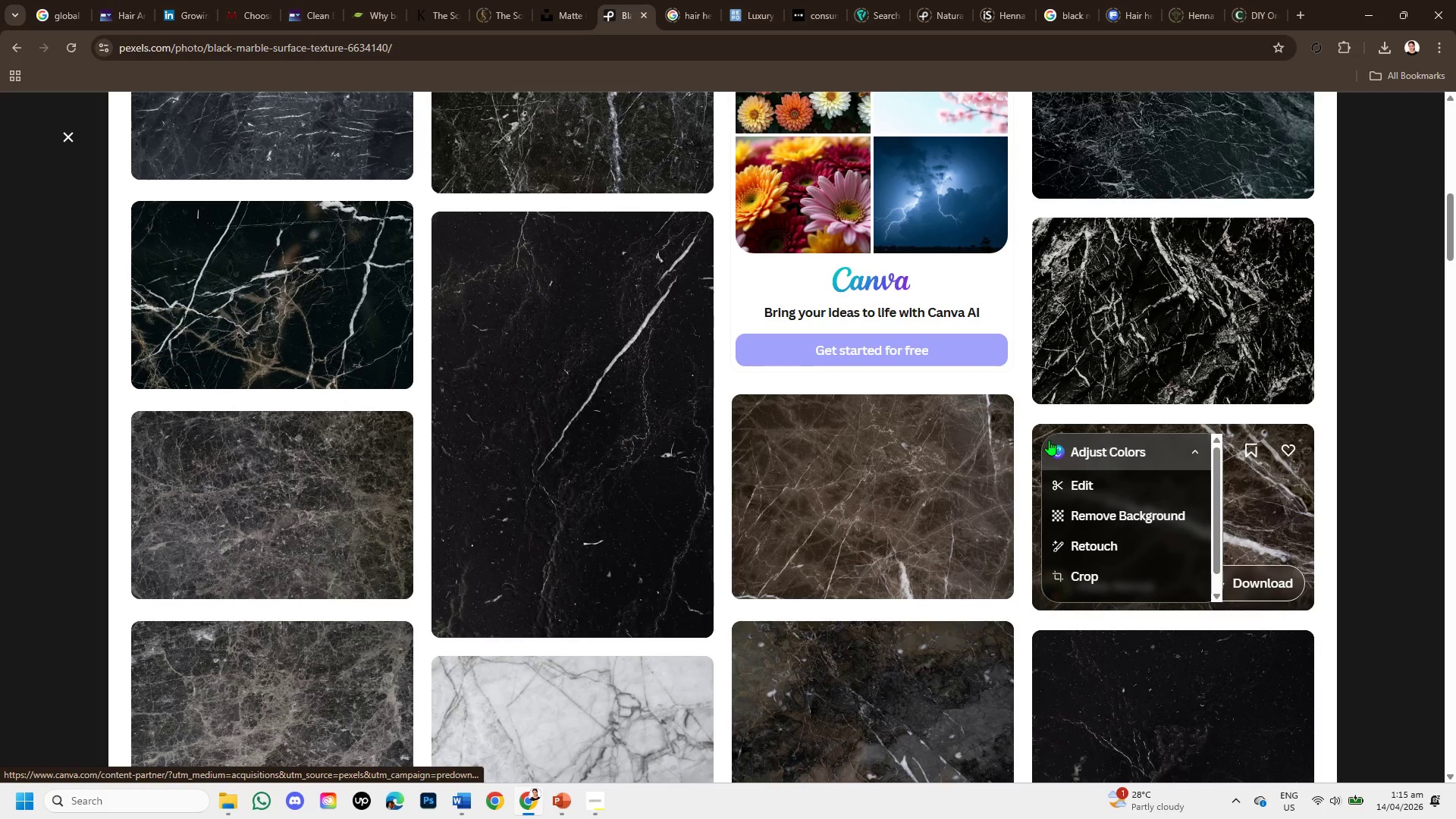 
scroll: coordinate [673, 485], scroll_direction: down, amount: 7.0
 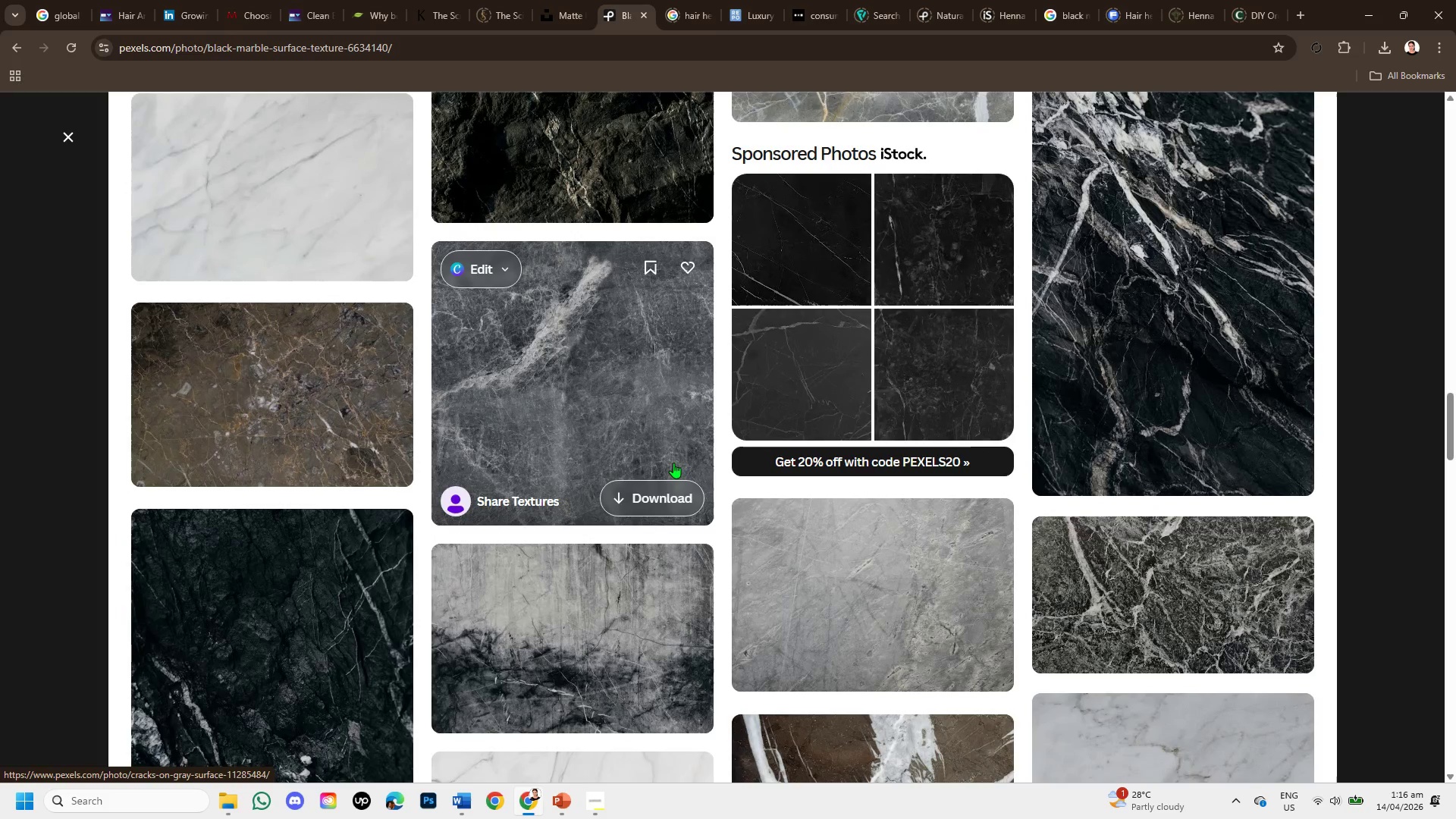 
scroll: coordinate [673, 460], scroll_direction: up, amount: 1.0
 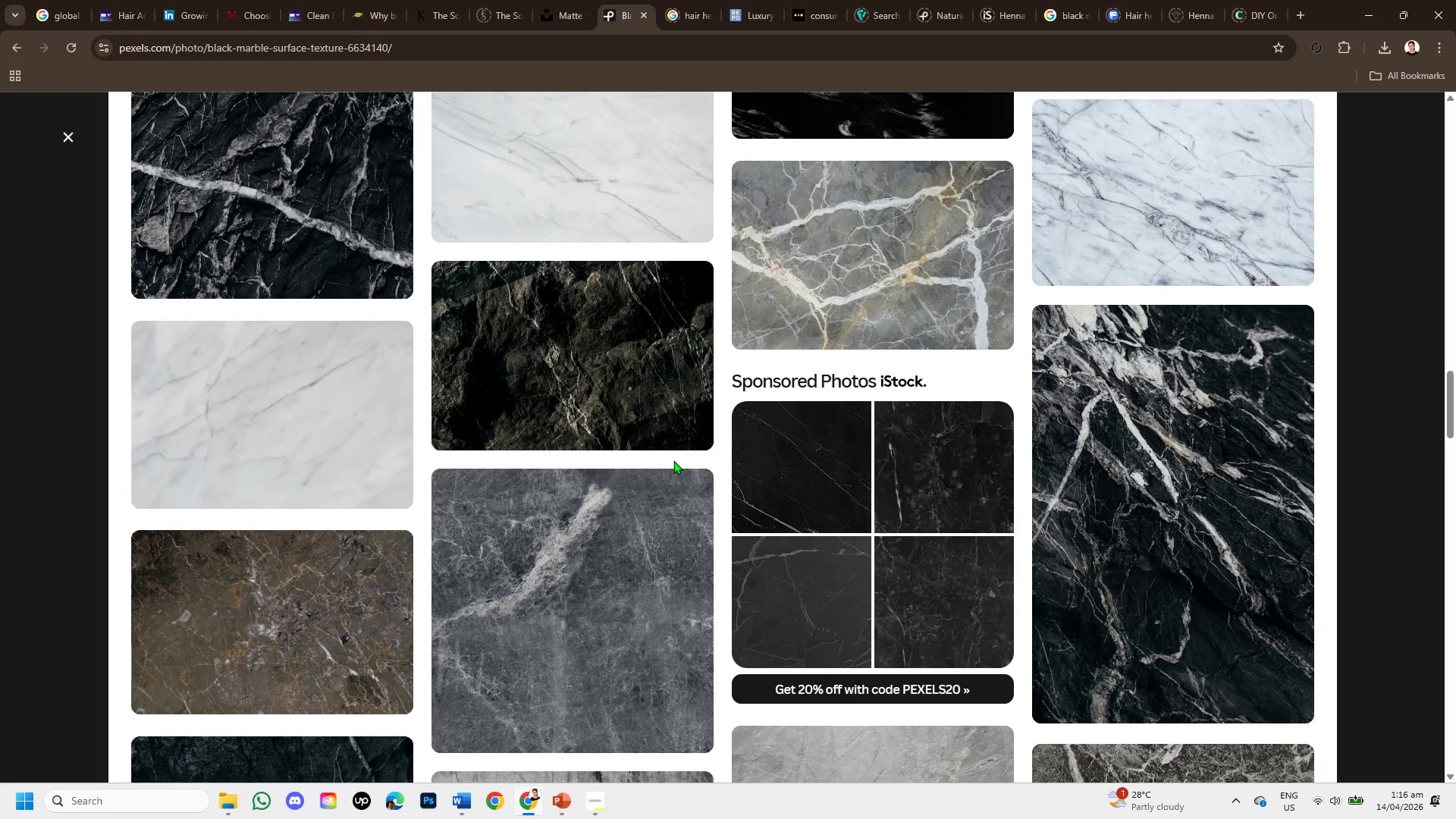 
scroll: coordinate [697, 497], scroll_direction: down, amount: 2.0
 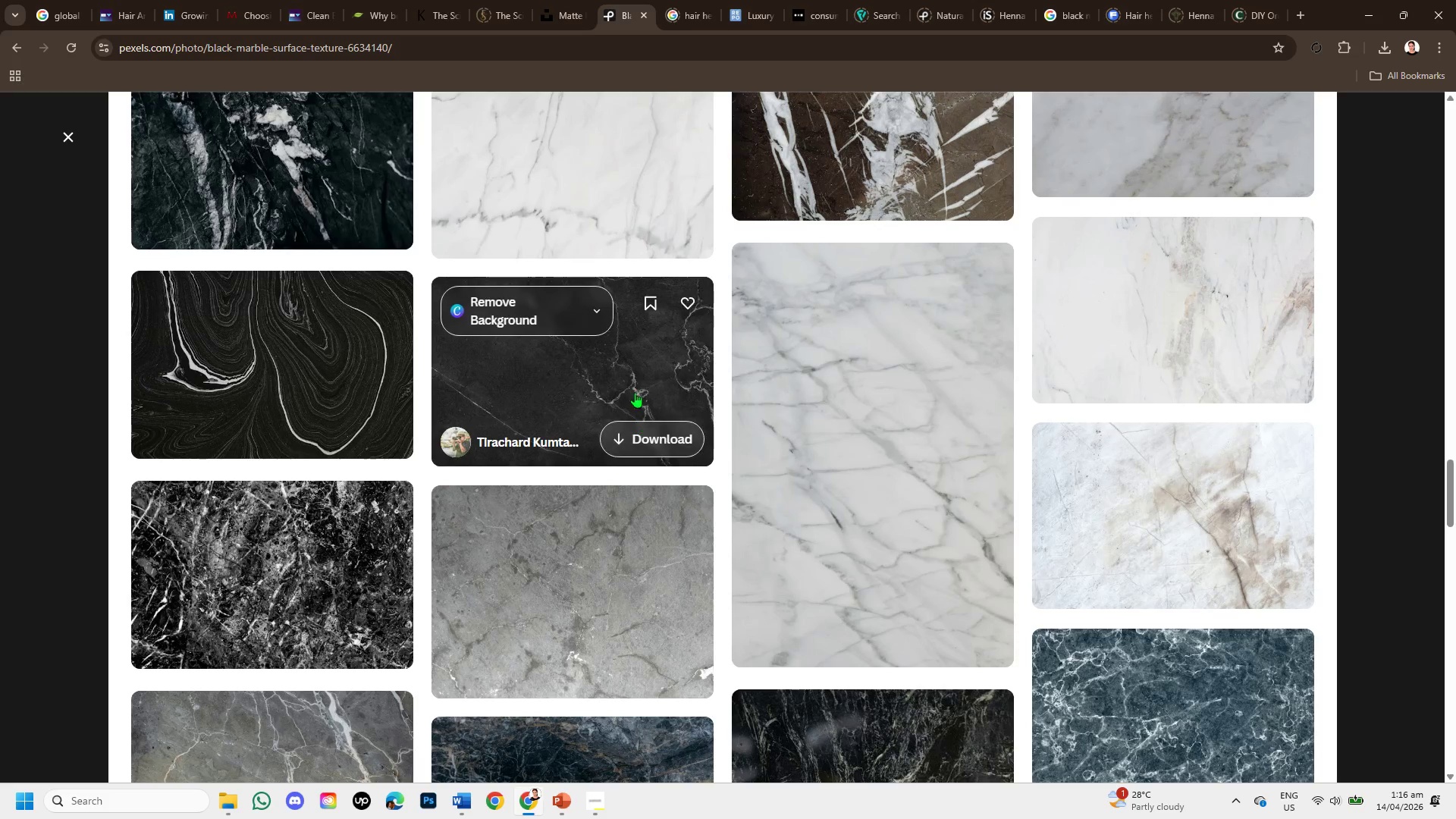 
left_click([632, 365])
 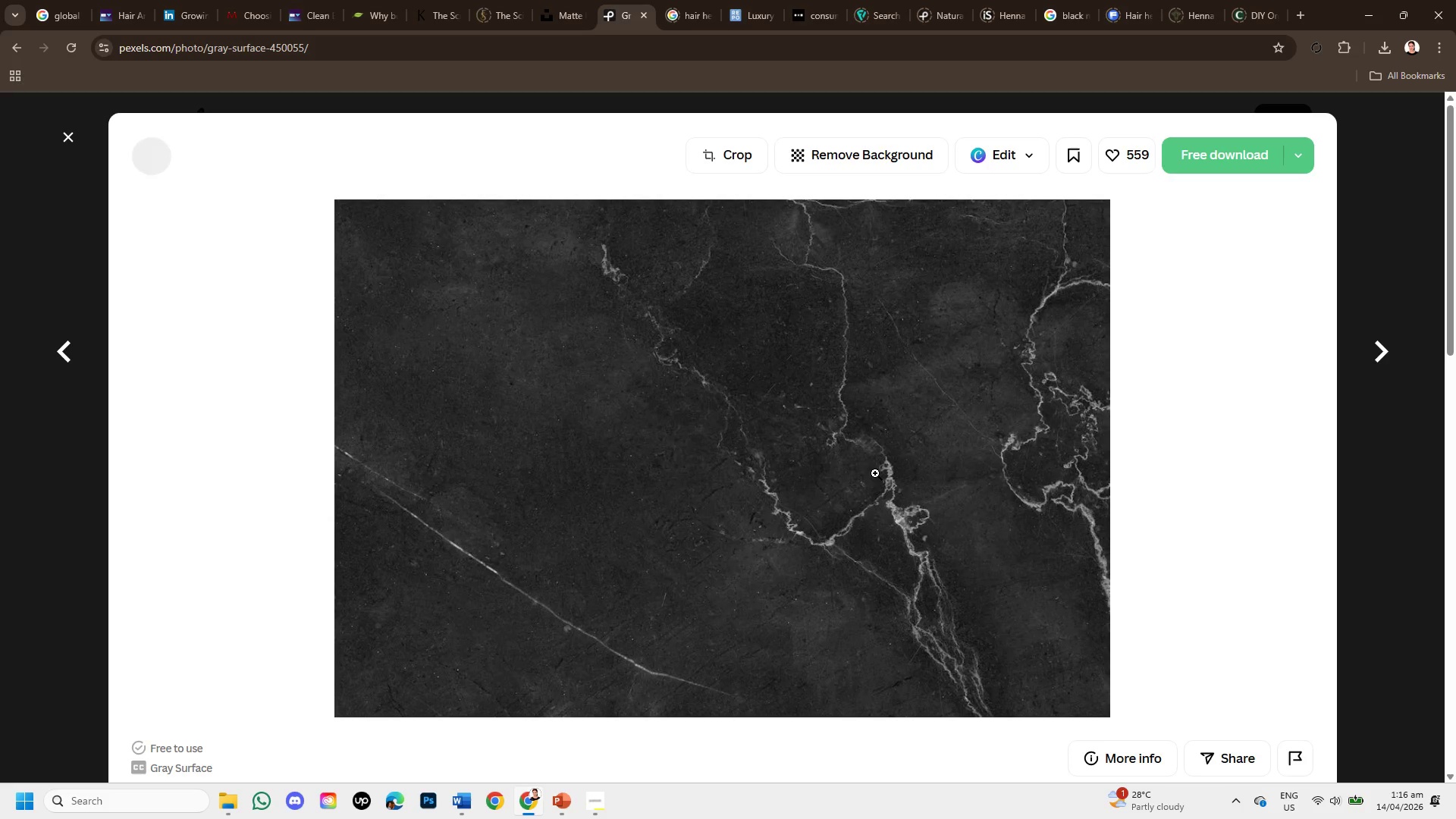 
scroll: coordinate [877, 474], scroll_direction: down, amount: 8.0
 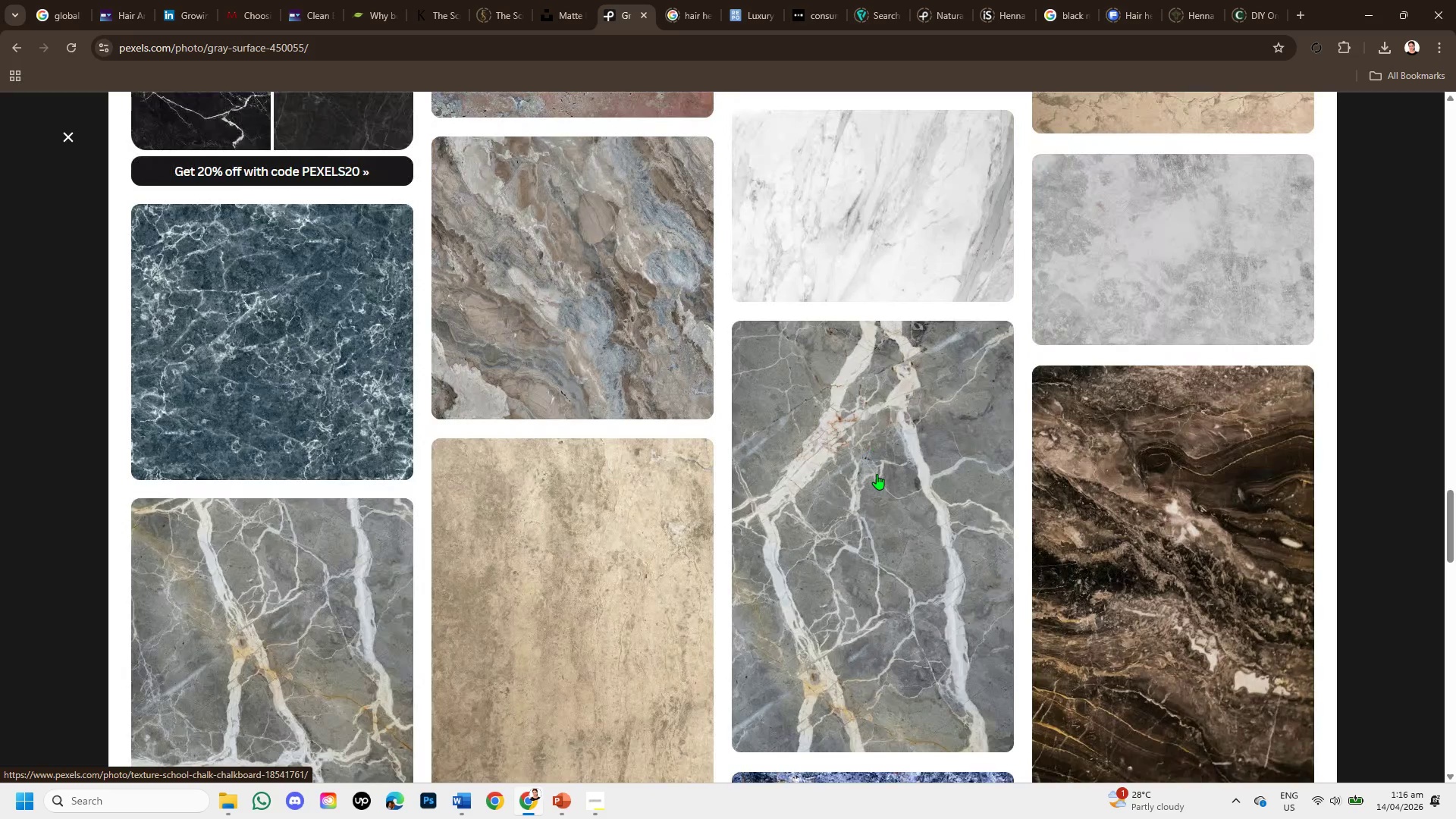 
scroll: coordinate [882, 487], scroll_direction: down, amount: 11.0
 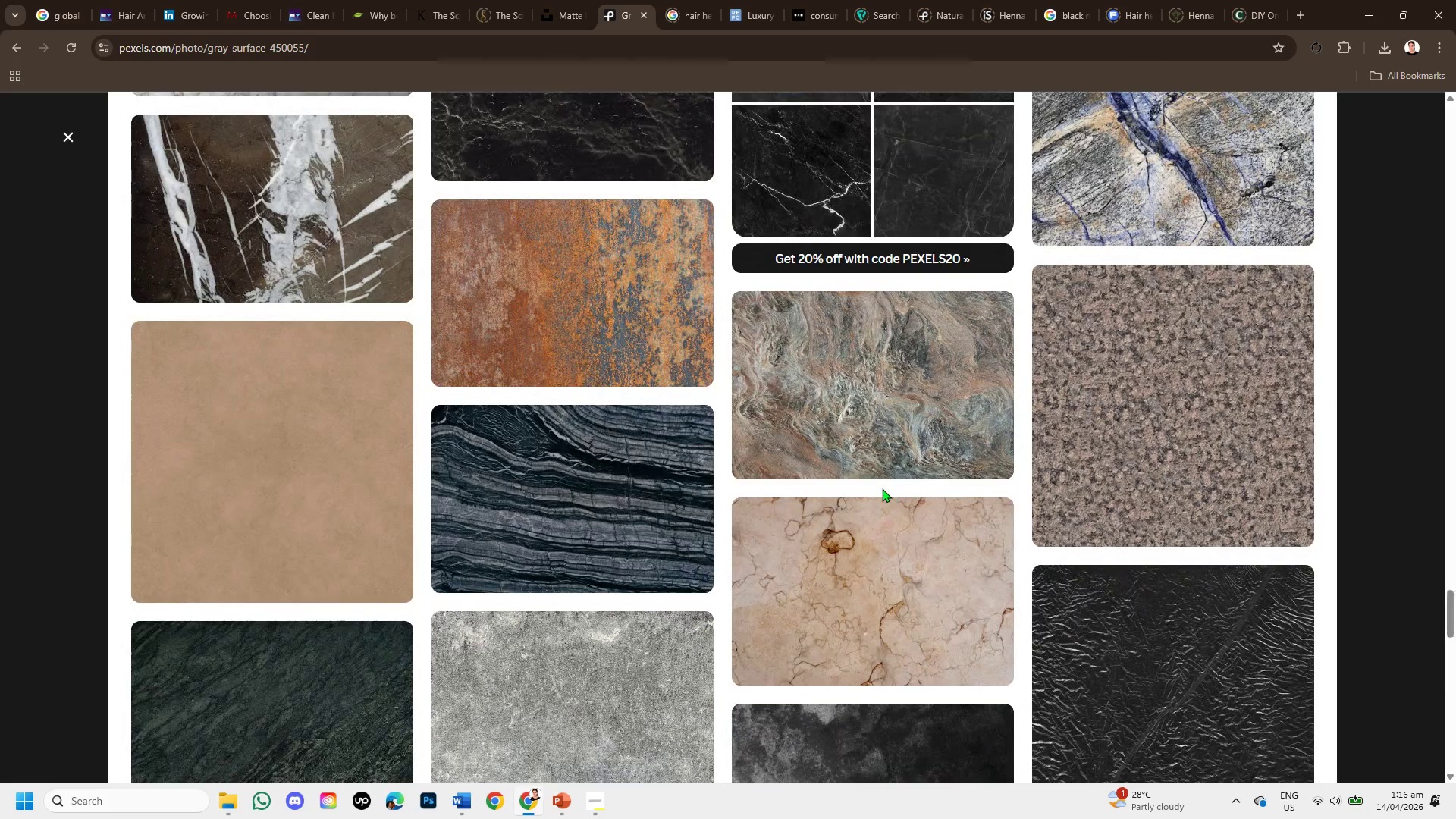 
scroll: coordinate [882, 488], scroll_direction: down, amount: 1.0
 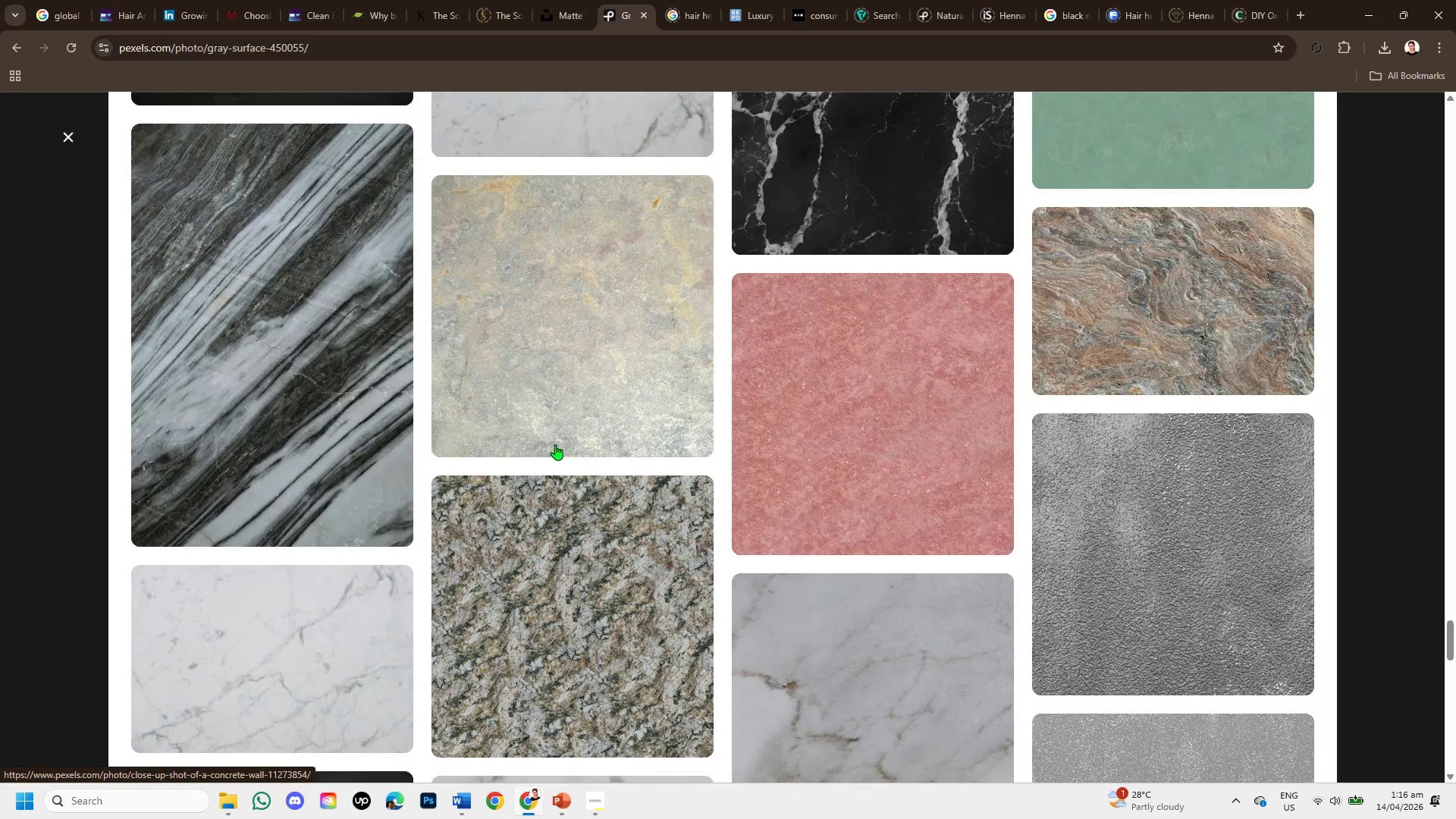 
left_click([67, 141])
 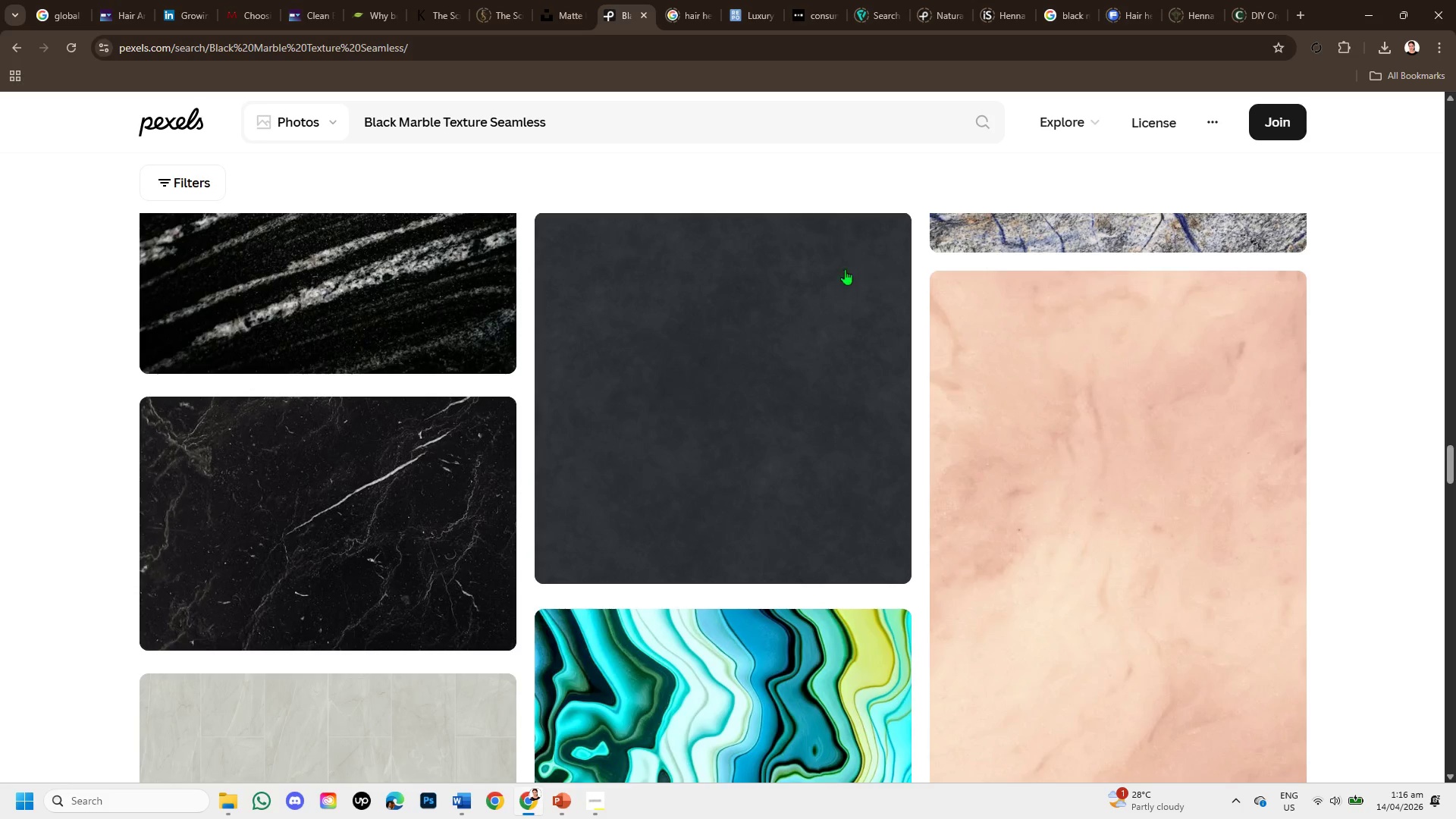 
mouse_move([1050, 294])
 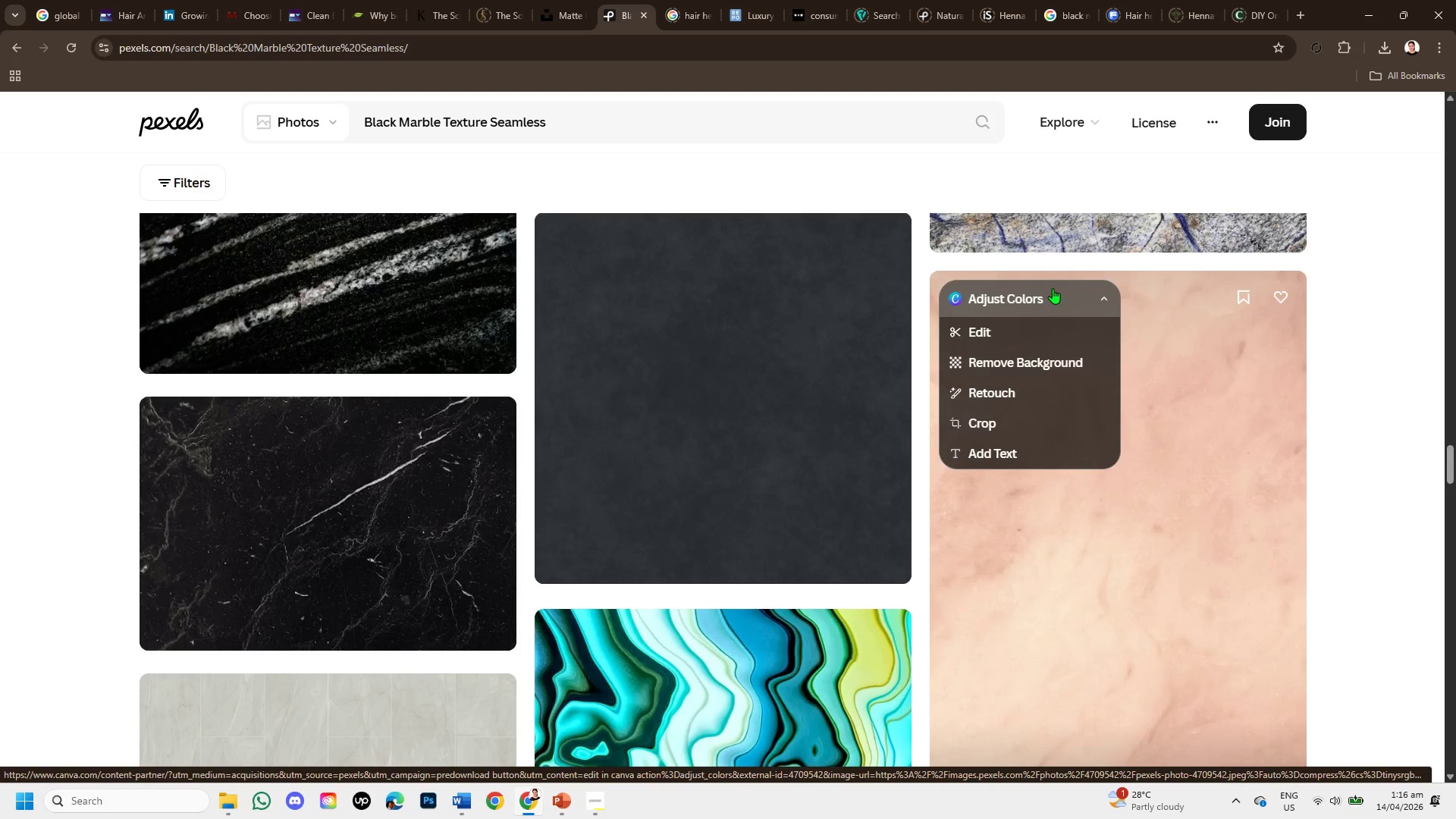 
scroll: coordinate [1053, 292], scroll_direction: down, amount: 2.0
 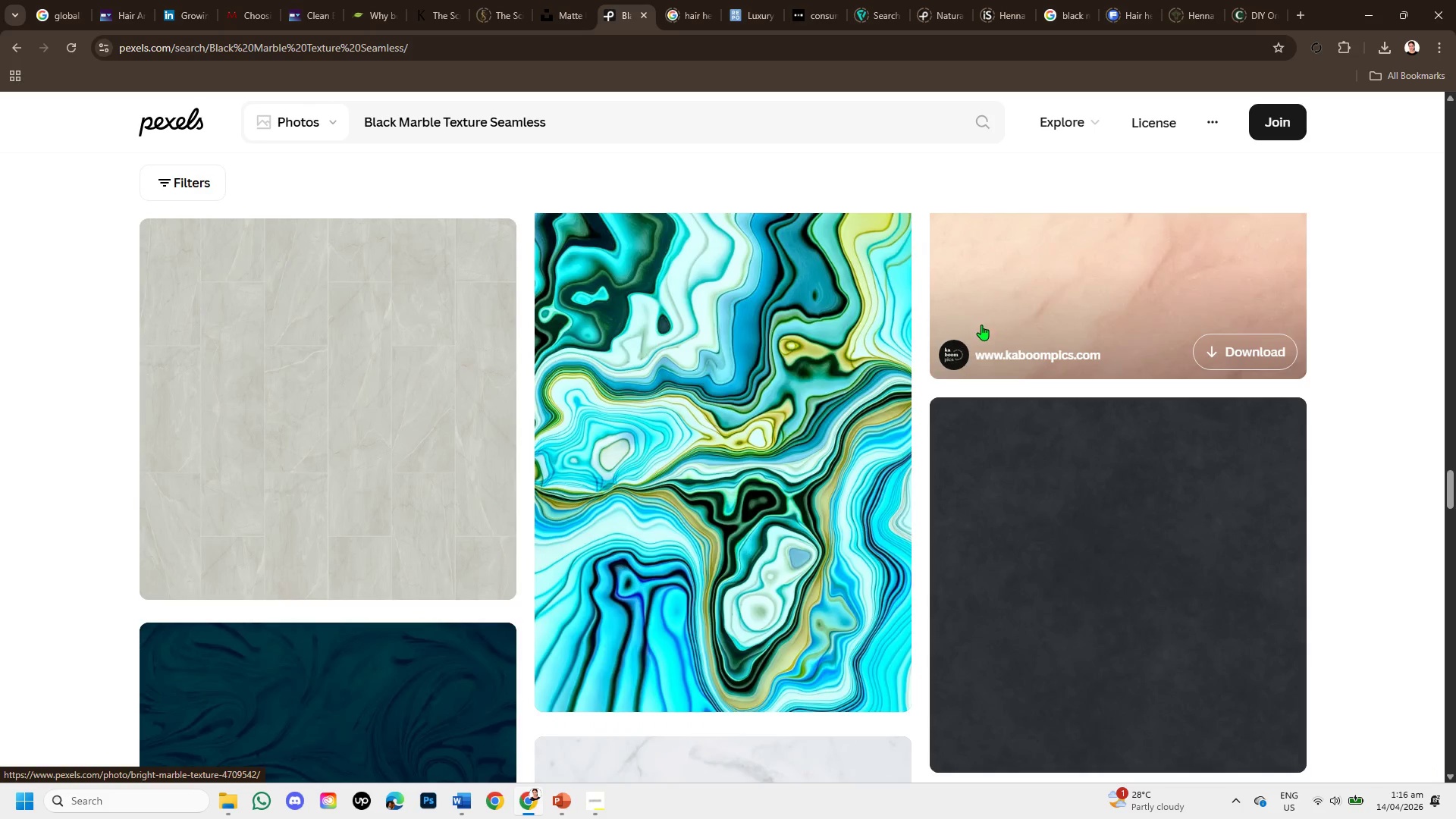 
mouse_move([972, 340])
 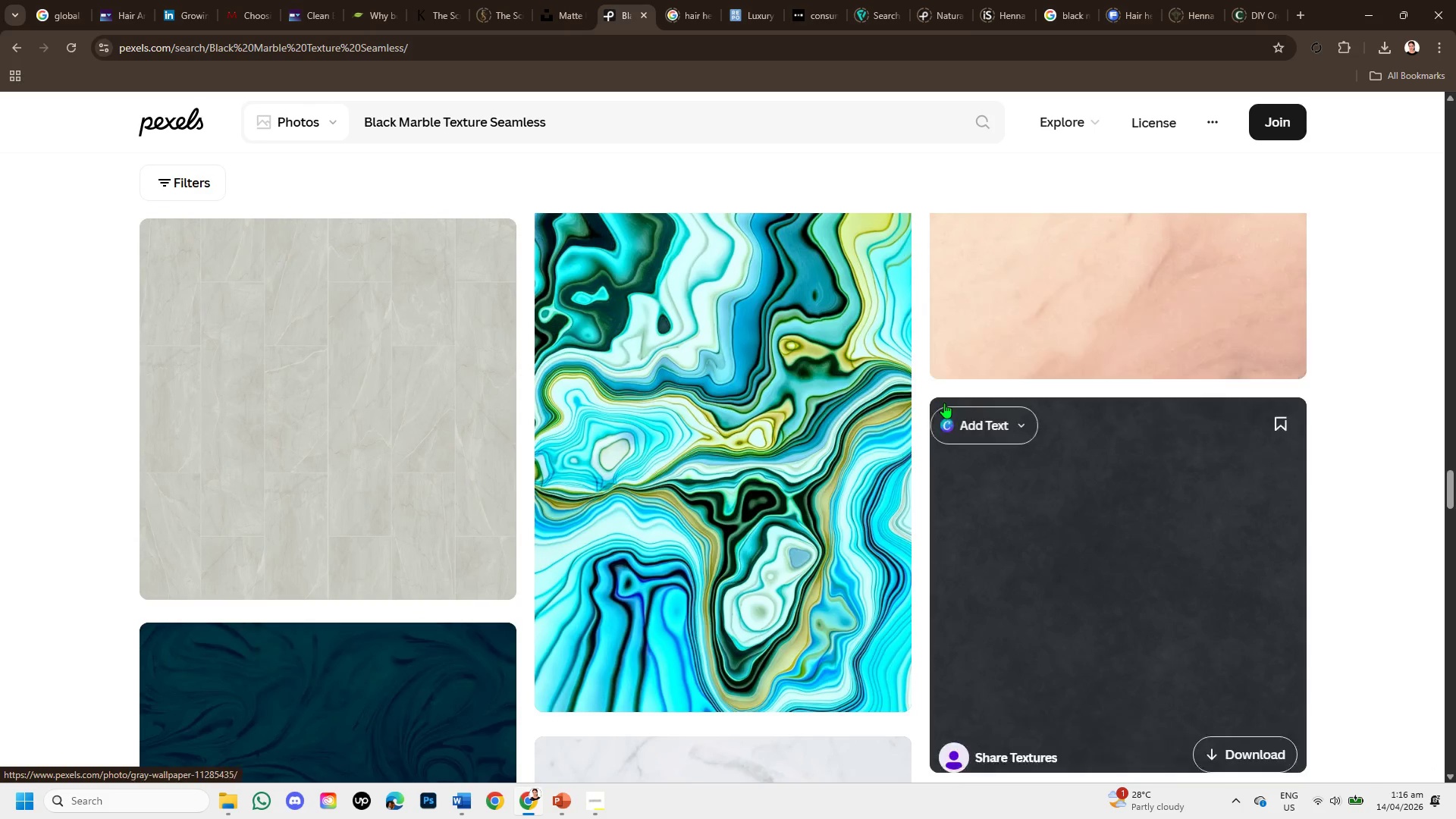 
scroll: coordinate [967, 445], scroll_direction: down, amount: 3.0
 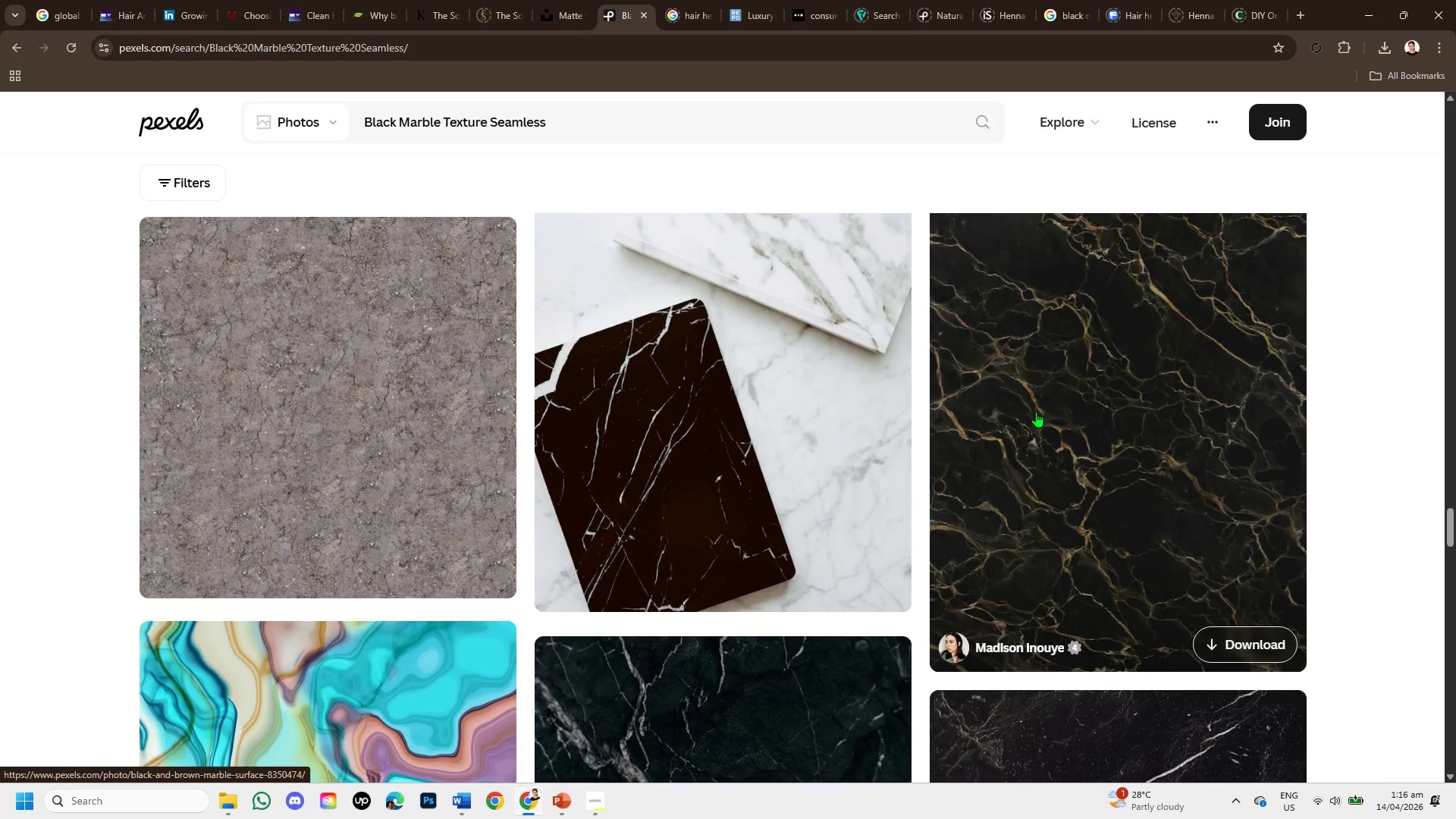 
left_click([1036, 412])
 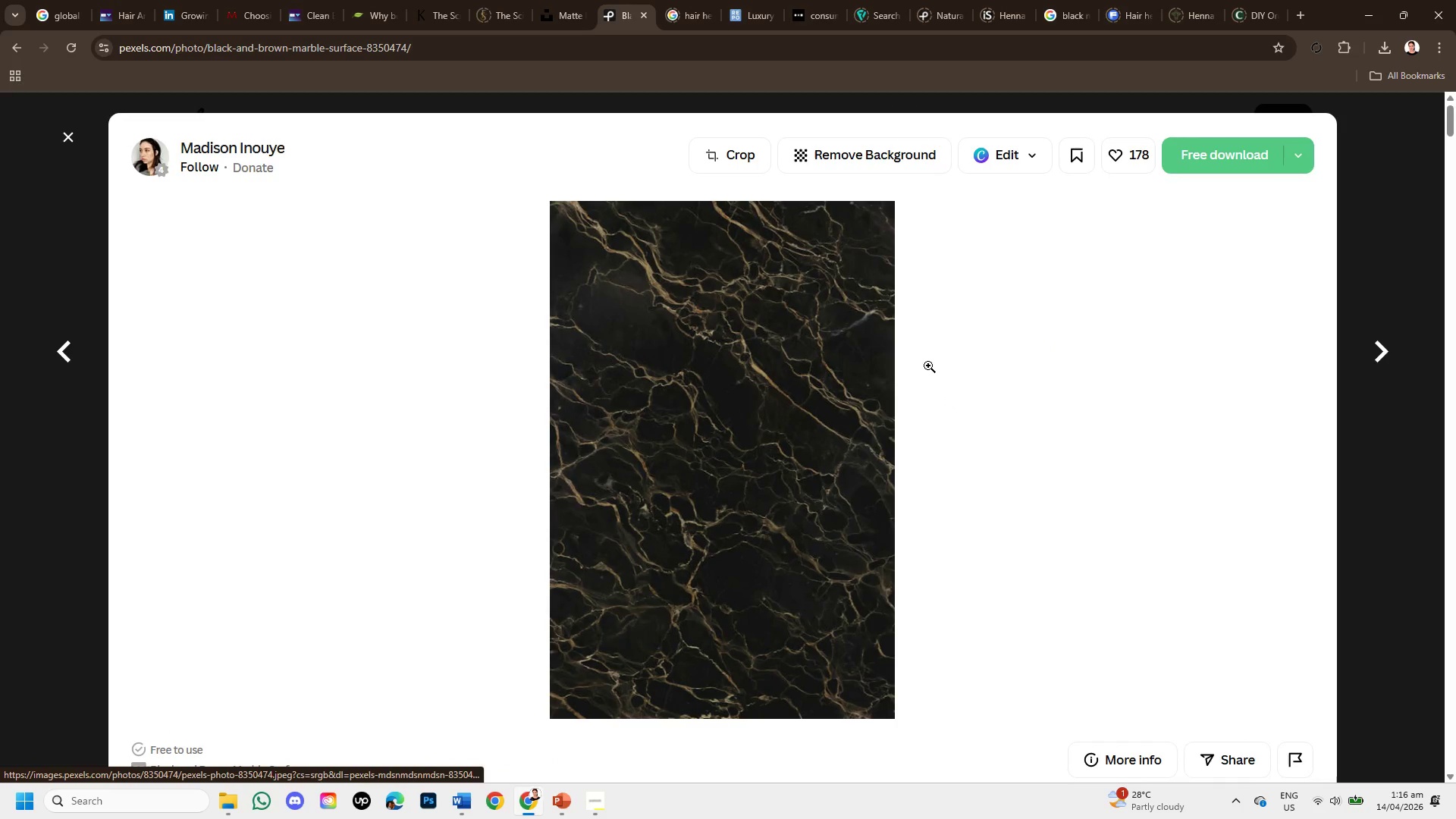 
wait(5.12)
 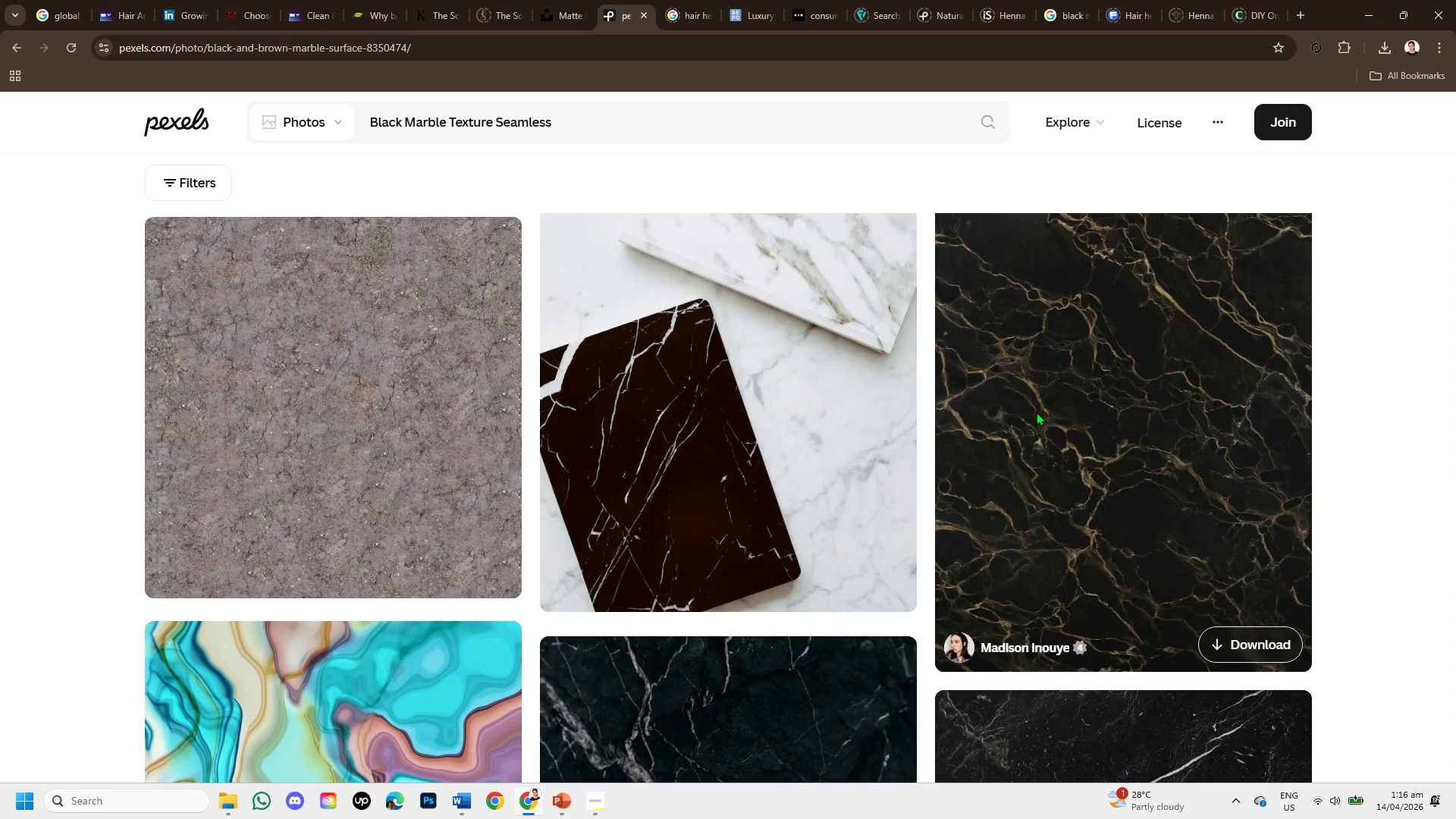 
left_click([1210, 149])
 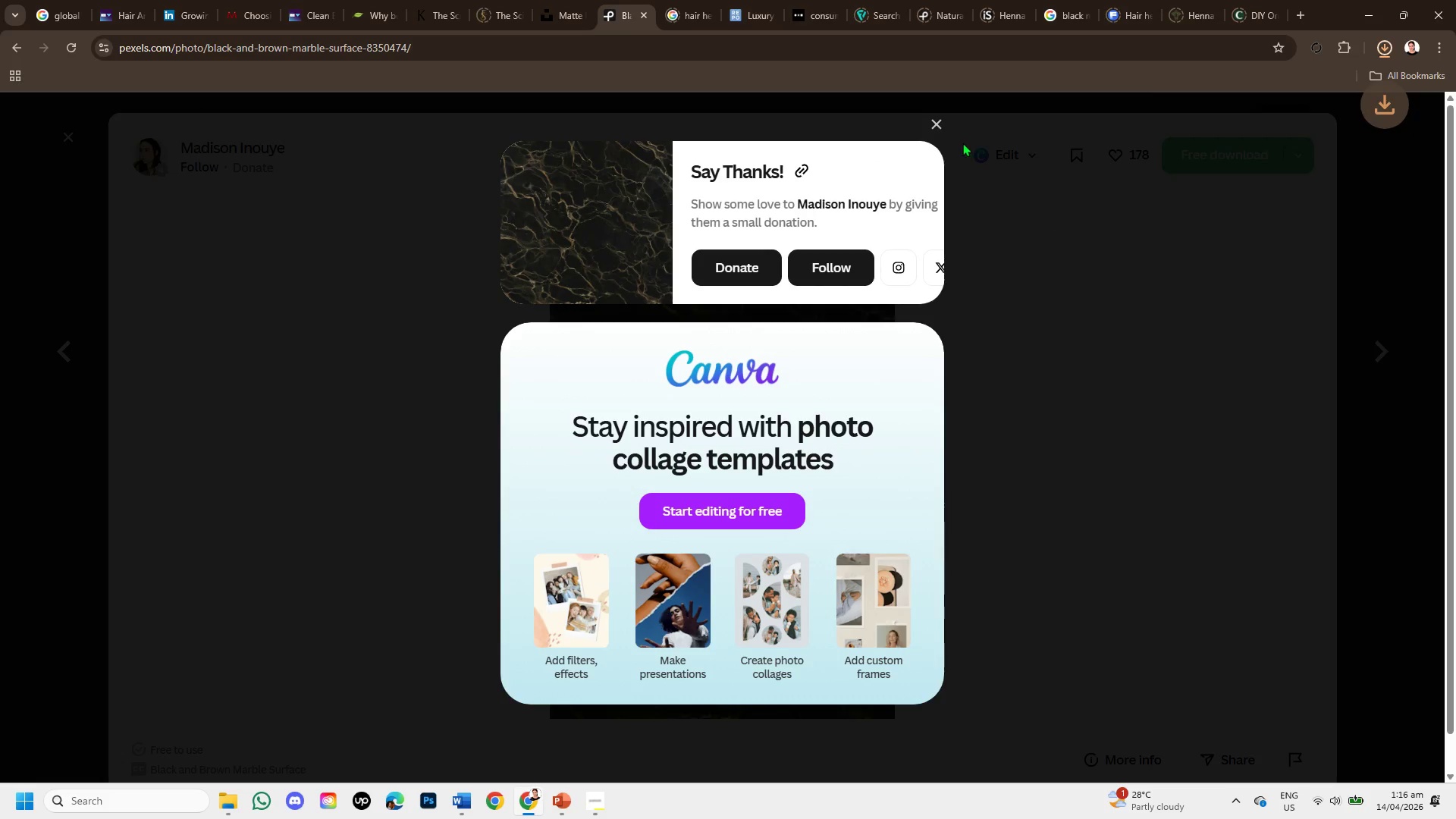 
left_click([941, 120])
 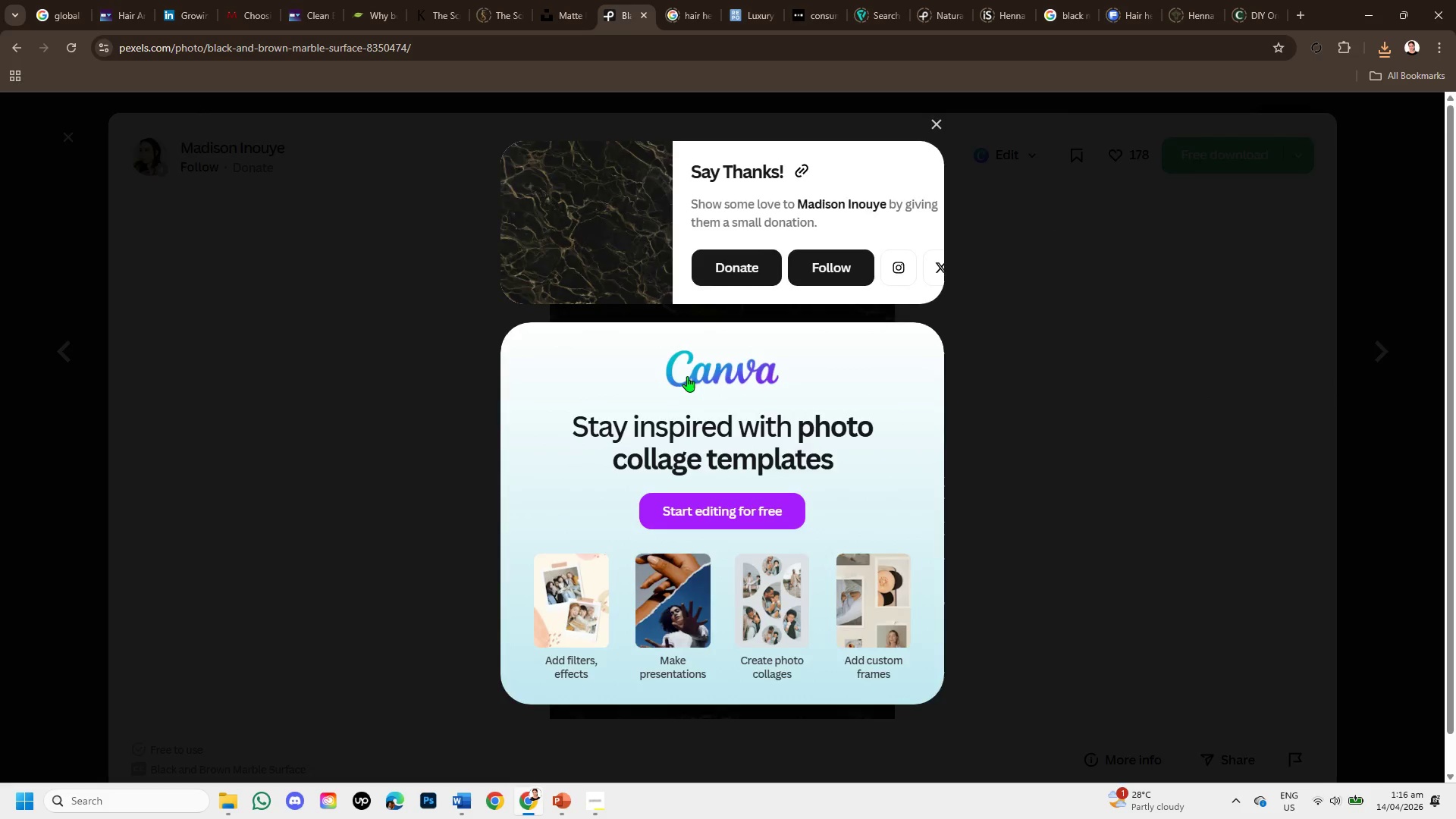 
scroll: coordinate [514, 414], scroll_direction: down, amount: 3.0
 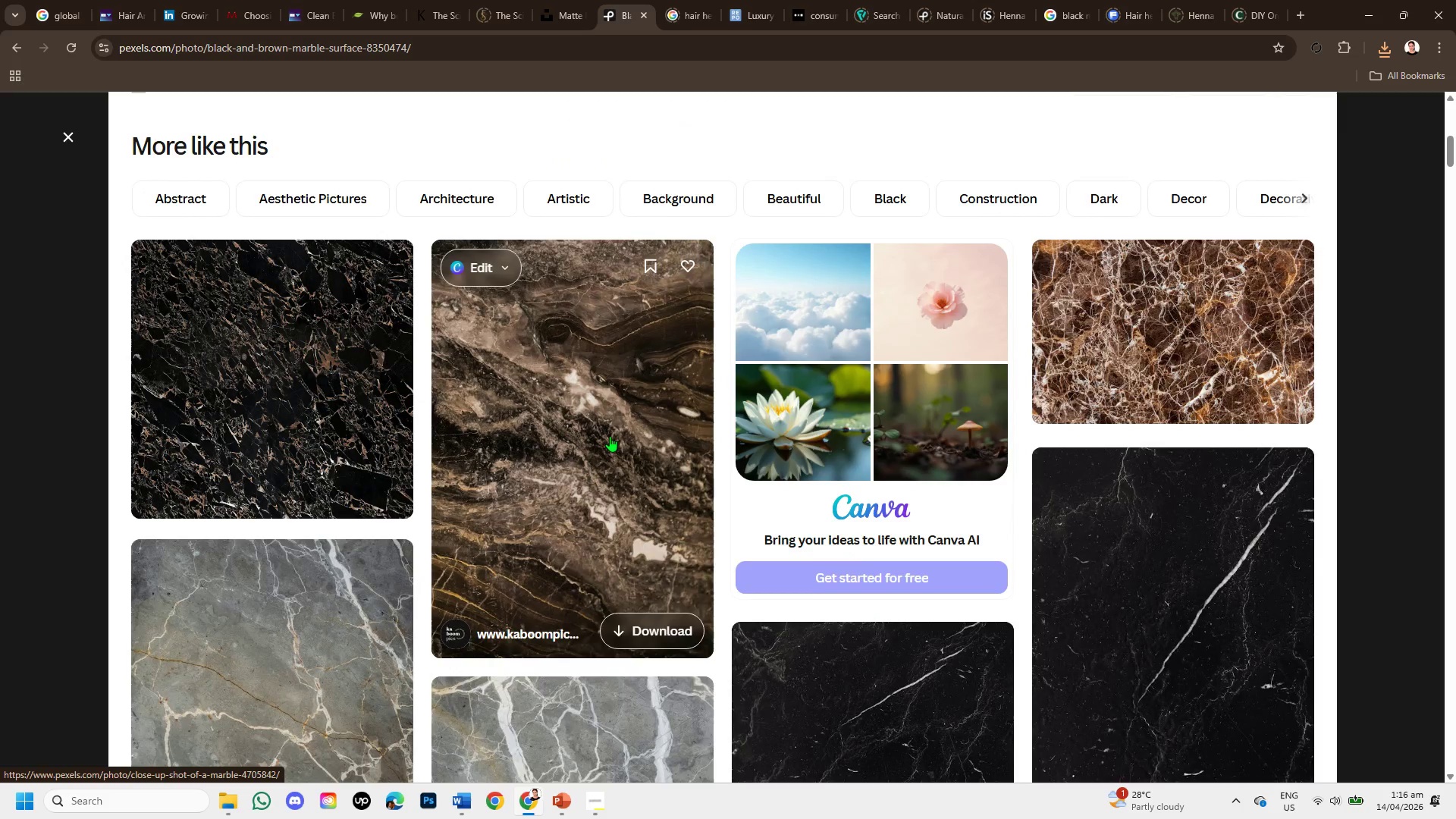 
scroll: coordinate [614, 436], scroll_direction: up, amount: 2.0
 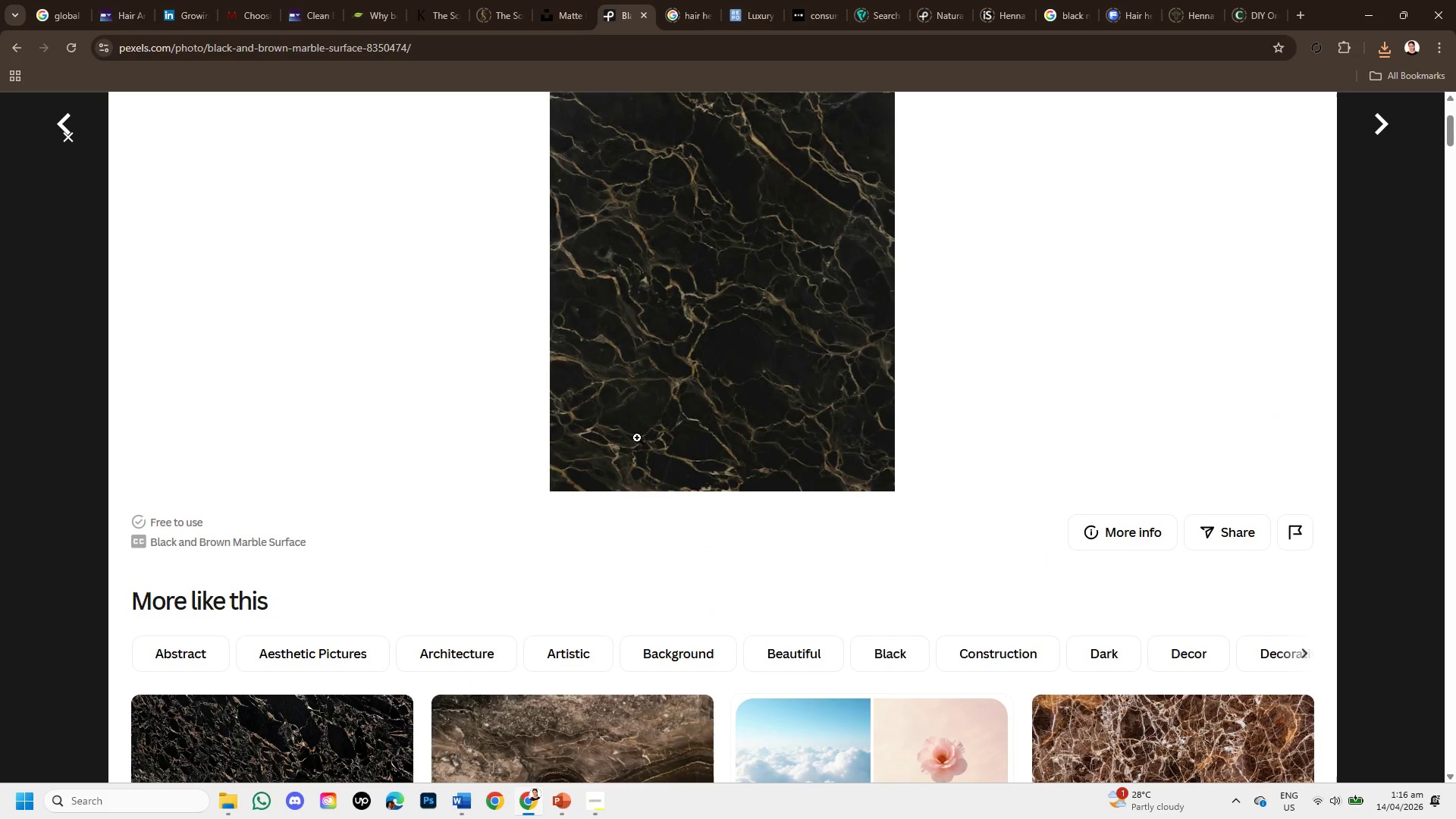 
scroll: coordinate [639, 439], scroll_direction: down, amount: 6.0
 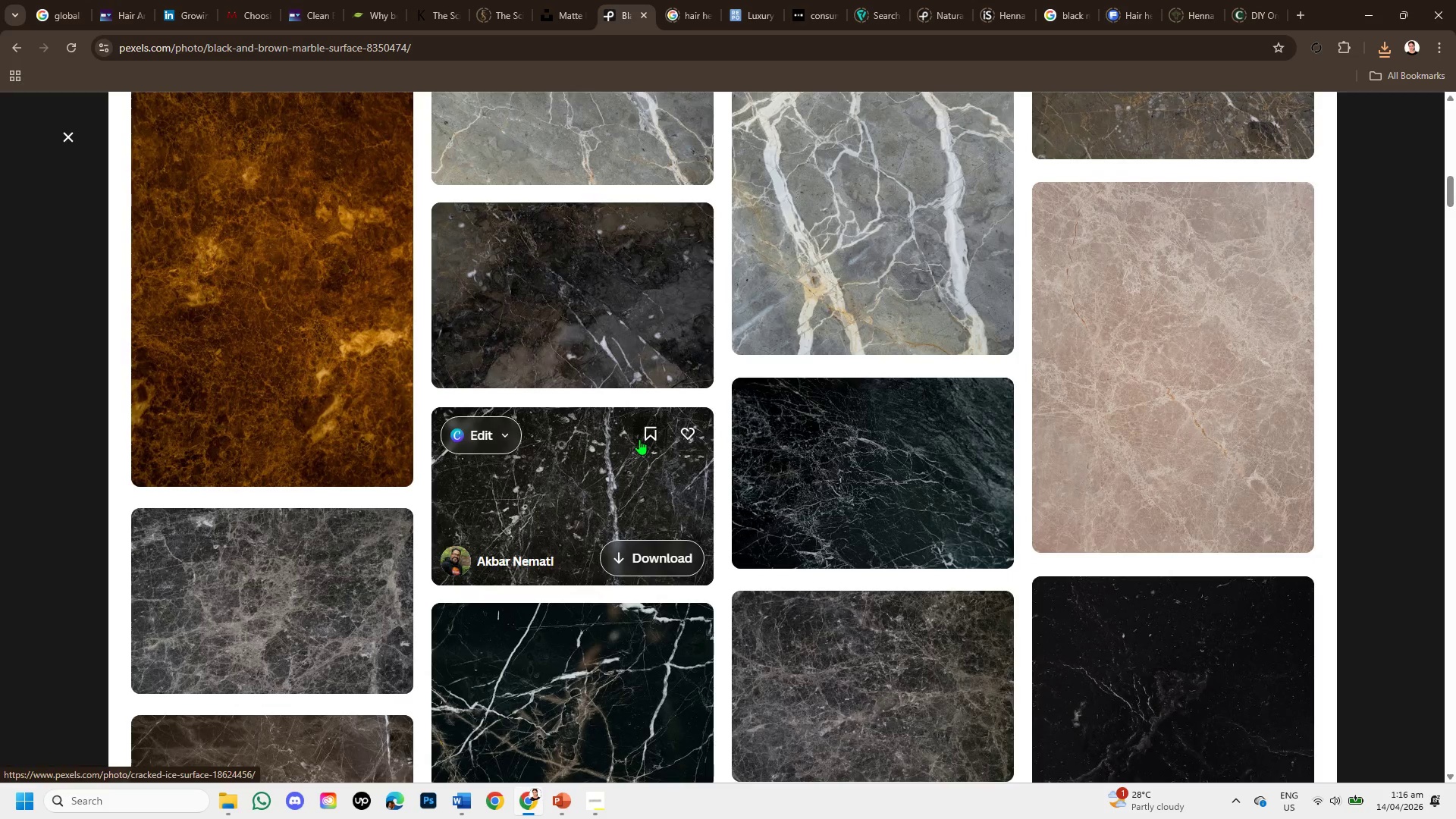 
scroll: coordinate [639, 439], scroll_direction: up, amount: 1.0
 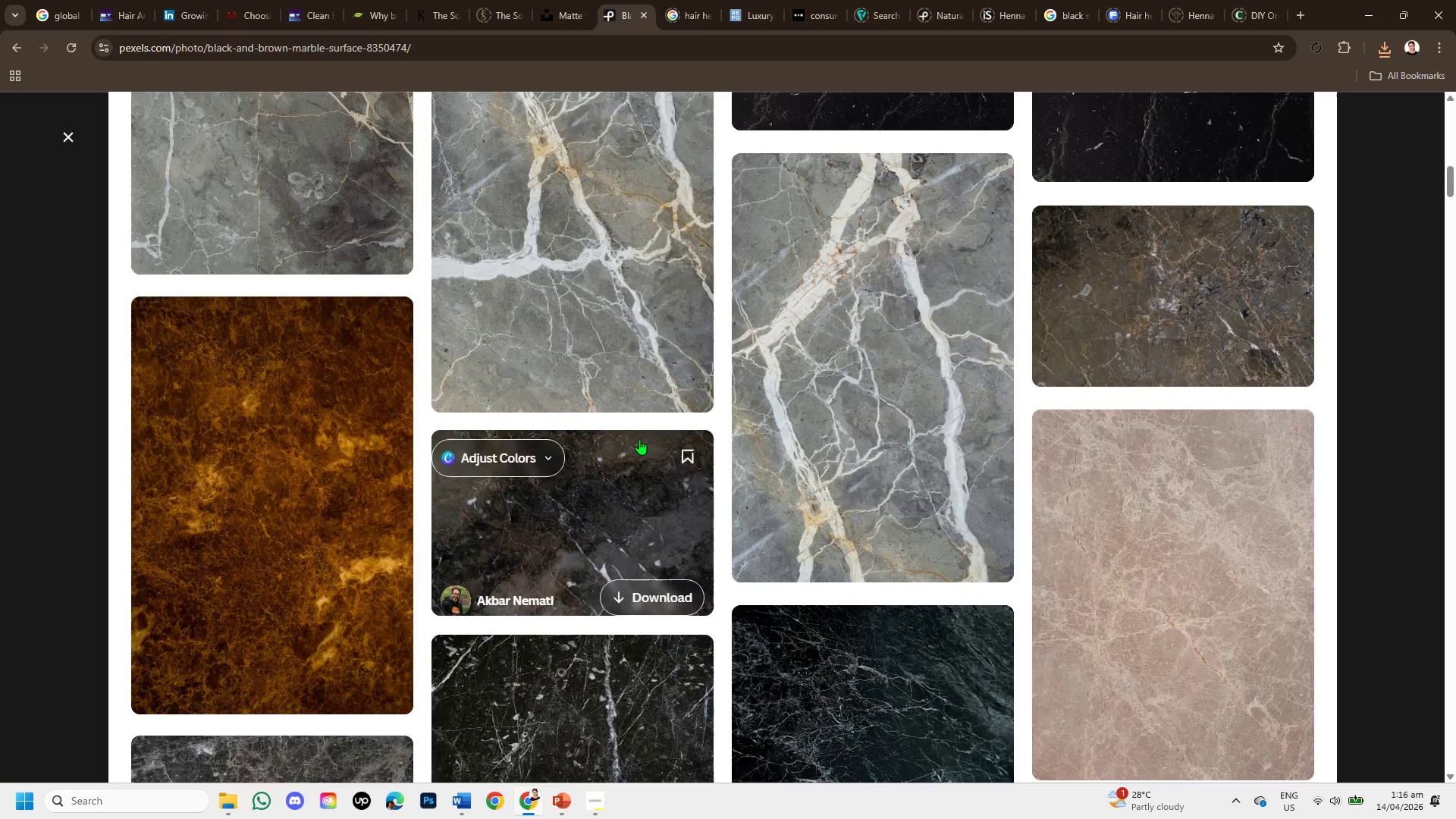 
scroll: coordinate [720, 563], scroll_direction: down, amount: 9.0
 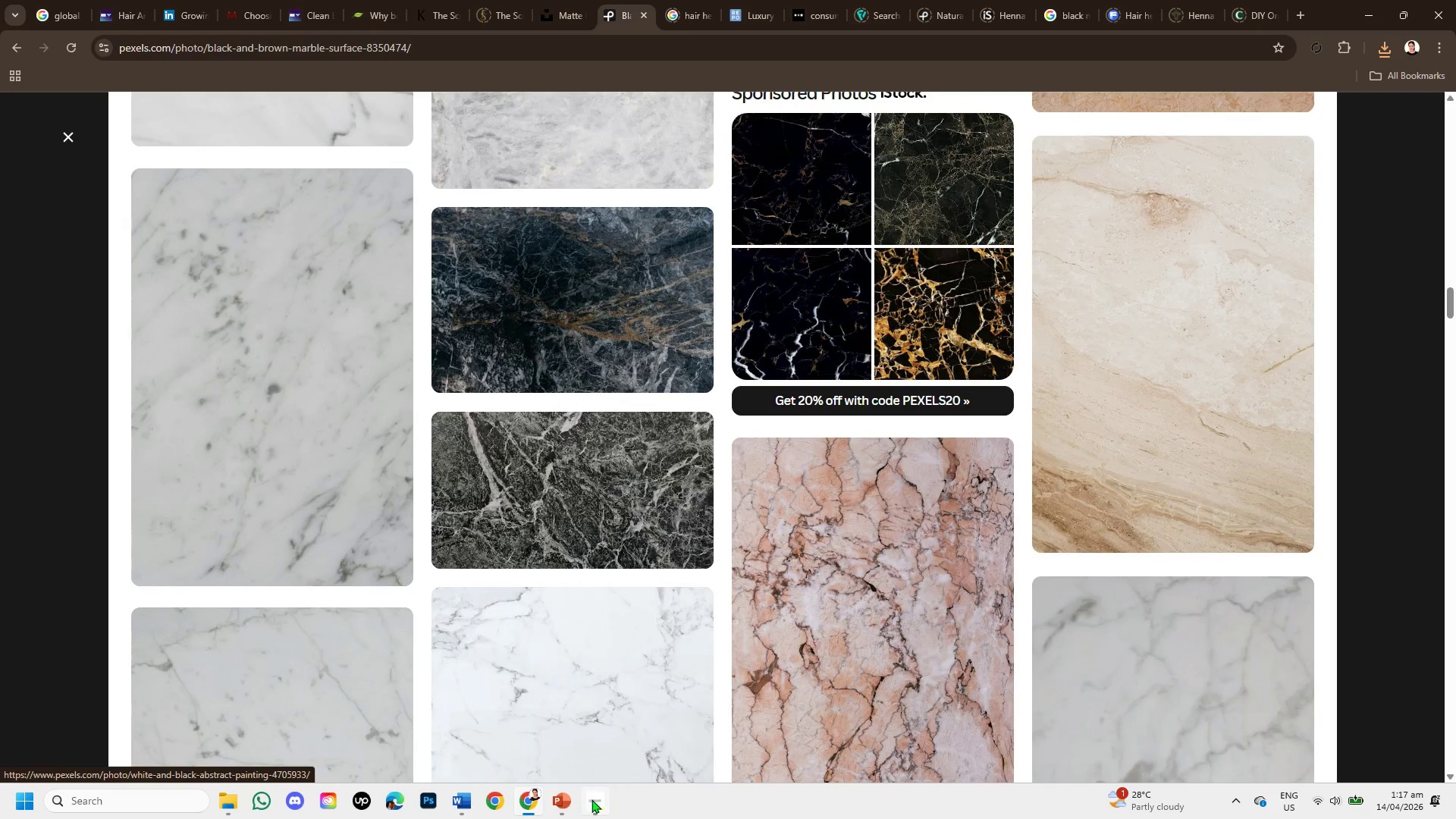 
left_click([555, 808])
 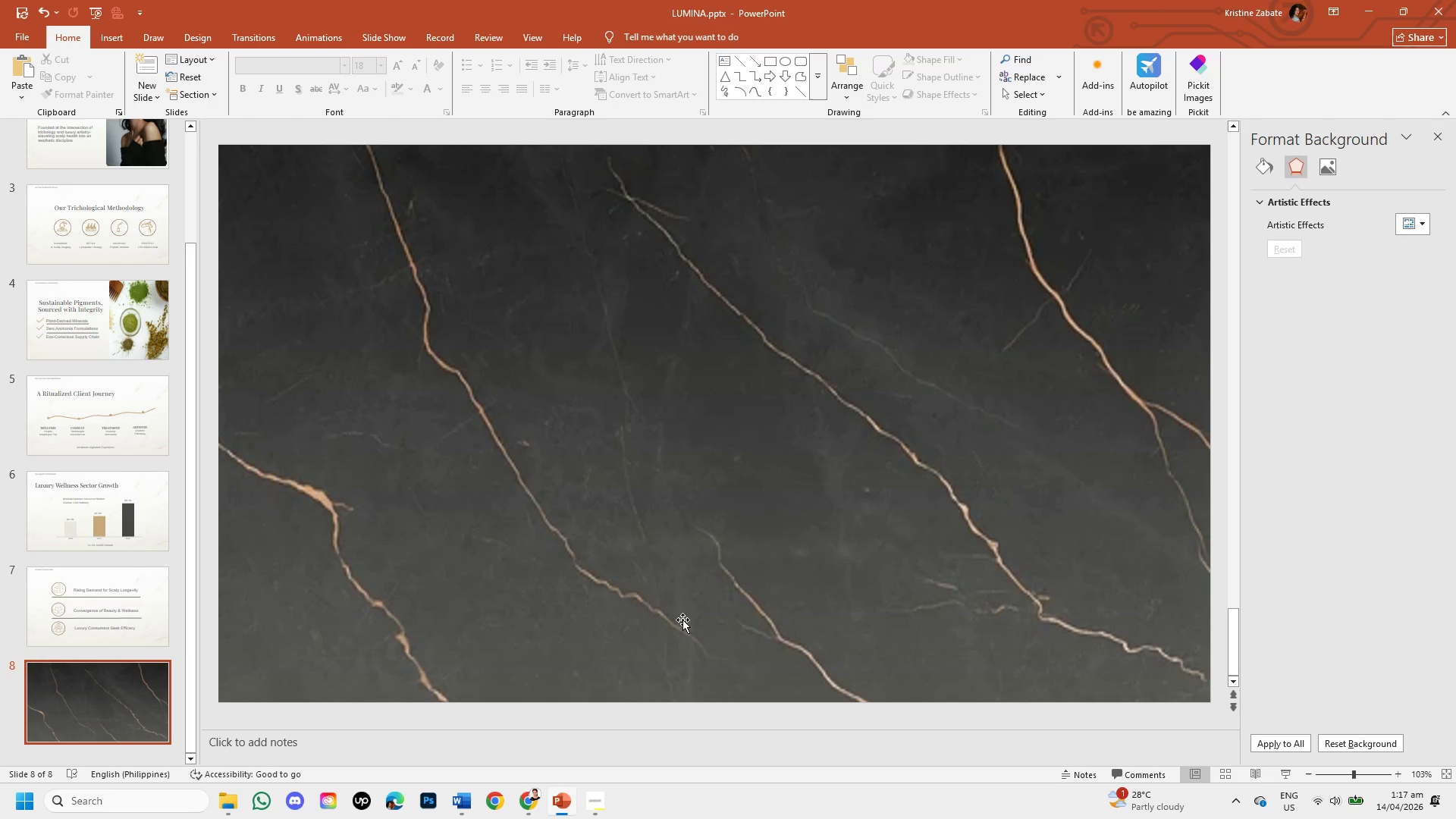 
left_click_drag(start_coordinate=[729, 519], to_coordinate=[852, 702])
 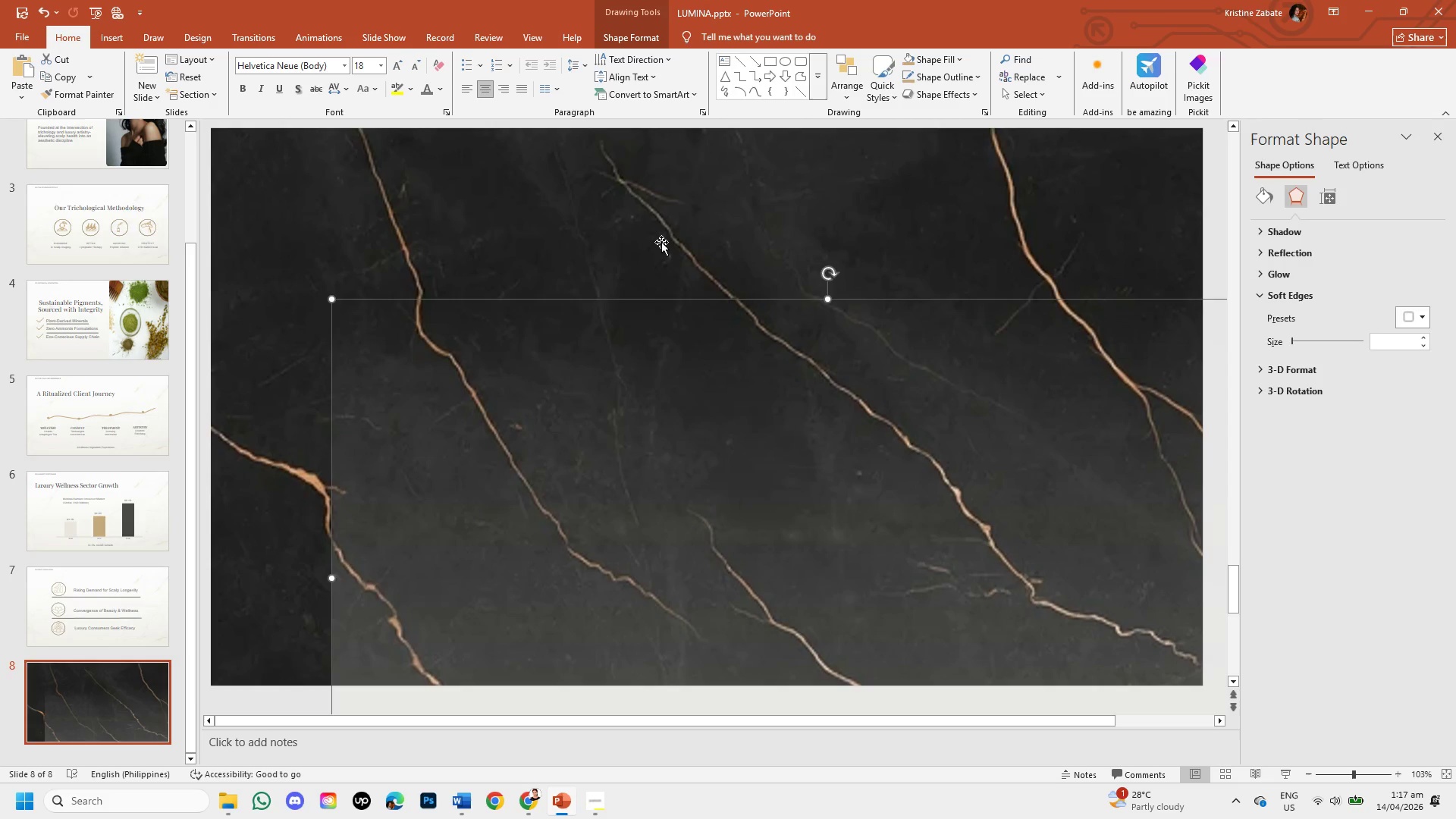 
left_click([661, 242])
 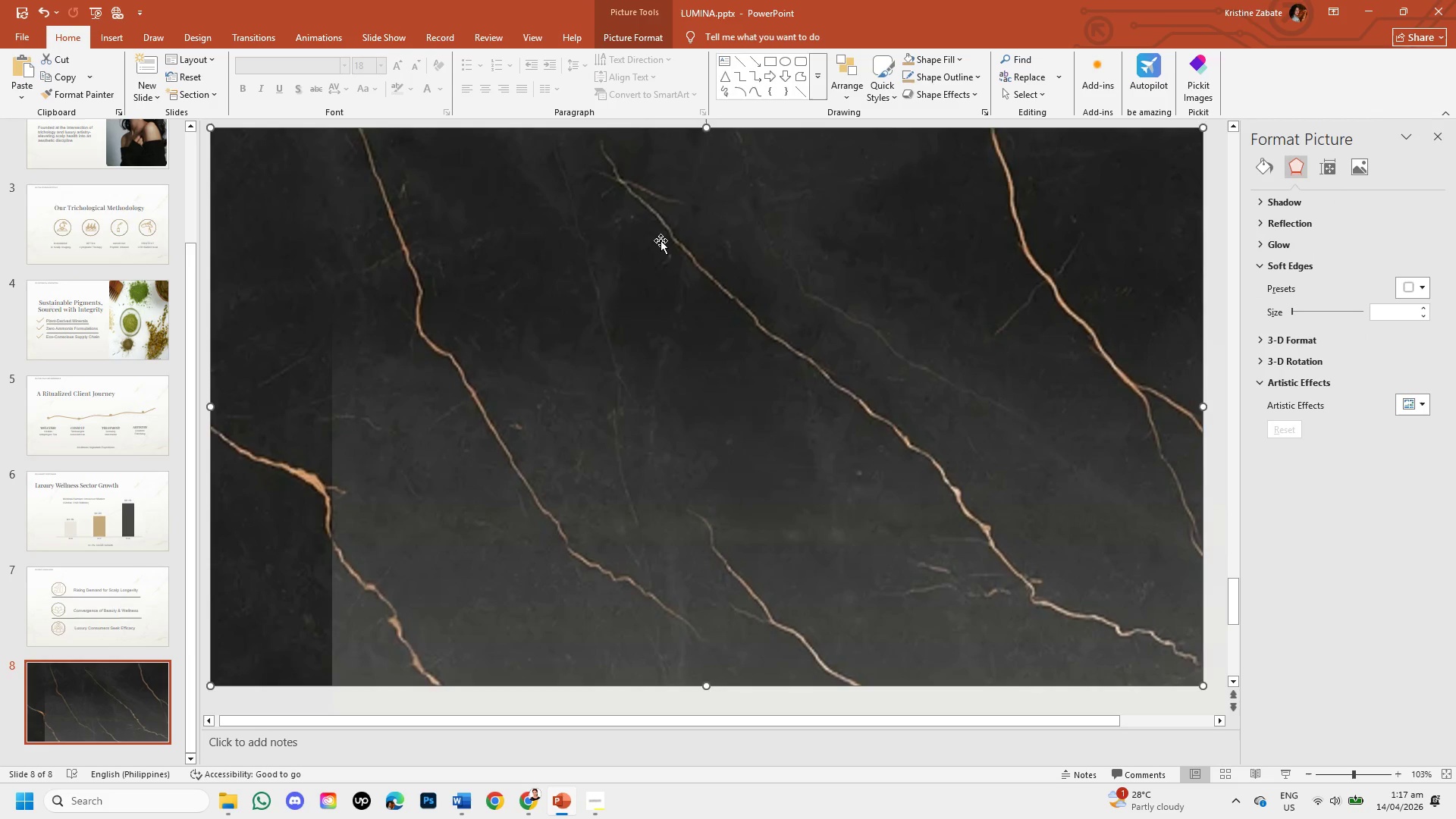 
key(Backspace)
 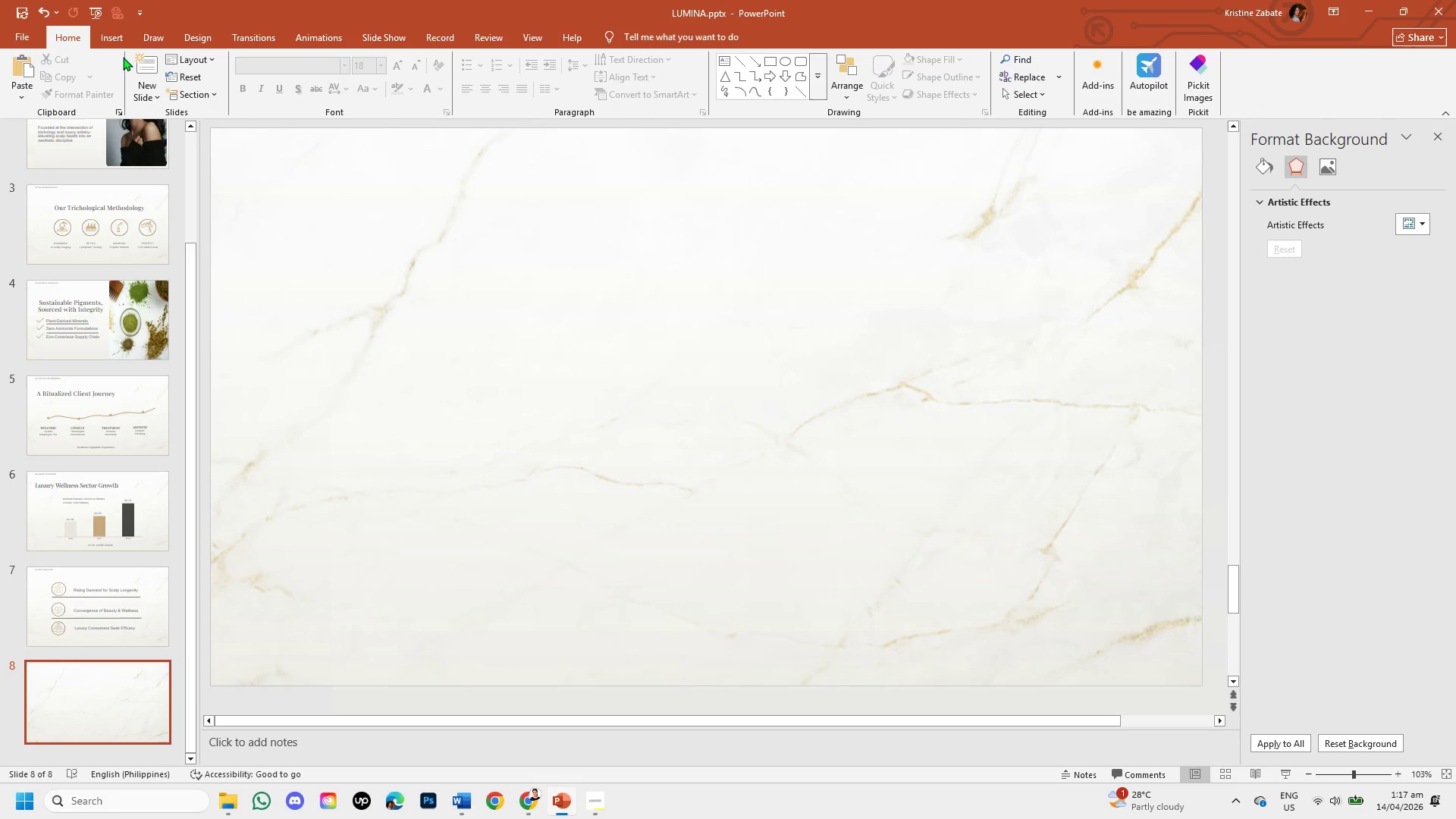 
left_click([112, 40])
 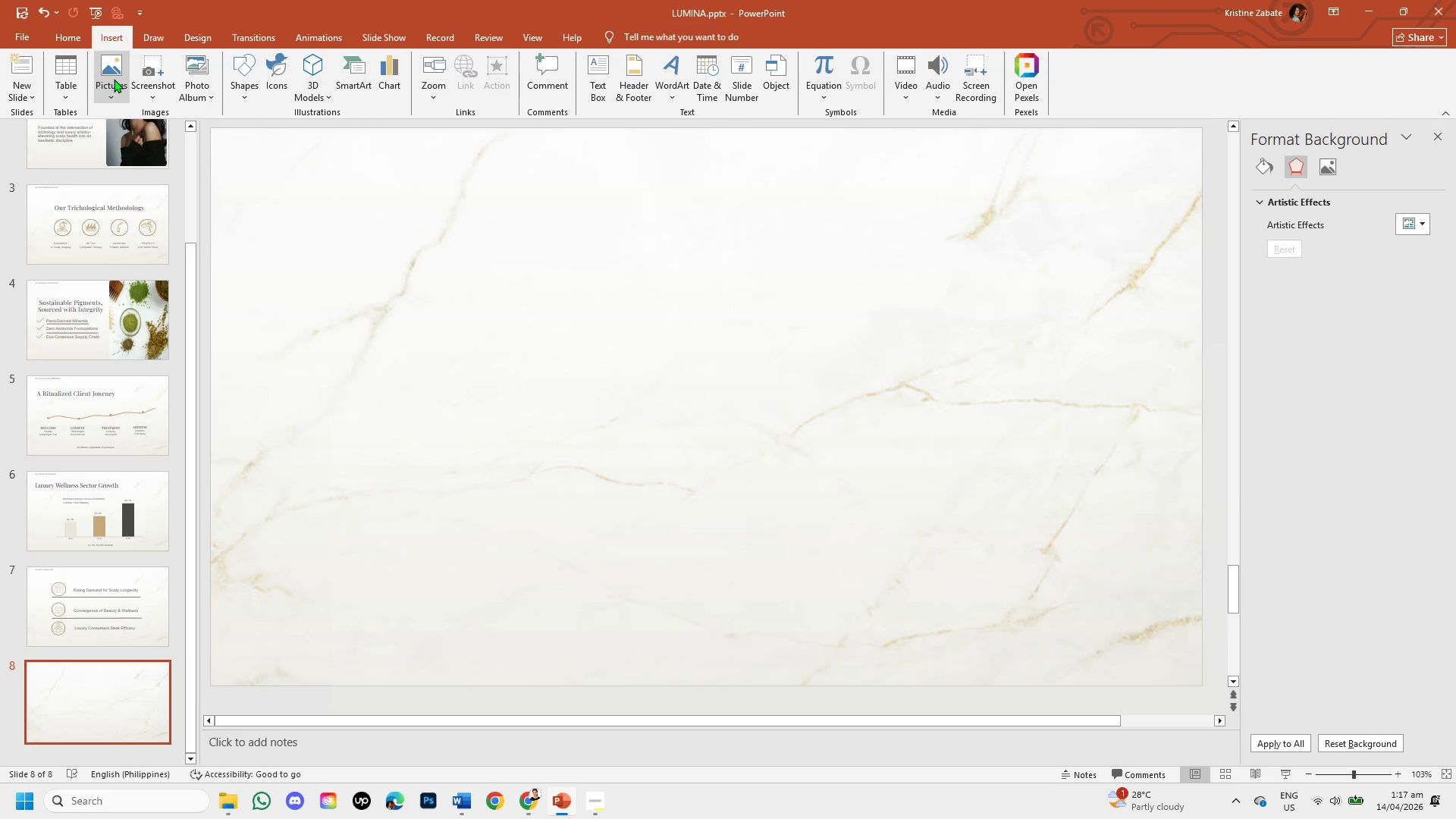 
left_click([114, 79])
 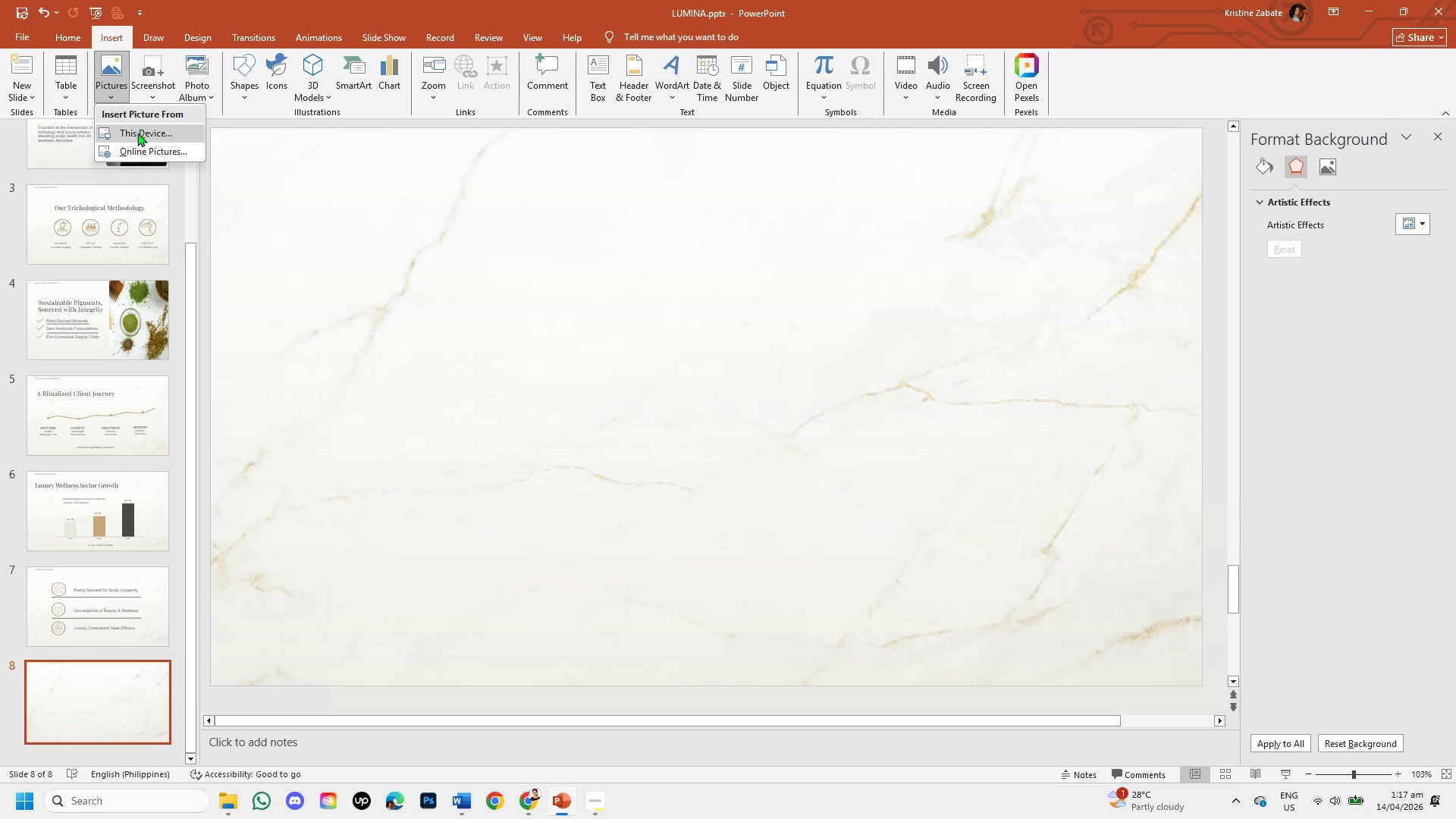 
left_click([137, 133])
 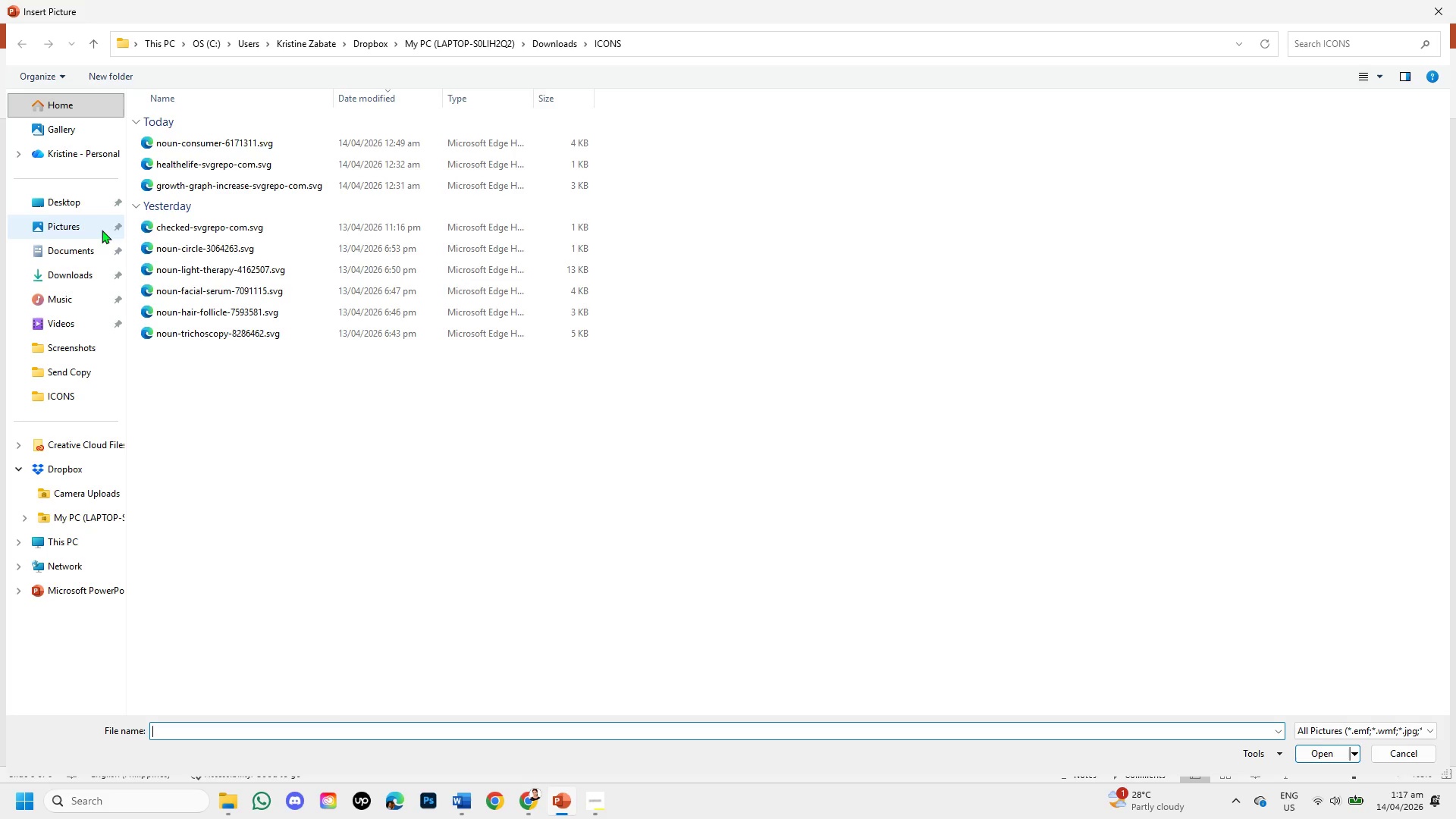 
left_click([65, 281])
 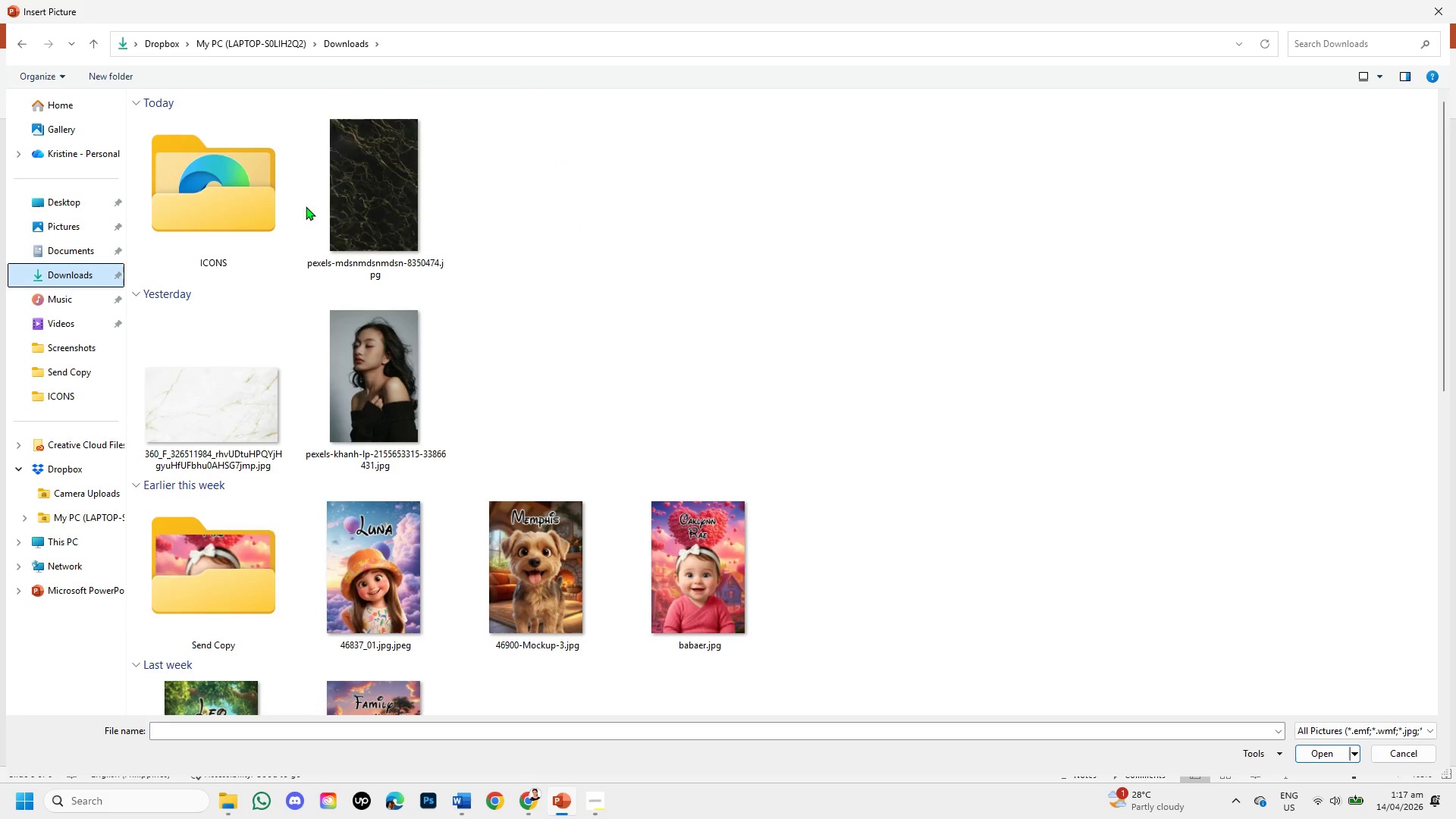 
double_click([350, 216])
 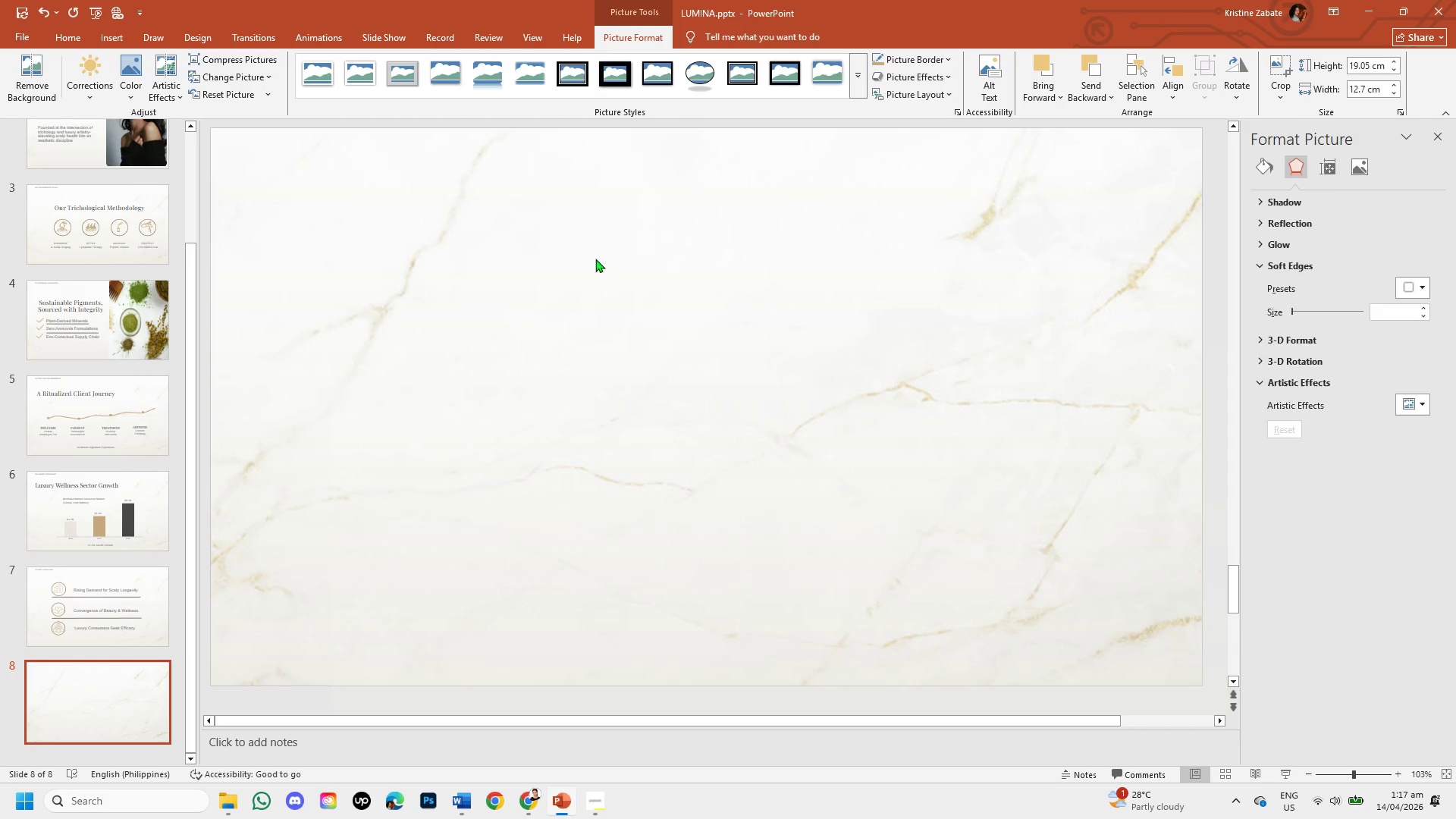 
left_click_drag(start_coordinate=[595, 259], to_coordinate=[287, 262])
 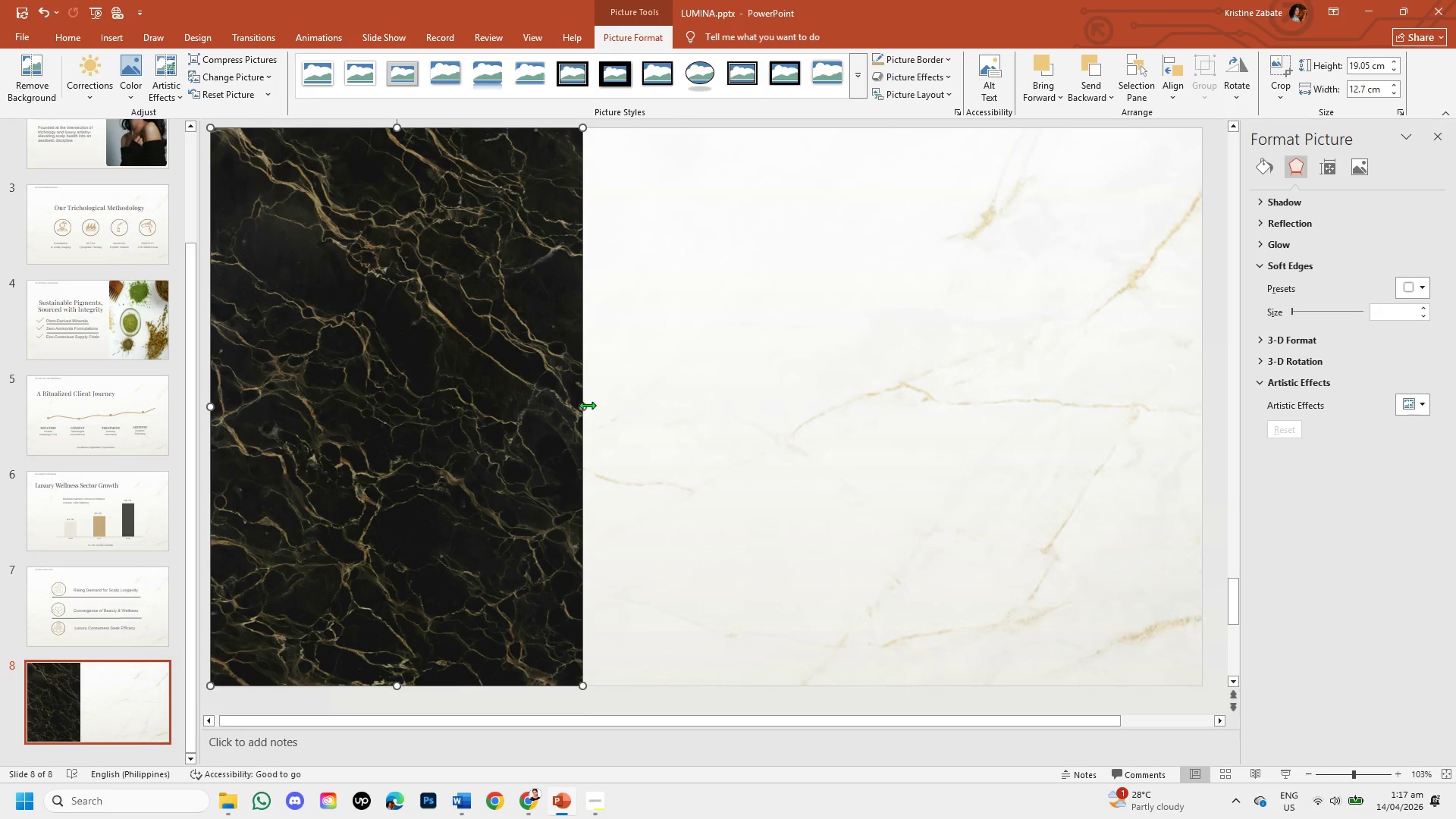 
left_click_drag(start_coordinate=[585, 406], to_coordinate=[1206, 403])
 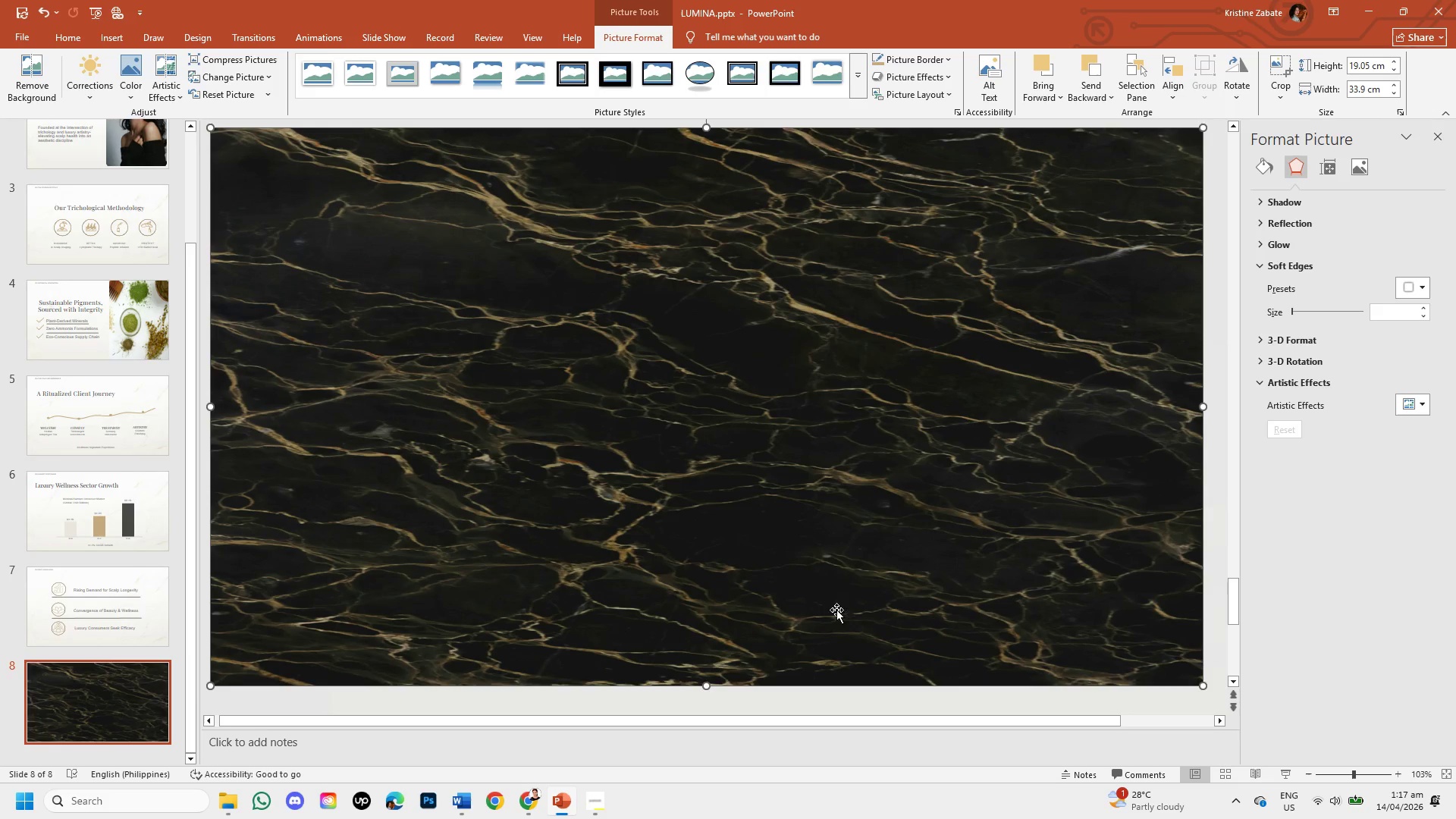 
left_click([851, 651])
 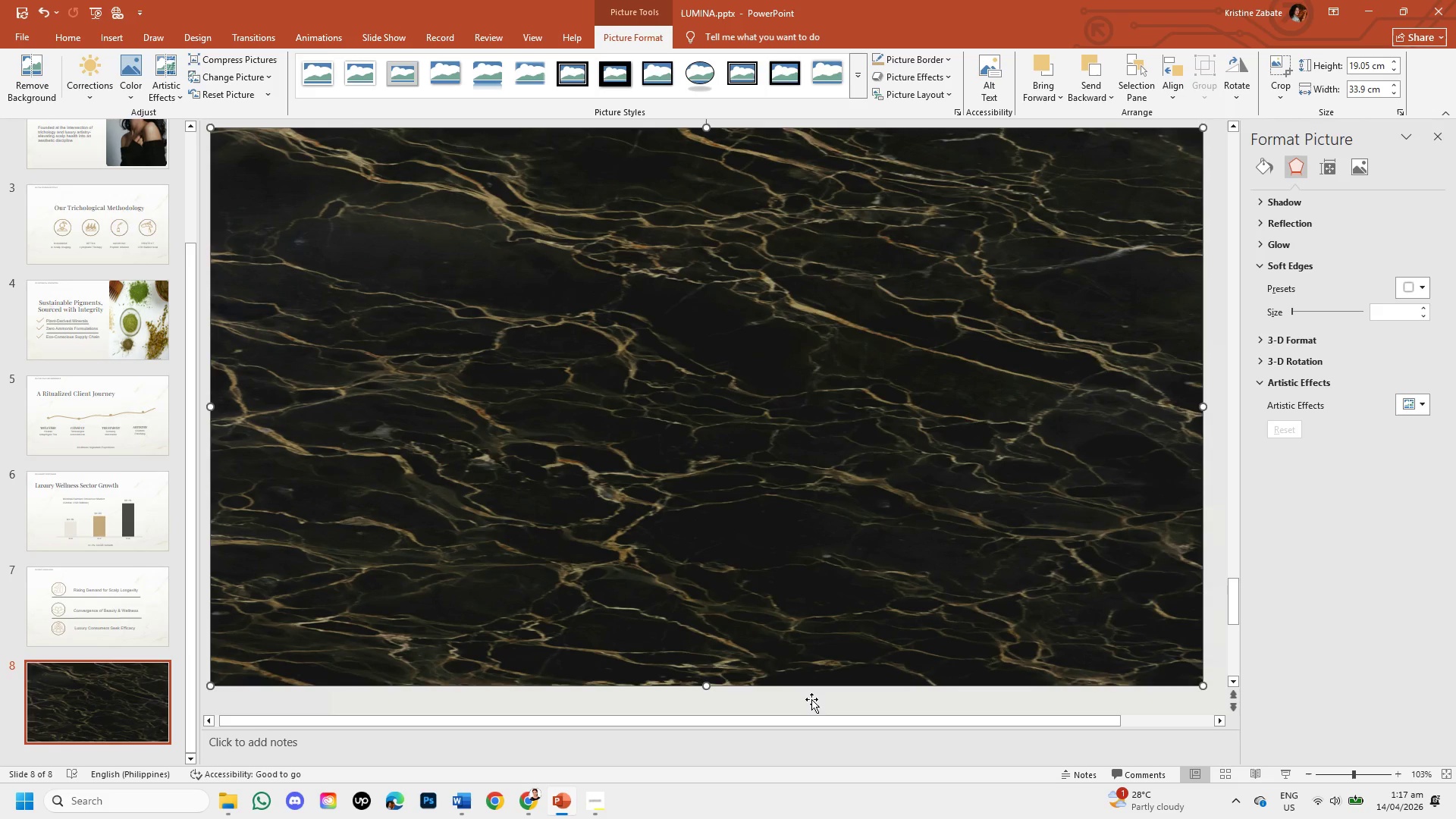 
left_click([811, 699])
 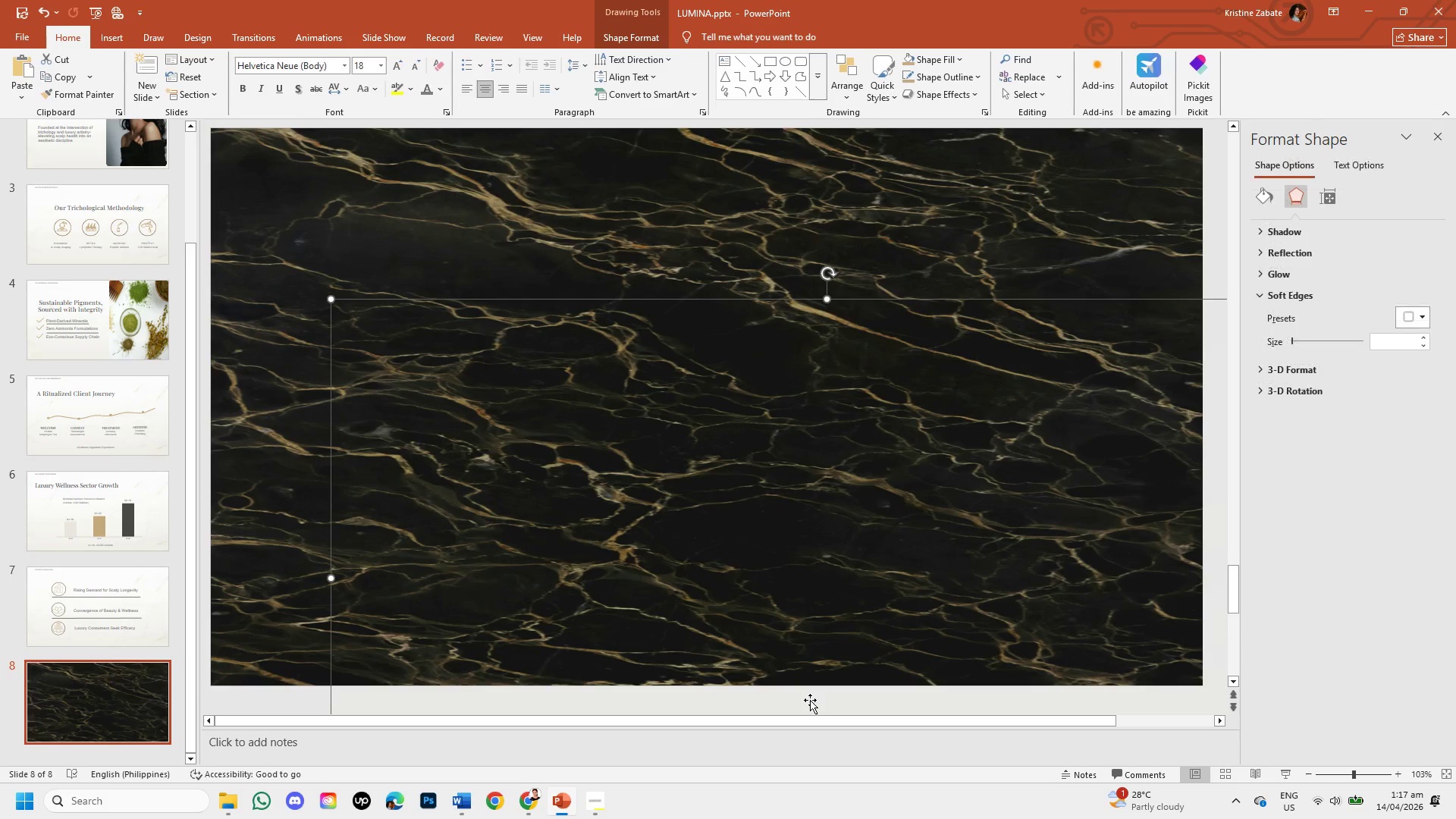 
left_click_drag(start_coordinate=[810, 700], to_coordinate=[737, 533])
 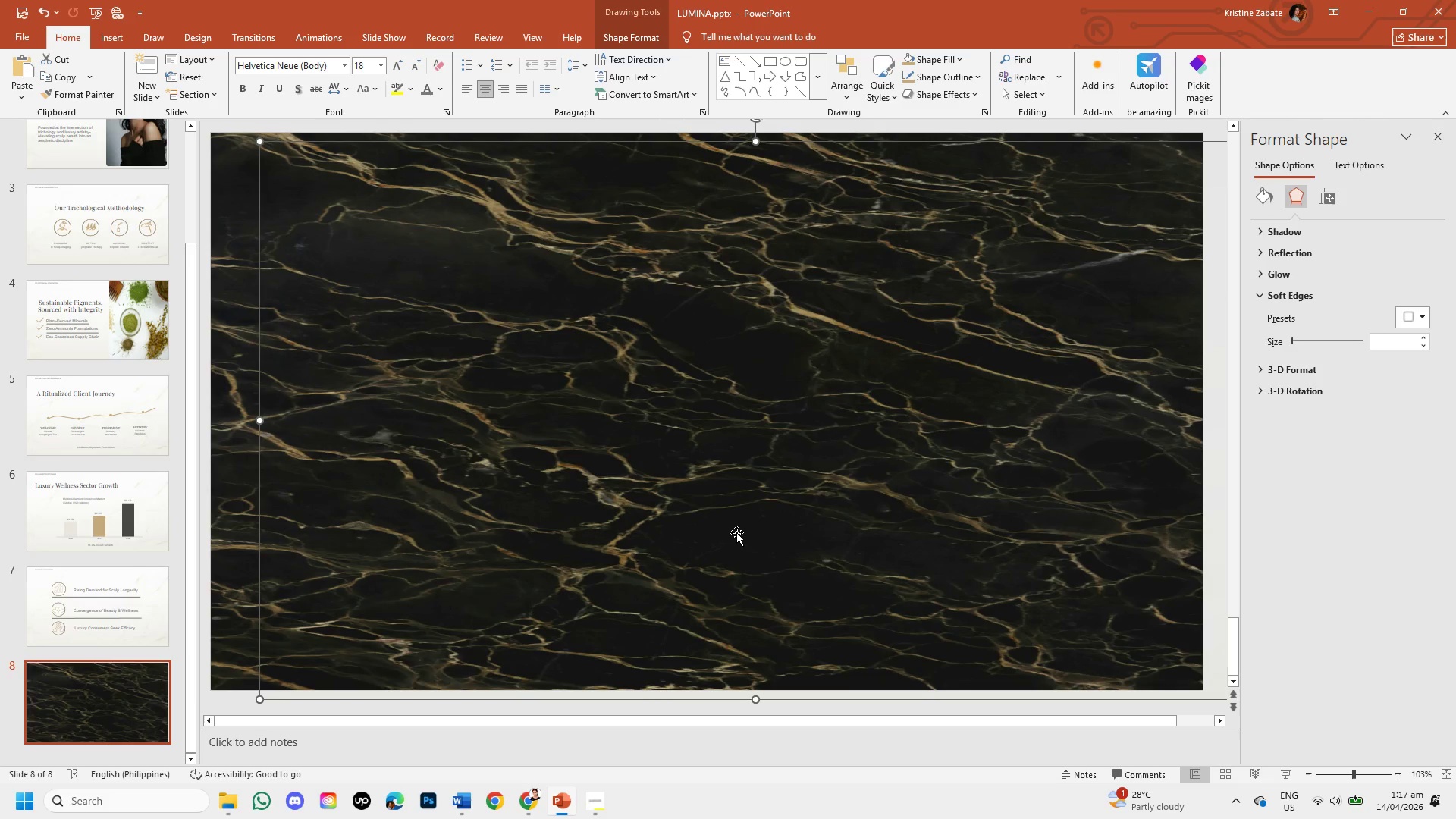 
right_click([736, 532])
 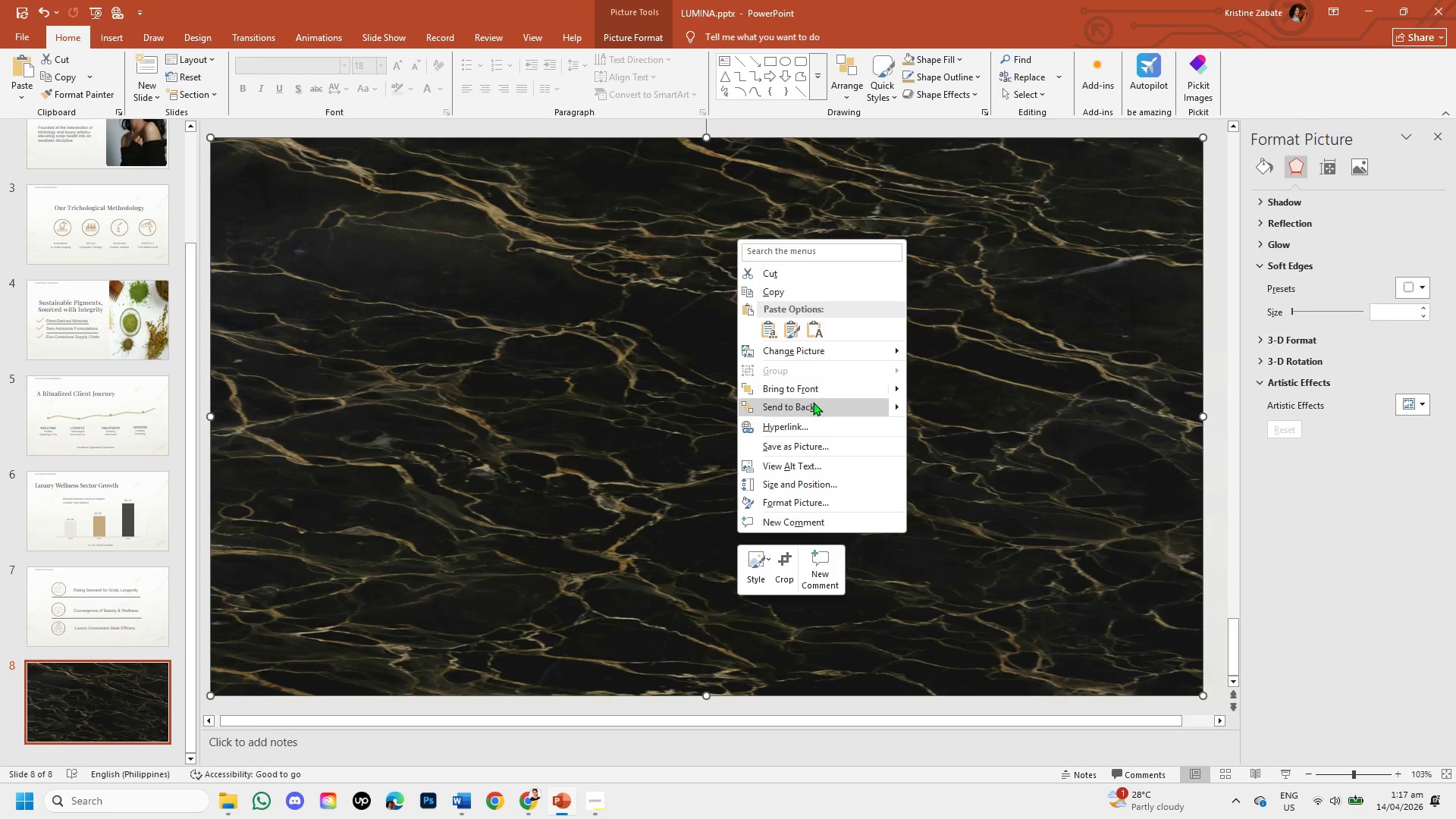 
left_click([813, 402])
 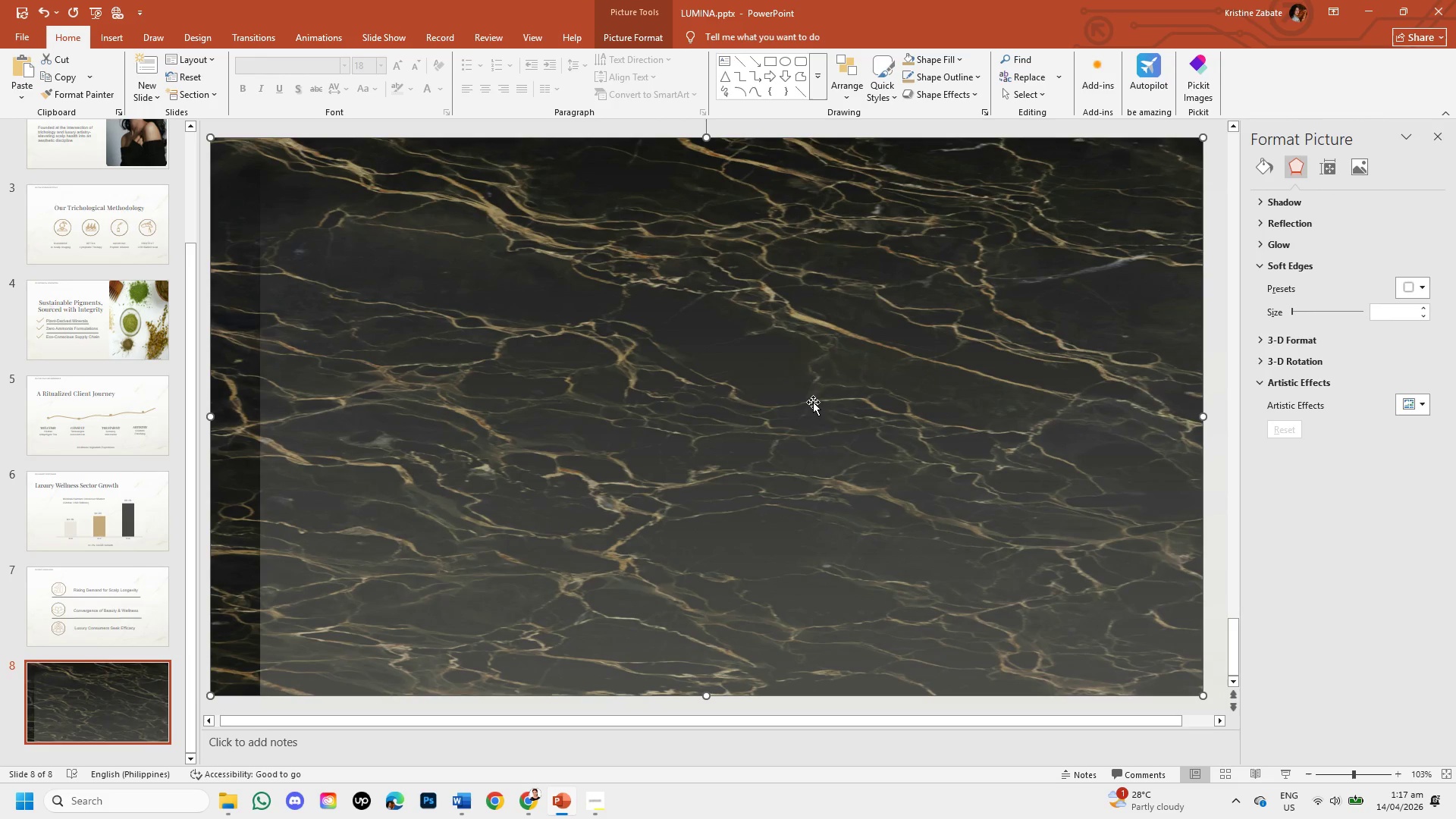 
left_click_drag(start_coordinate=[813, 402], to_coordinate=[769, 388])
 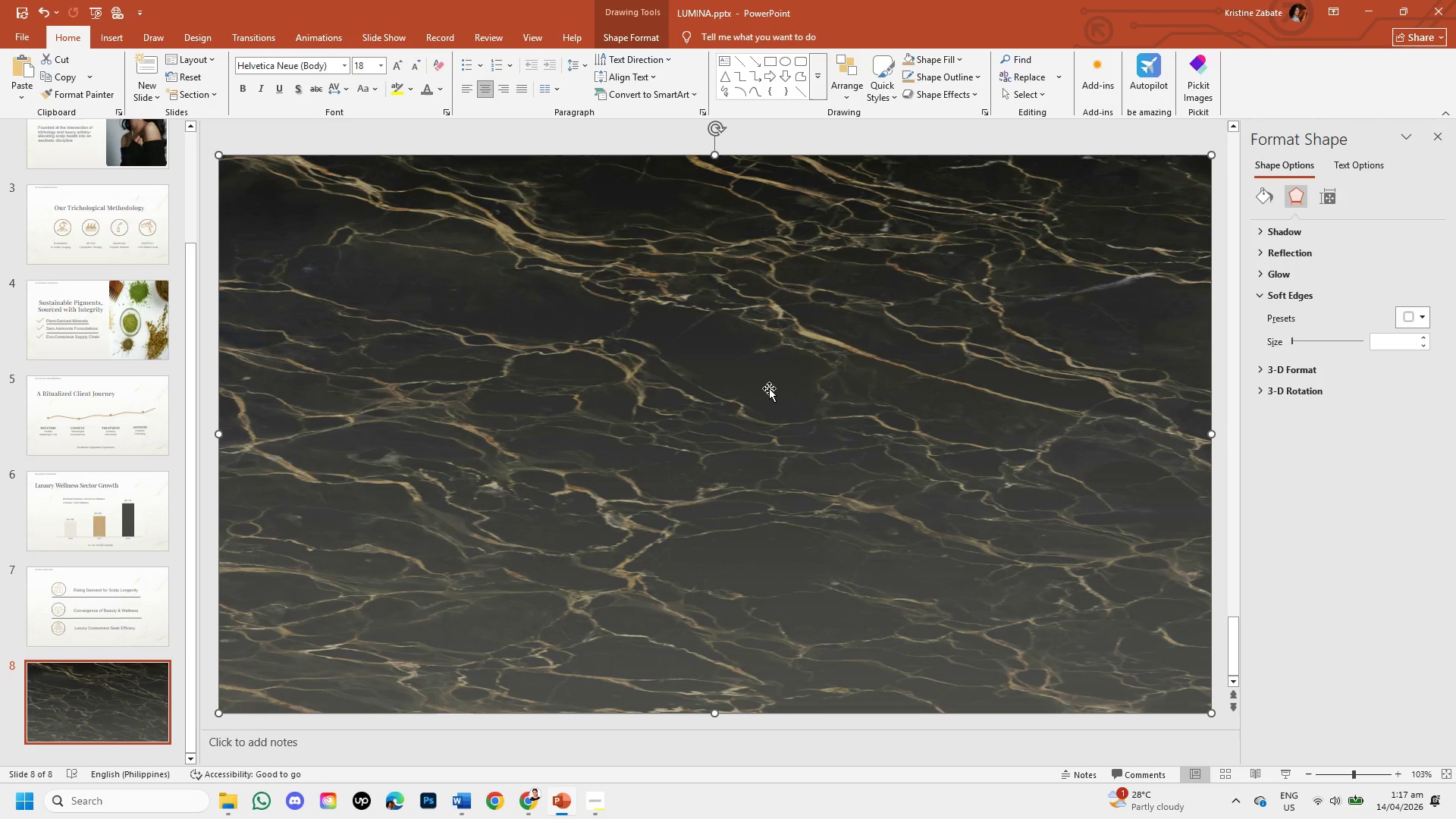 
left_click_drag(start_coordinate=[769, 388], to_coordinate=[799, 485])
 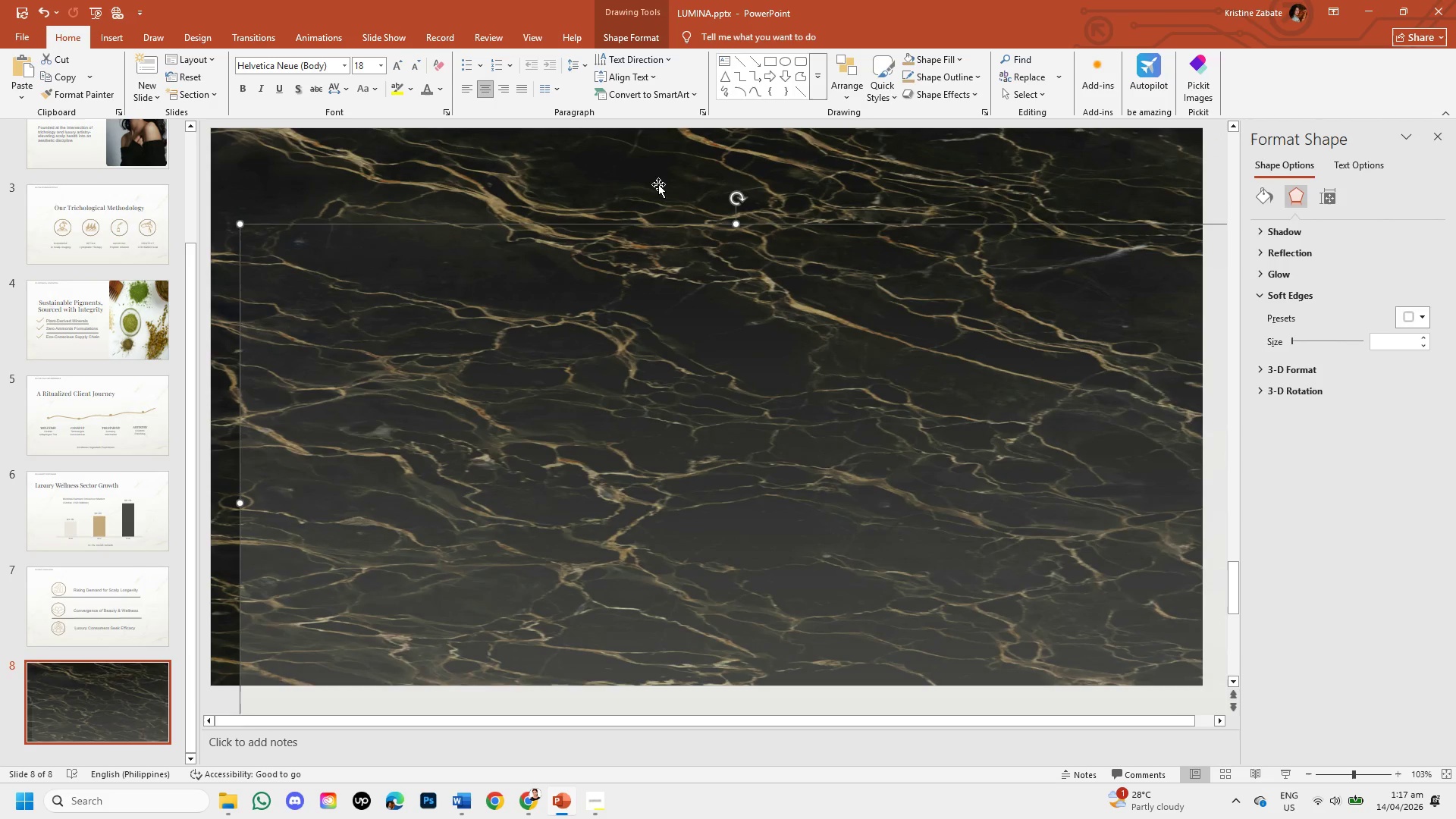 
left_click([656, 174])
 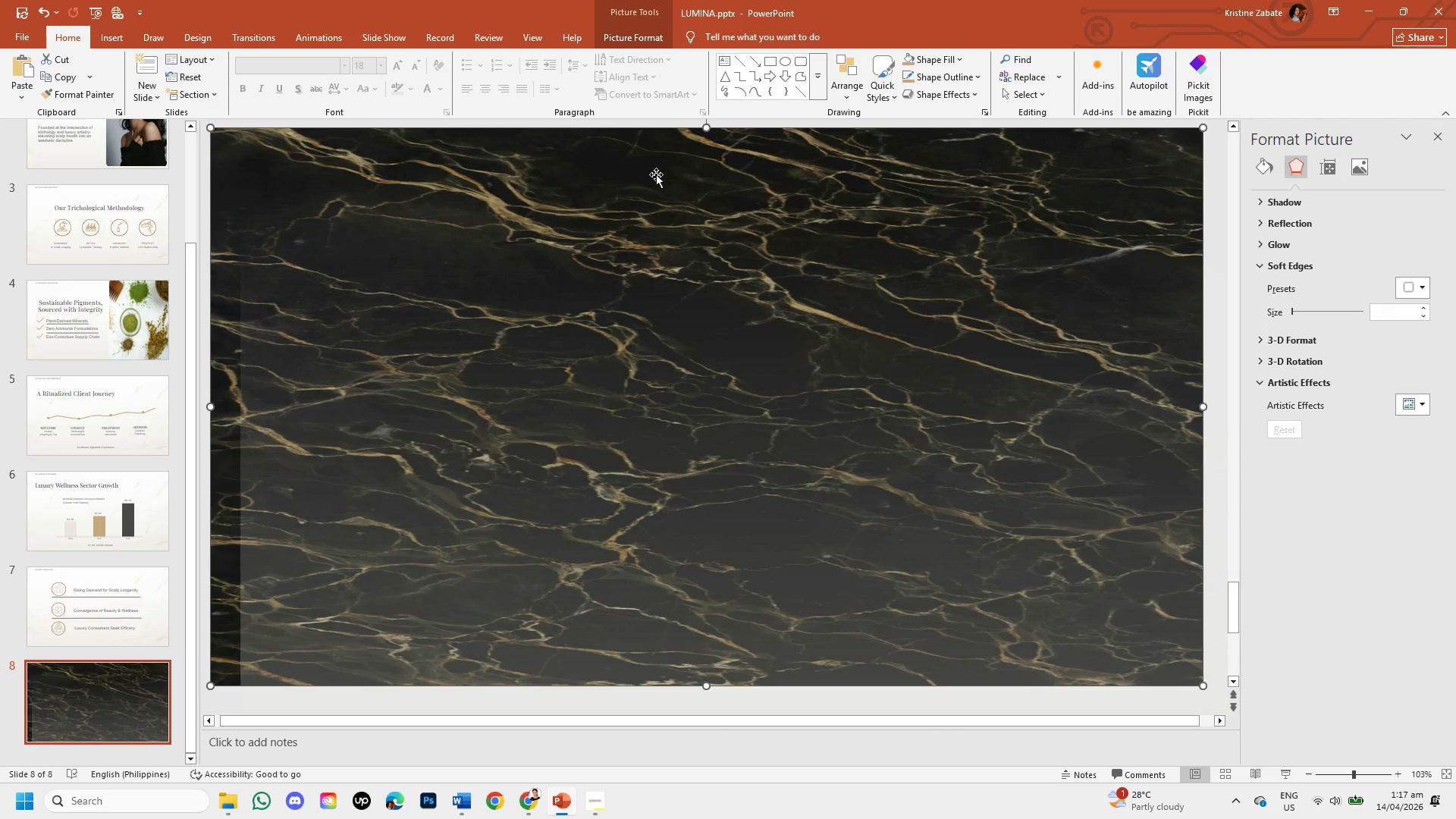 
key(Backspace)
 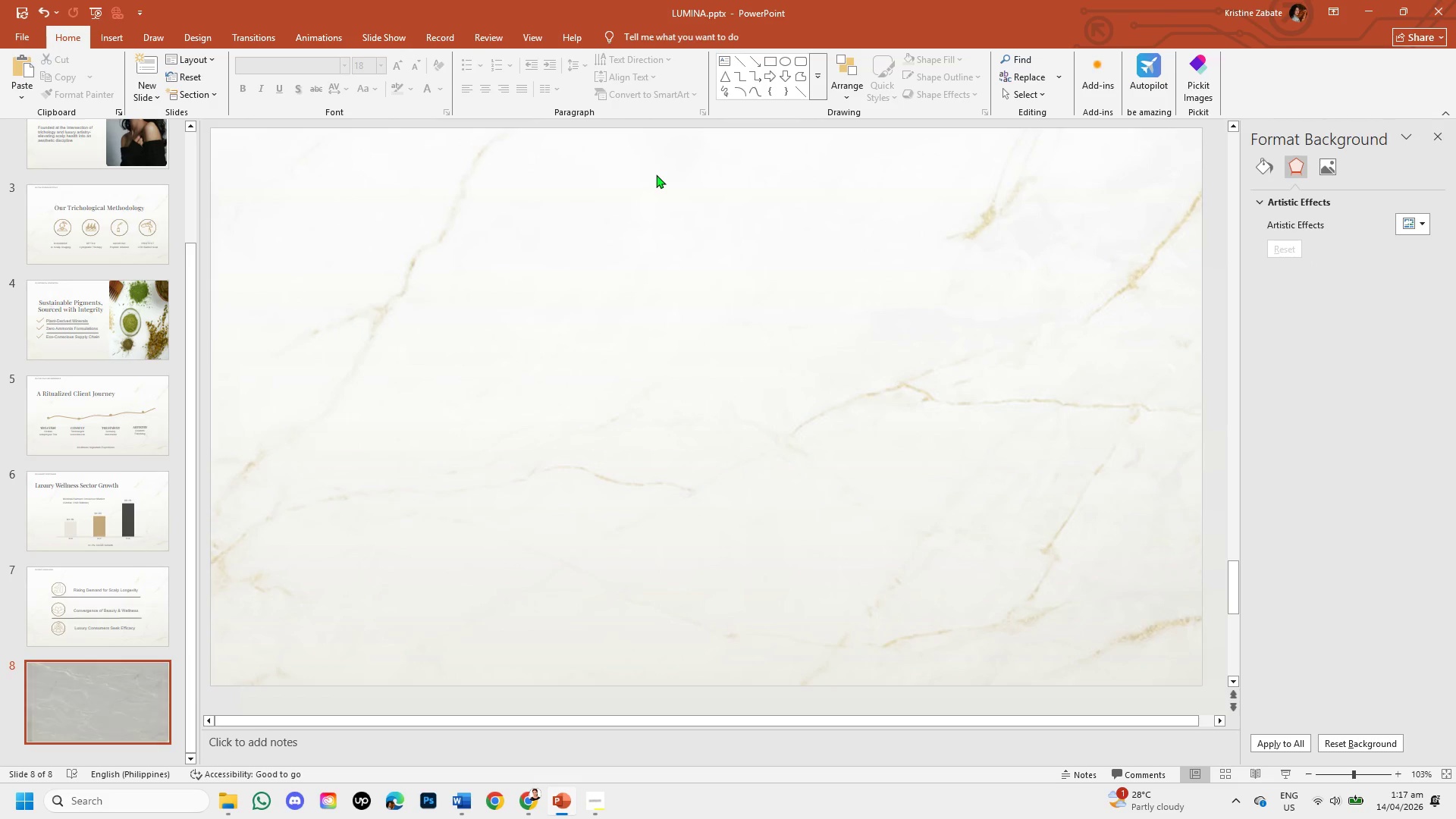 
key(Control+Z)
 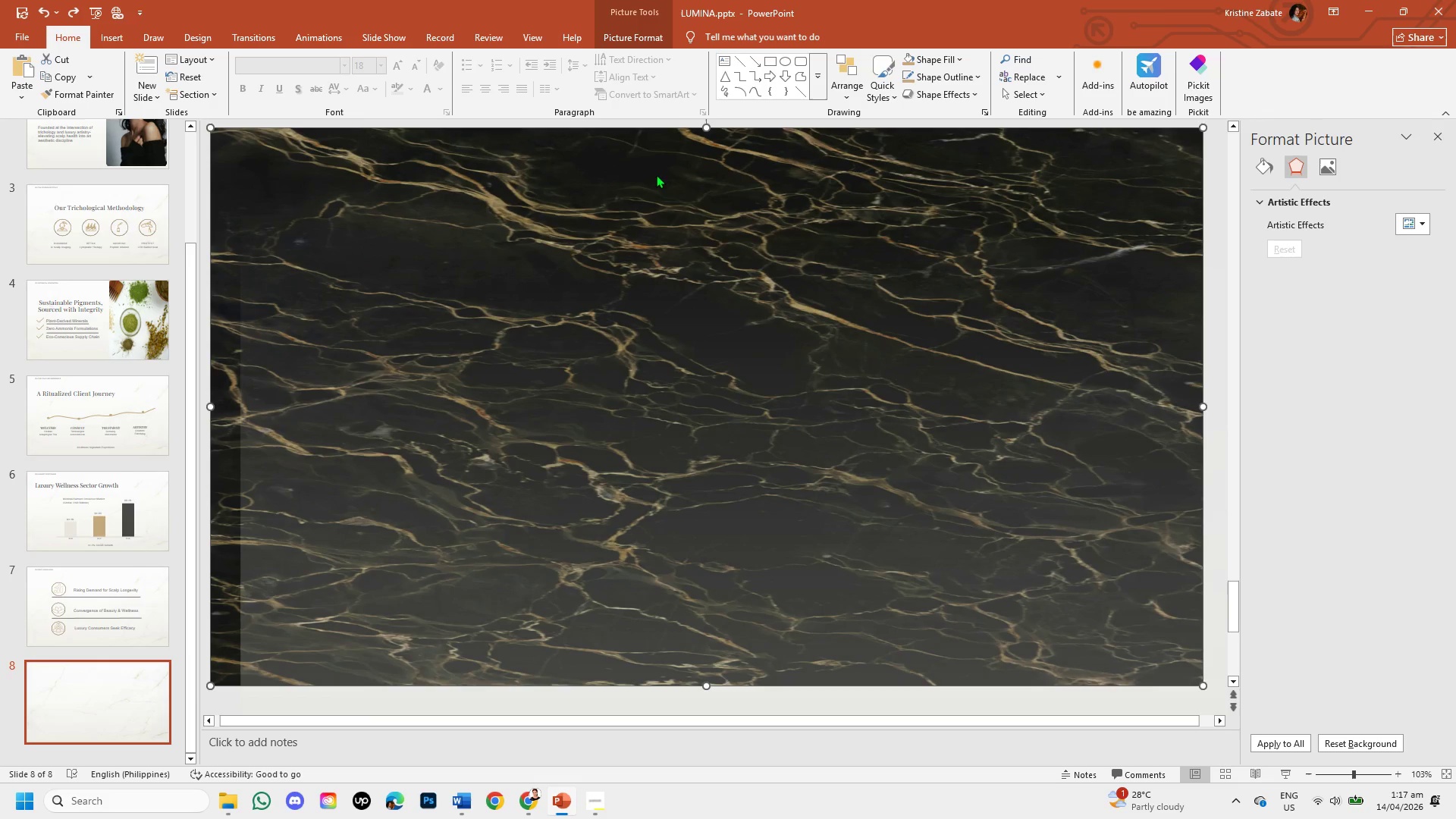 
key(Control+Z)
 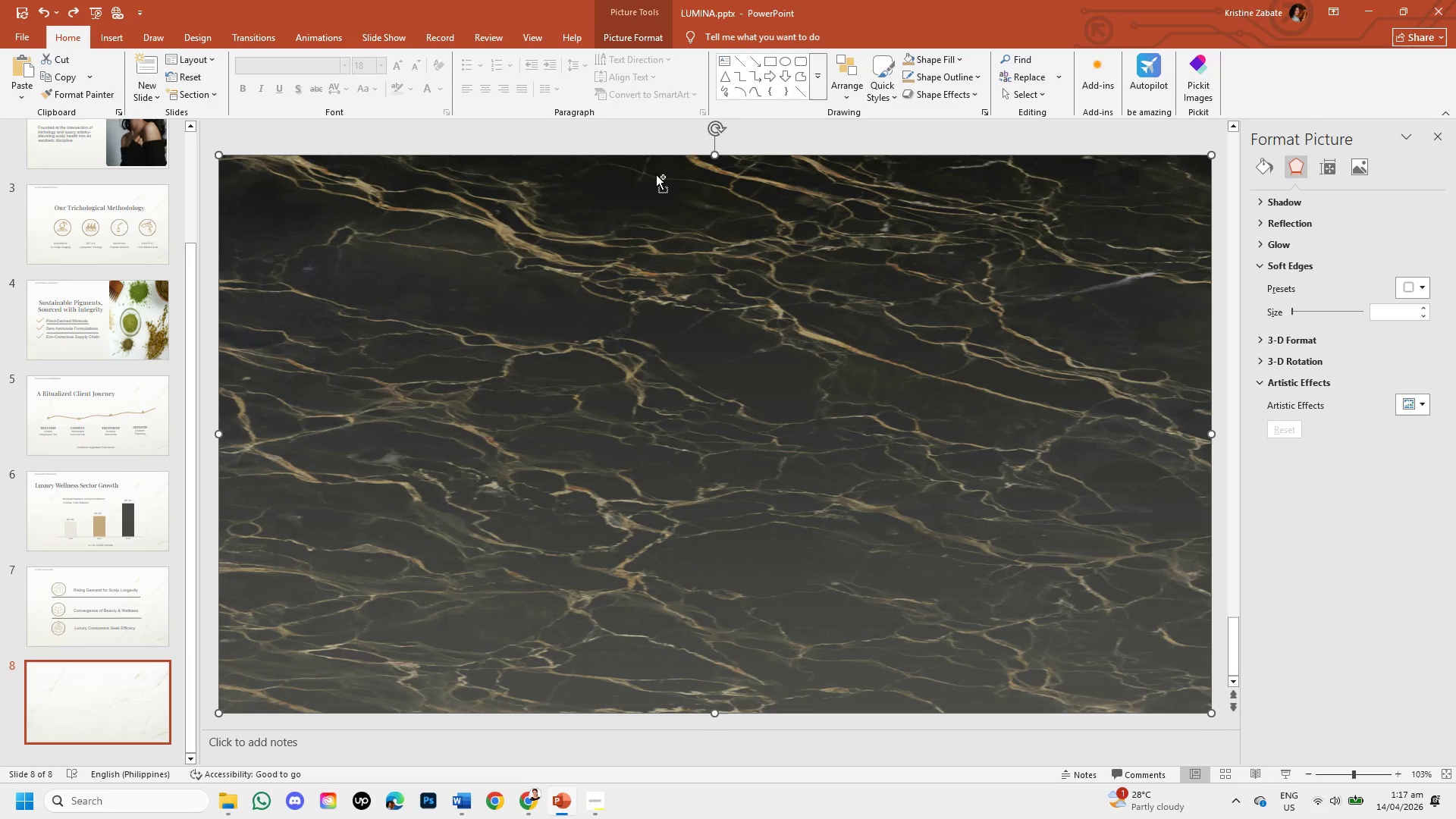 
key(Control+Z)
 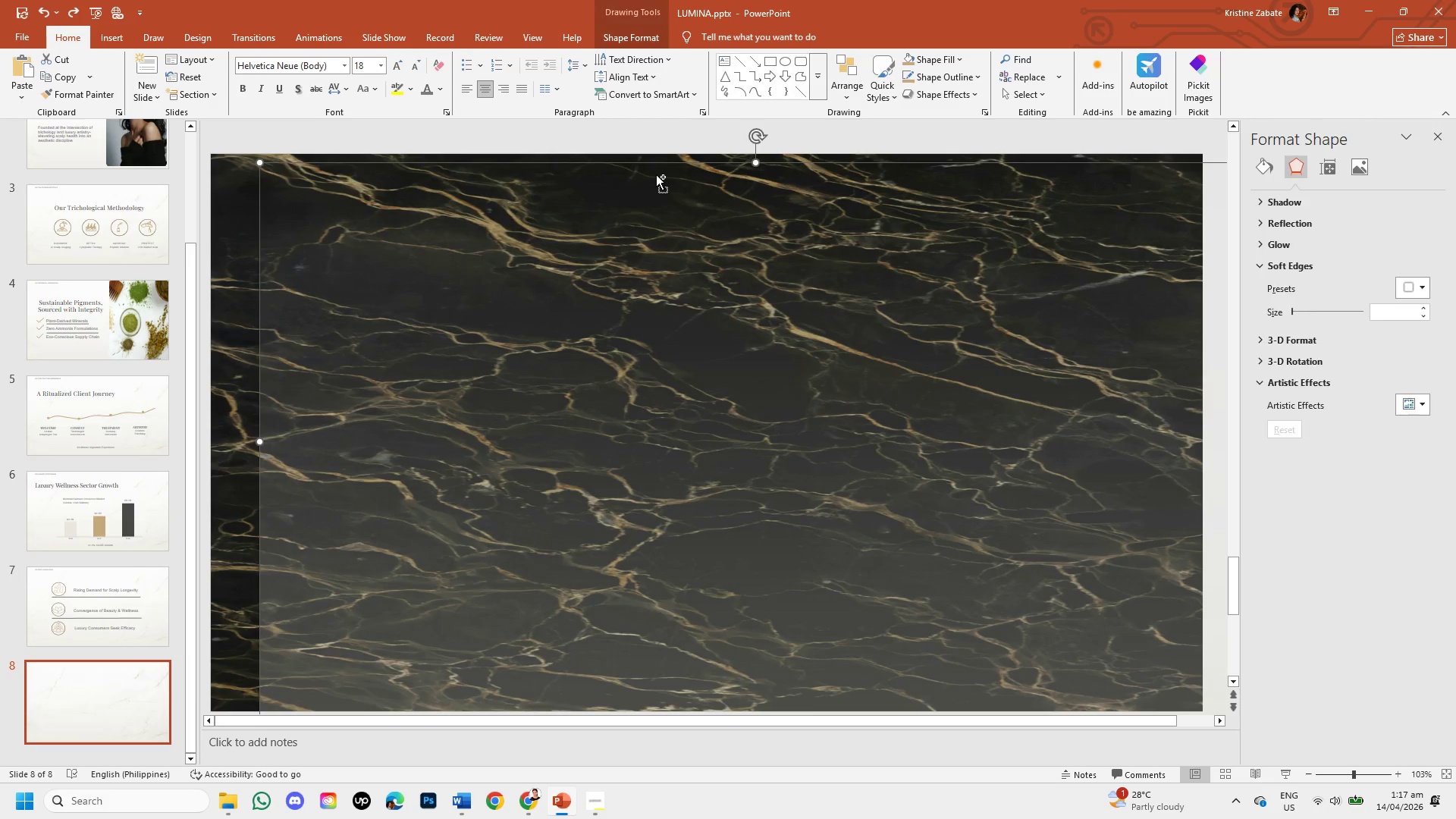 
key(Control+Z)
 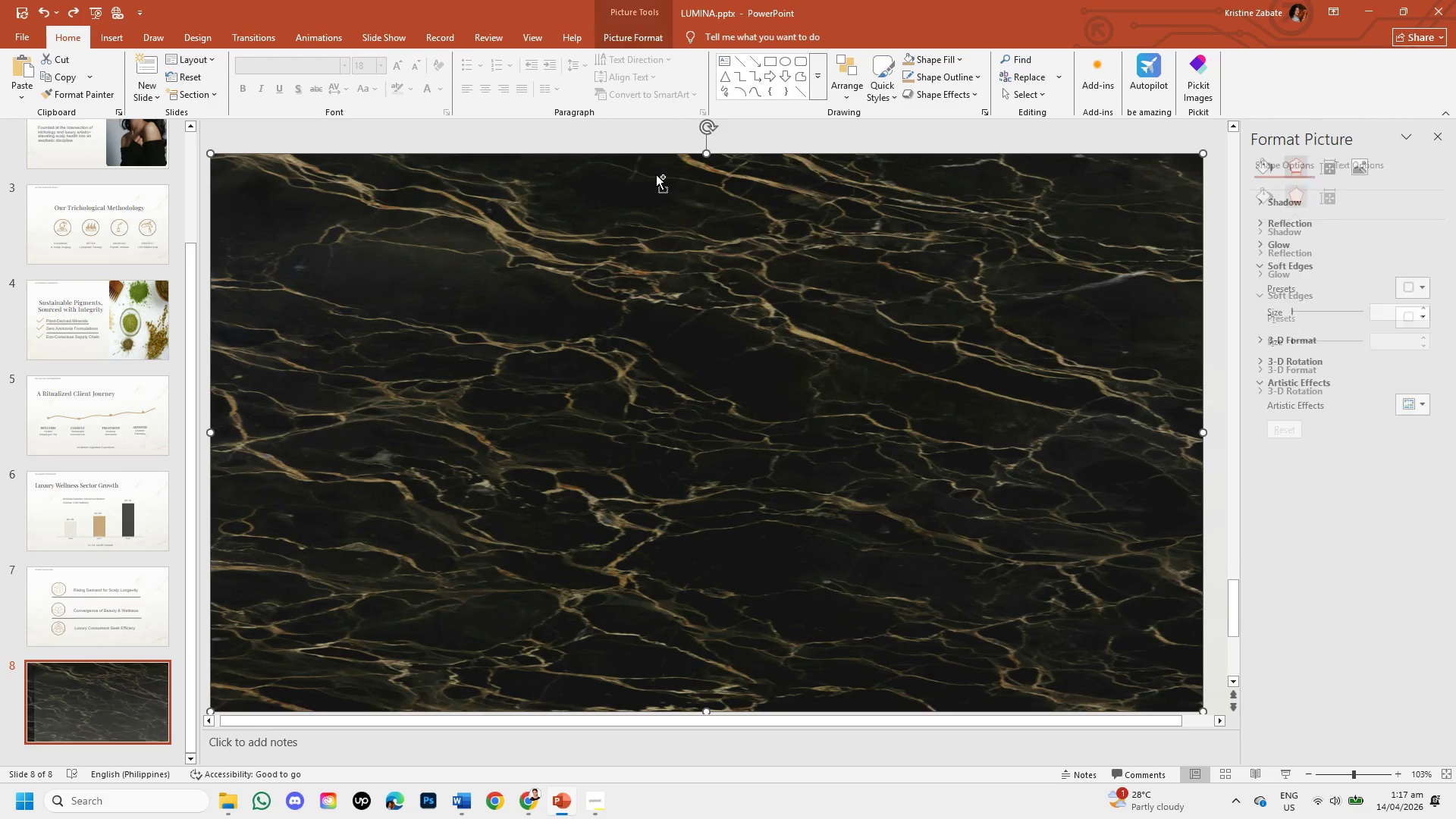 
key(Control+Z)
 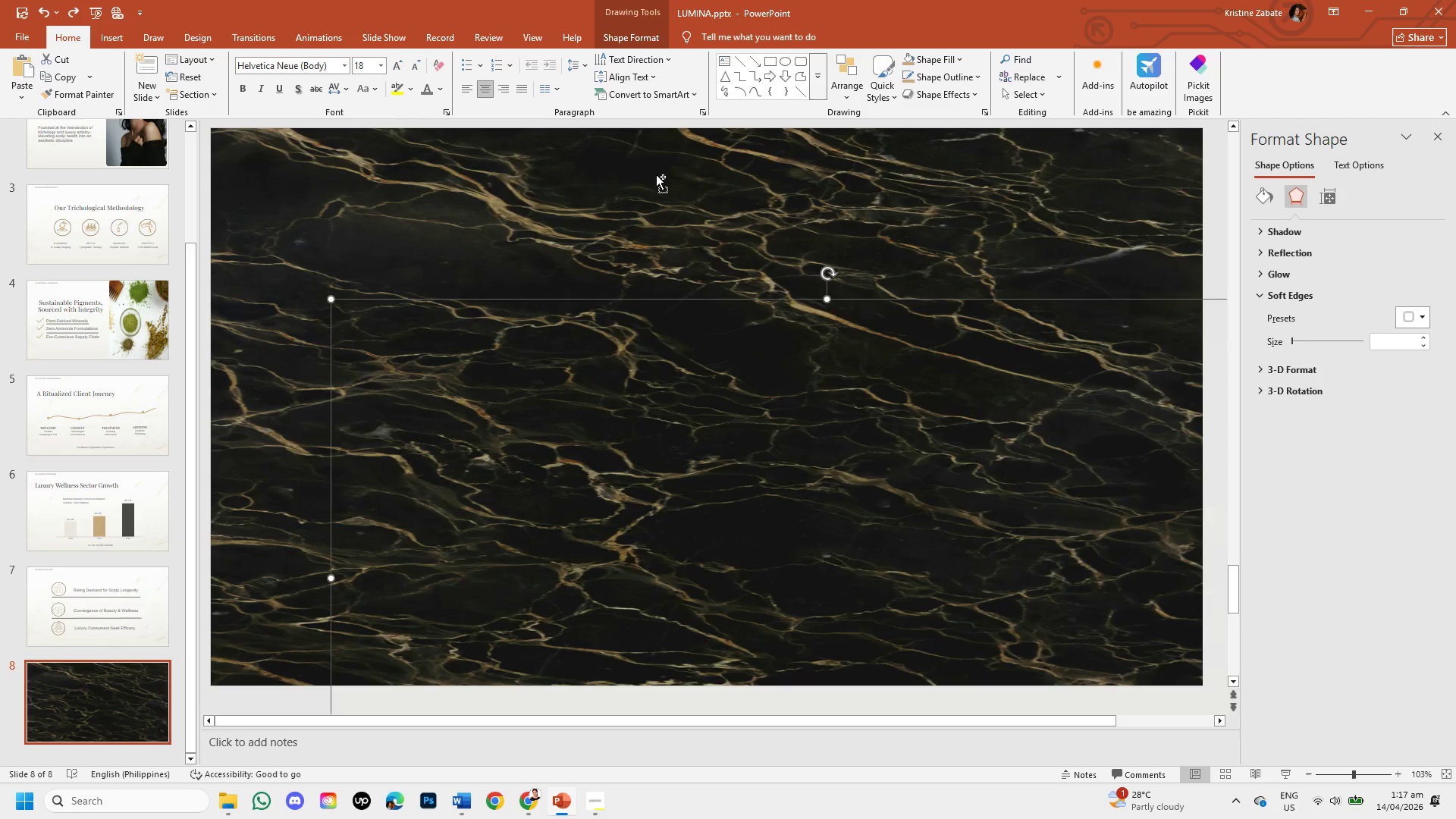 
key(Control+Z)
 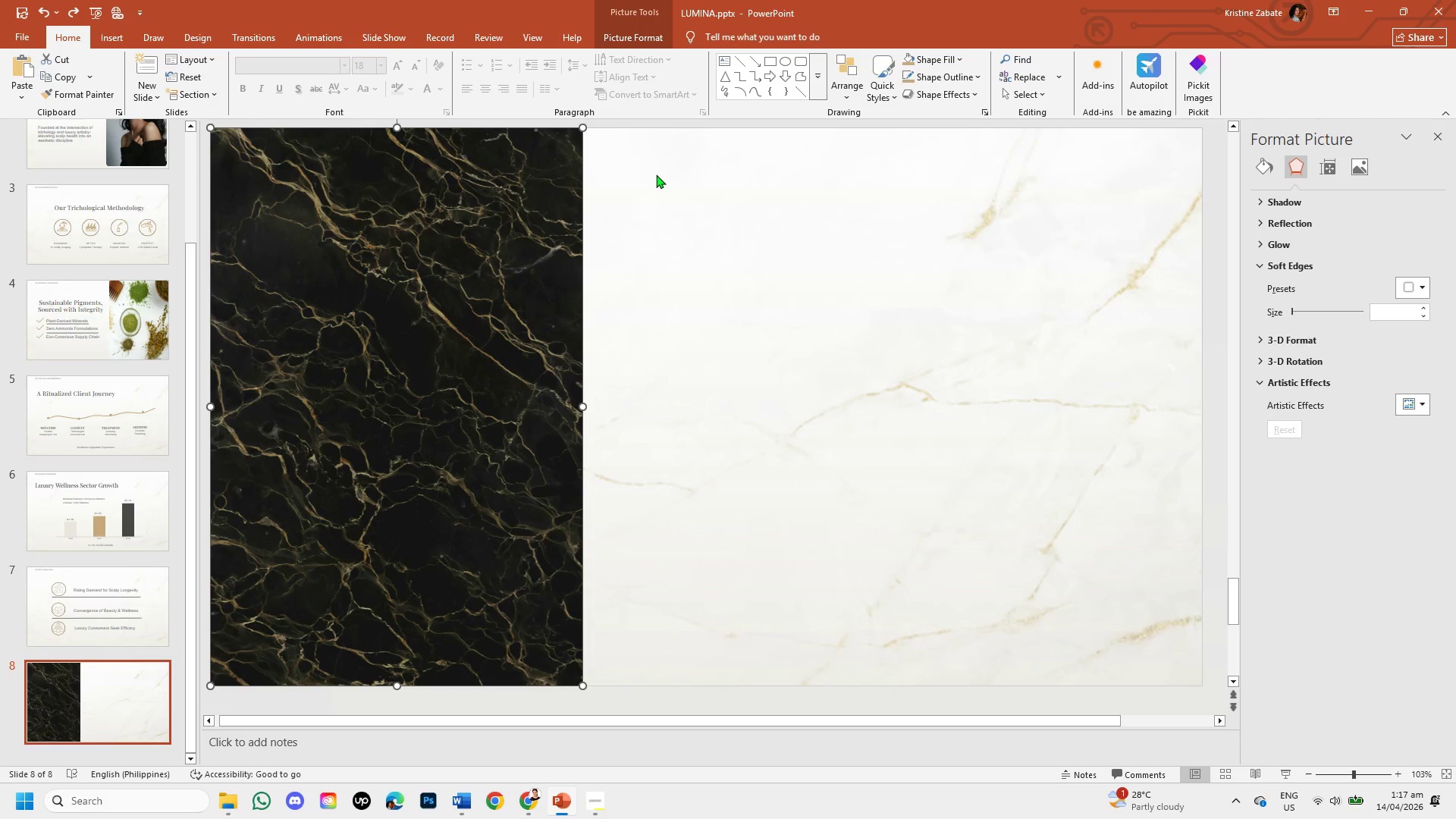 
key(Control+Z)
 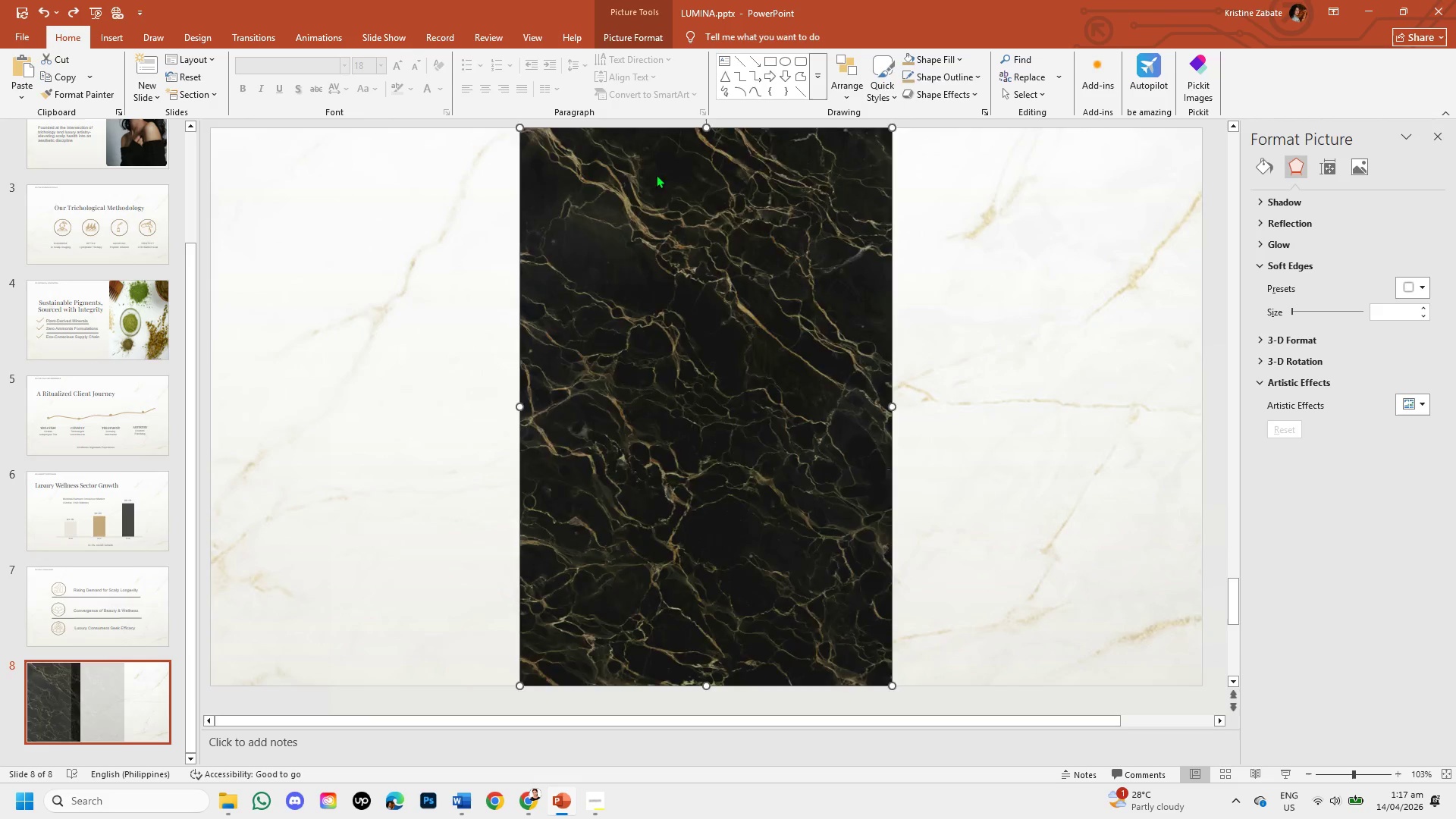 
key(Control+Z)
 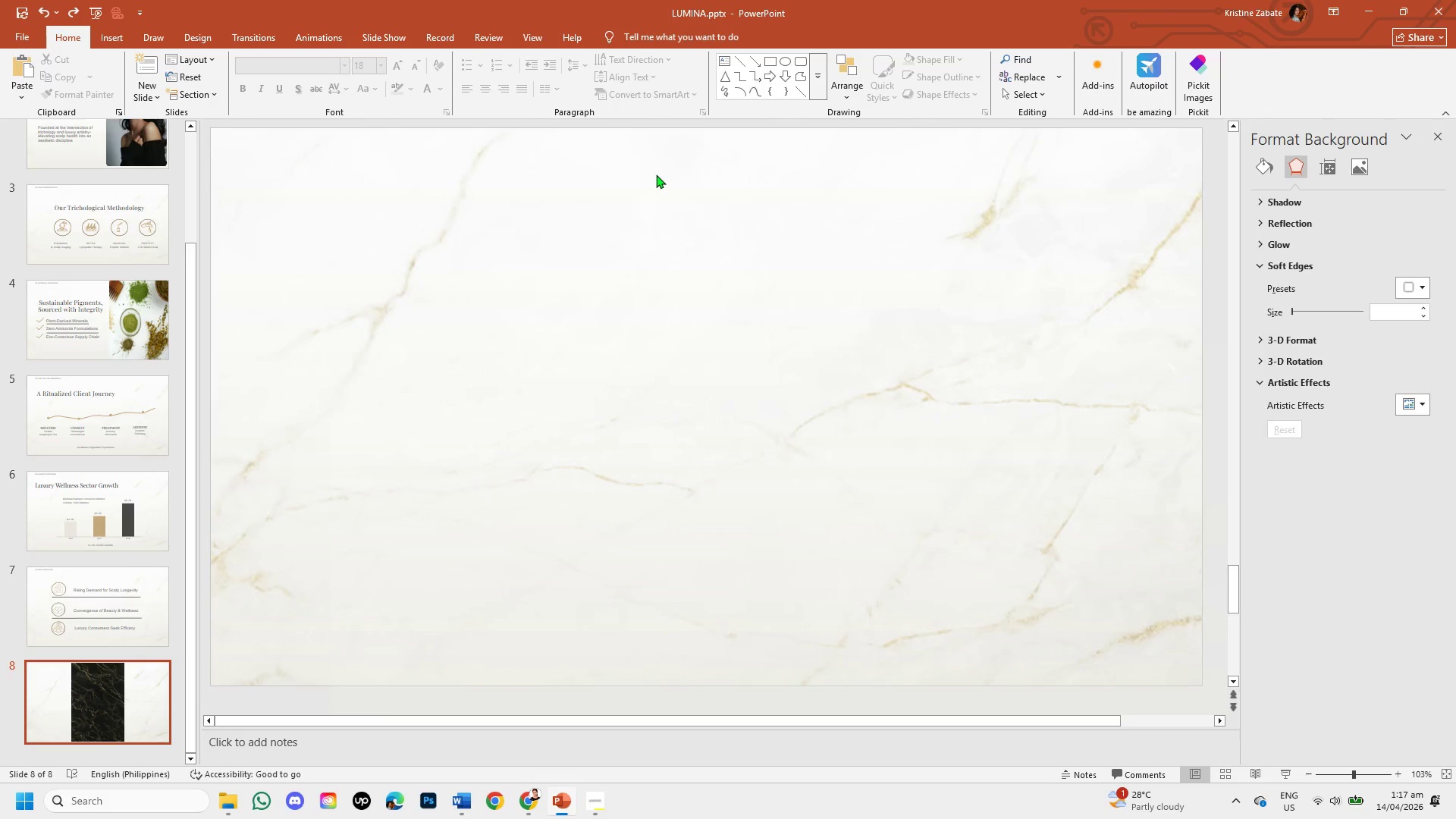 
key(Control+Z)
 